 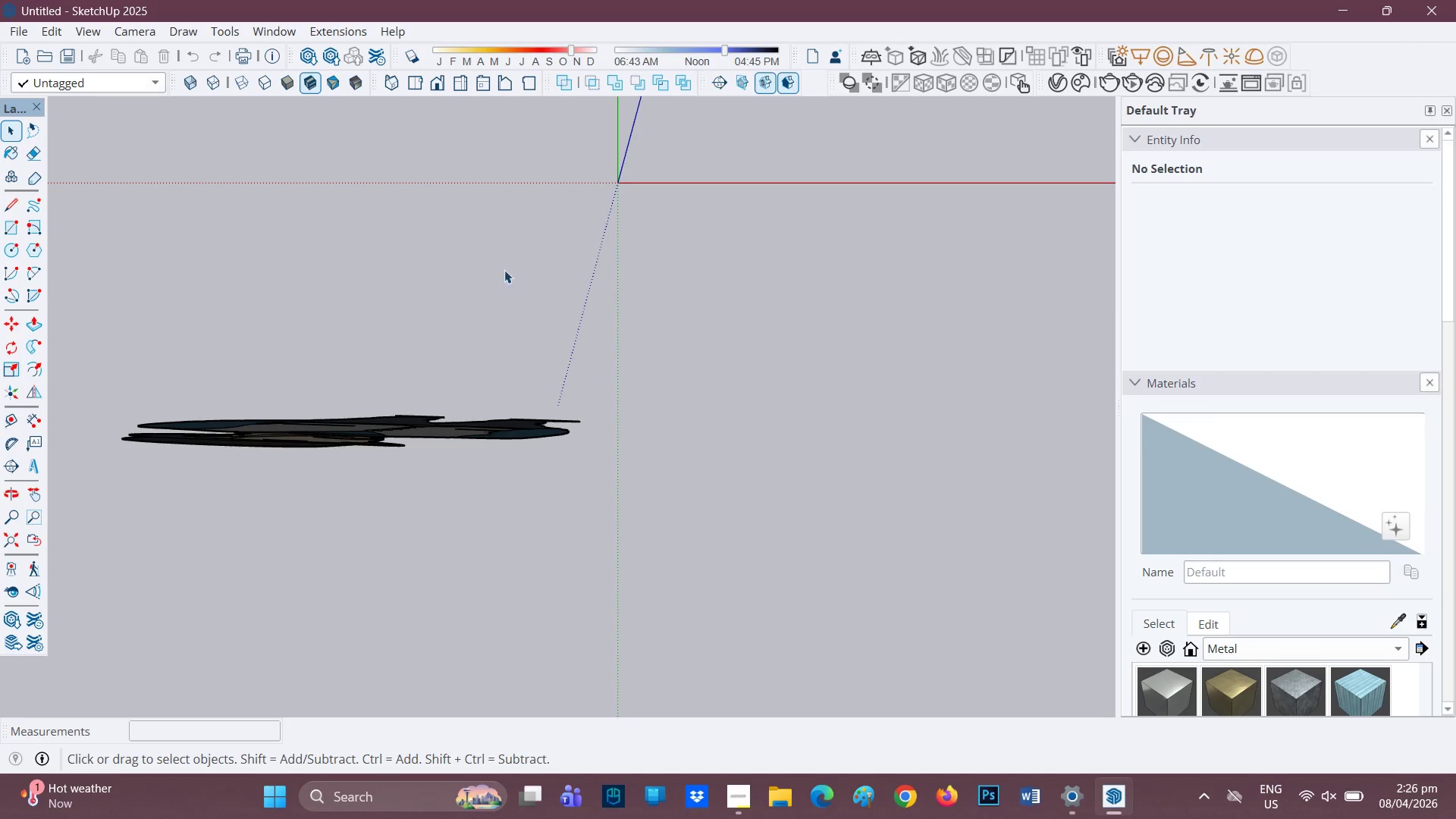 
left_click_drag(start_coordinate=[507, 269], to_coordinate=[573, 364])
 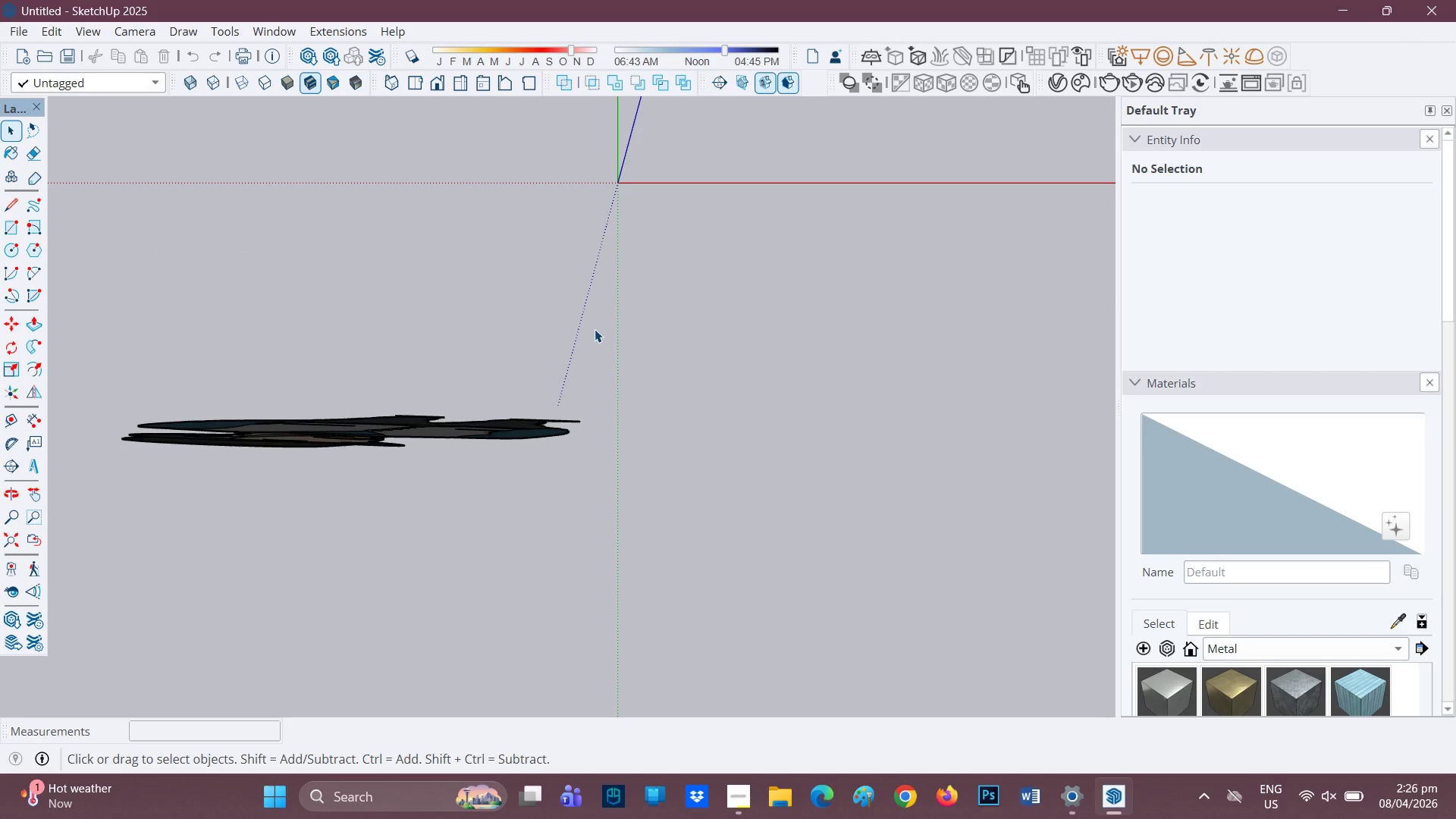 
scroll: coordinate [934, 449], scroll_direction: none, amount: 0.0
 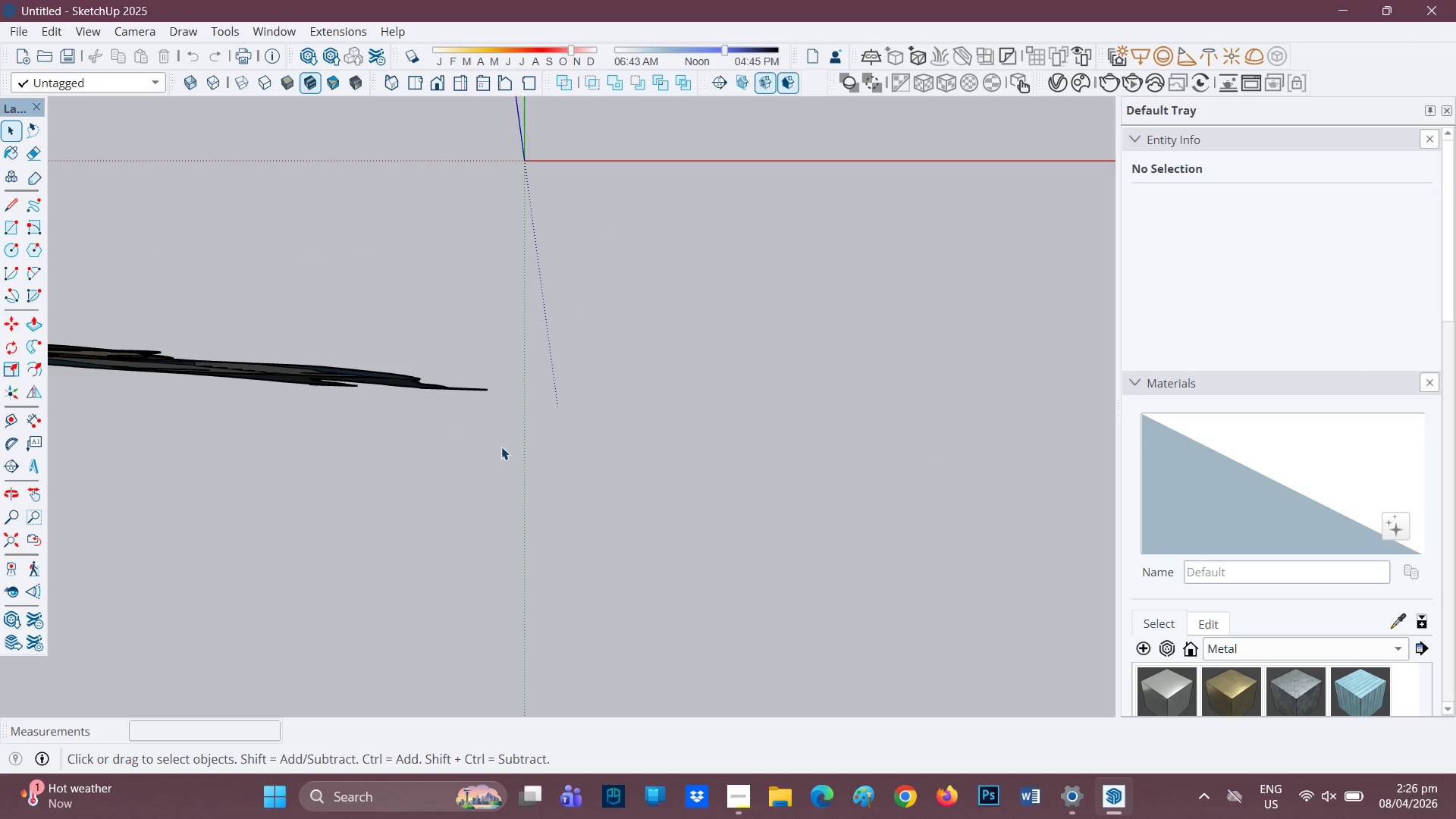 
scroll: coordinate [183, 639], scroll_direction: down, amount: 3.0
 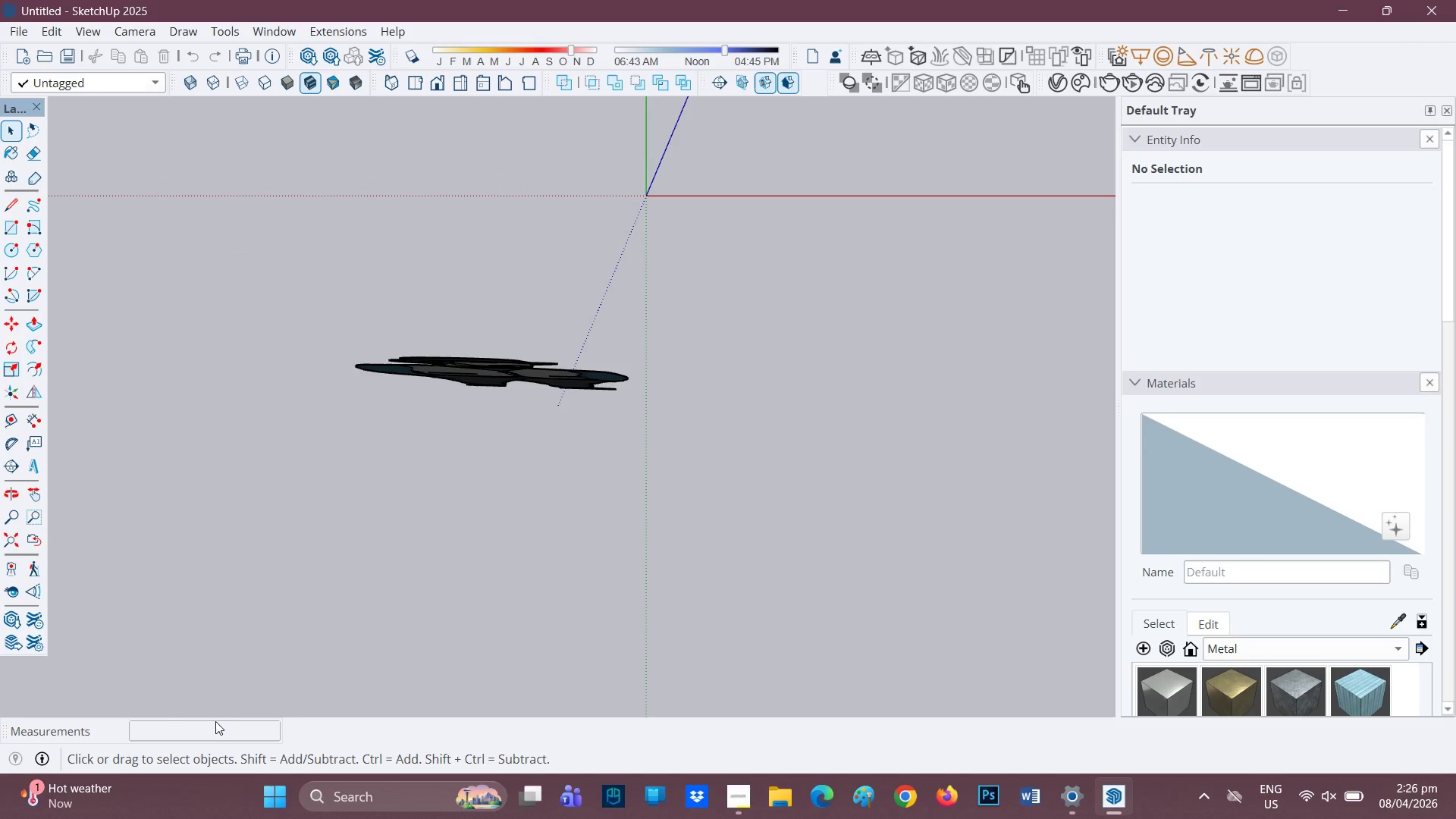 
left_click_drag(start_coordinate=[219, 732], to_coordinate=[343, 737])
 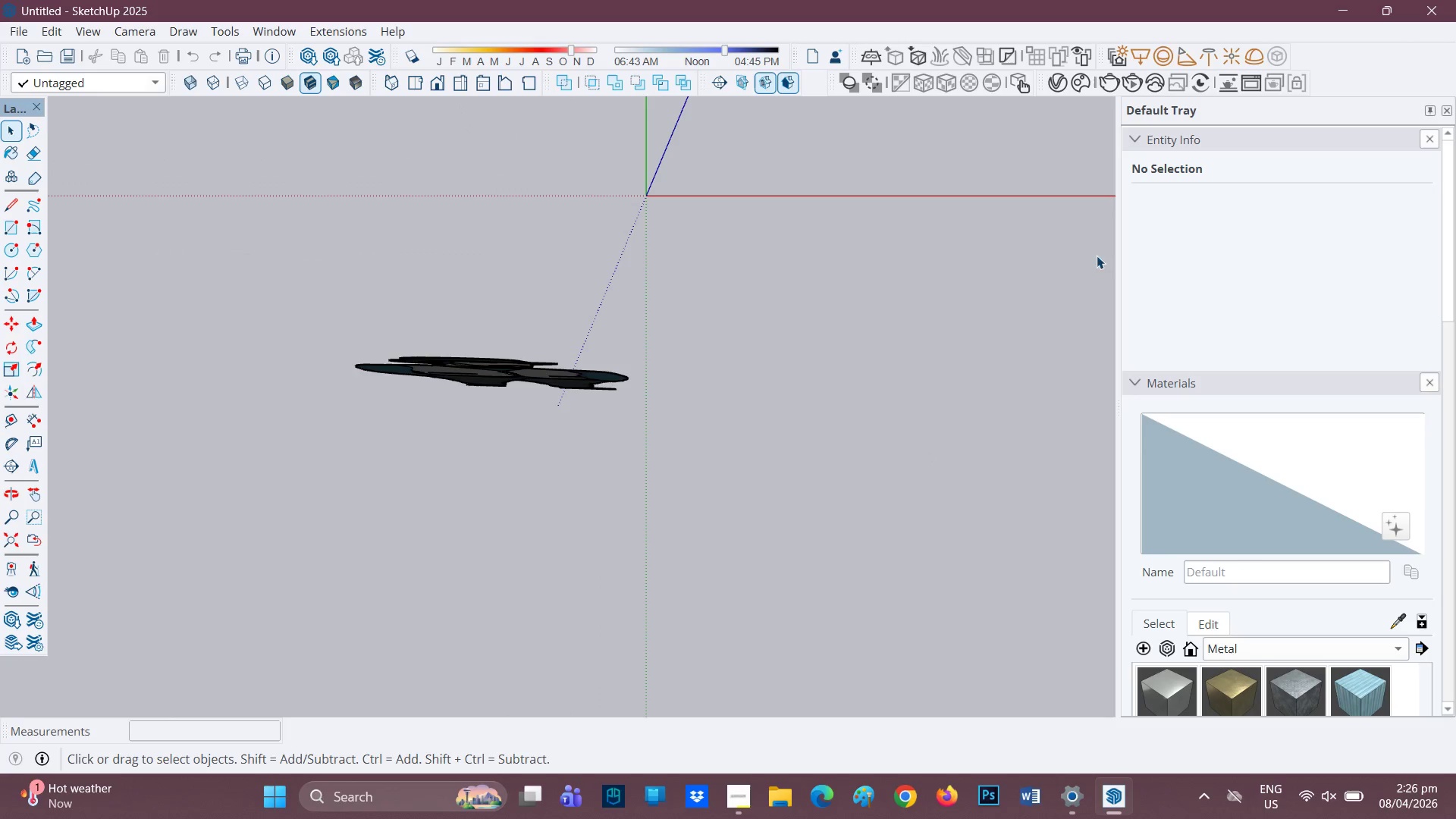 
scroll: coordinate [664, 251], scroll_direction: down, amount: 20.0
 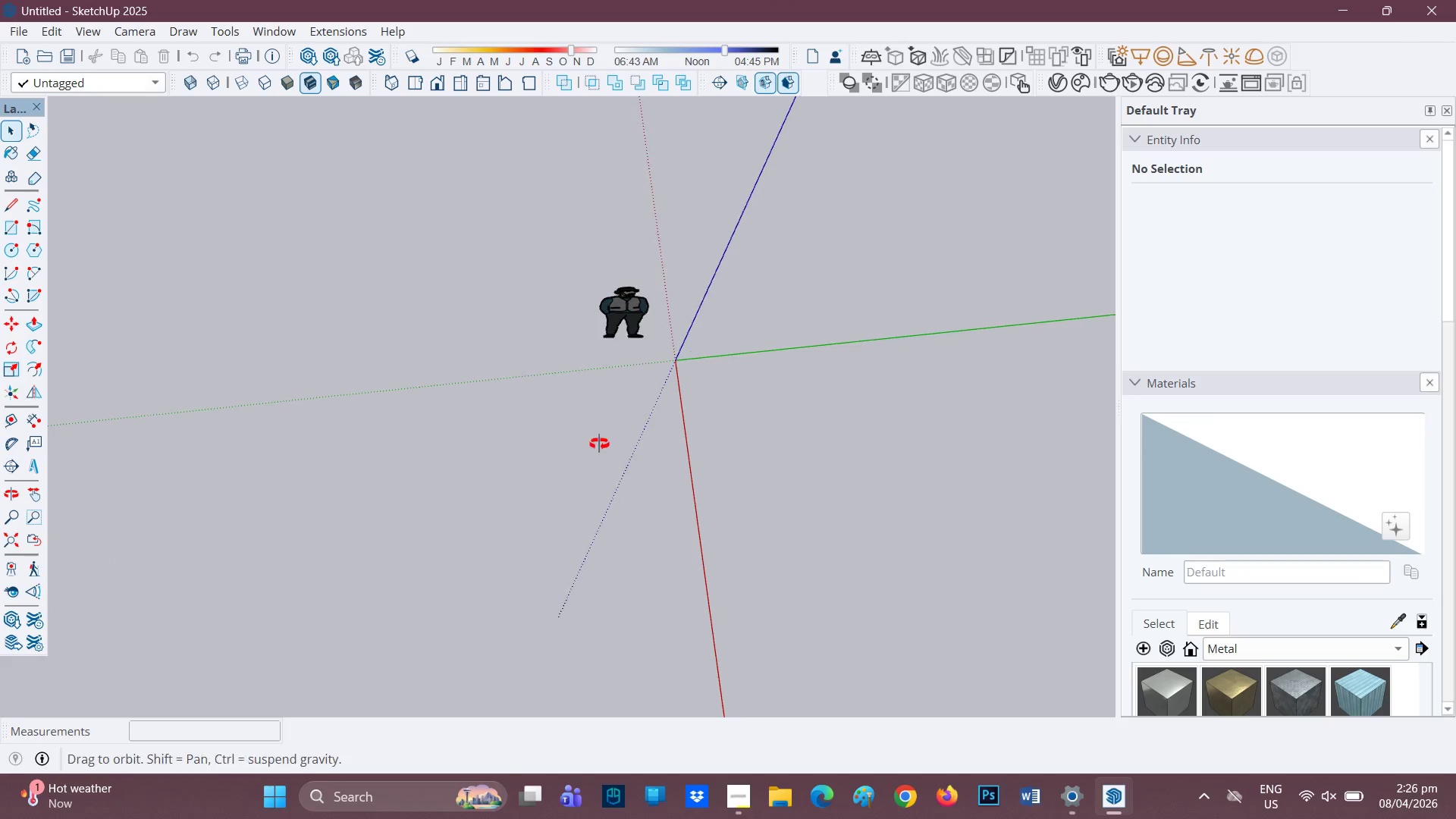 
scroll: coordinate [287, 412], scroll_direction: up, amount: 9.0
 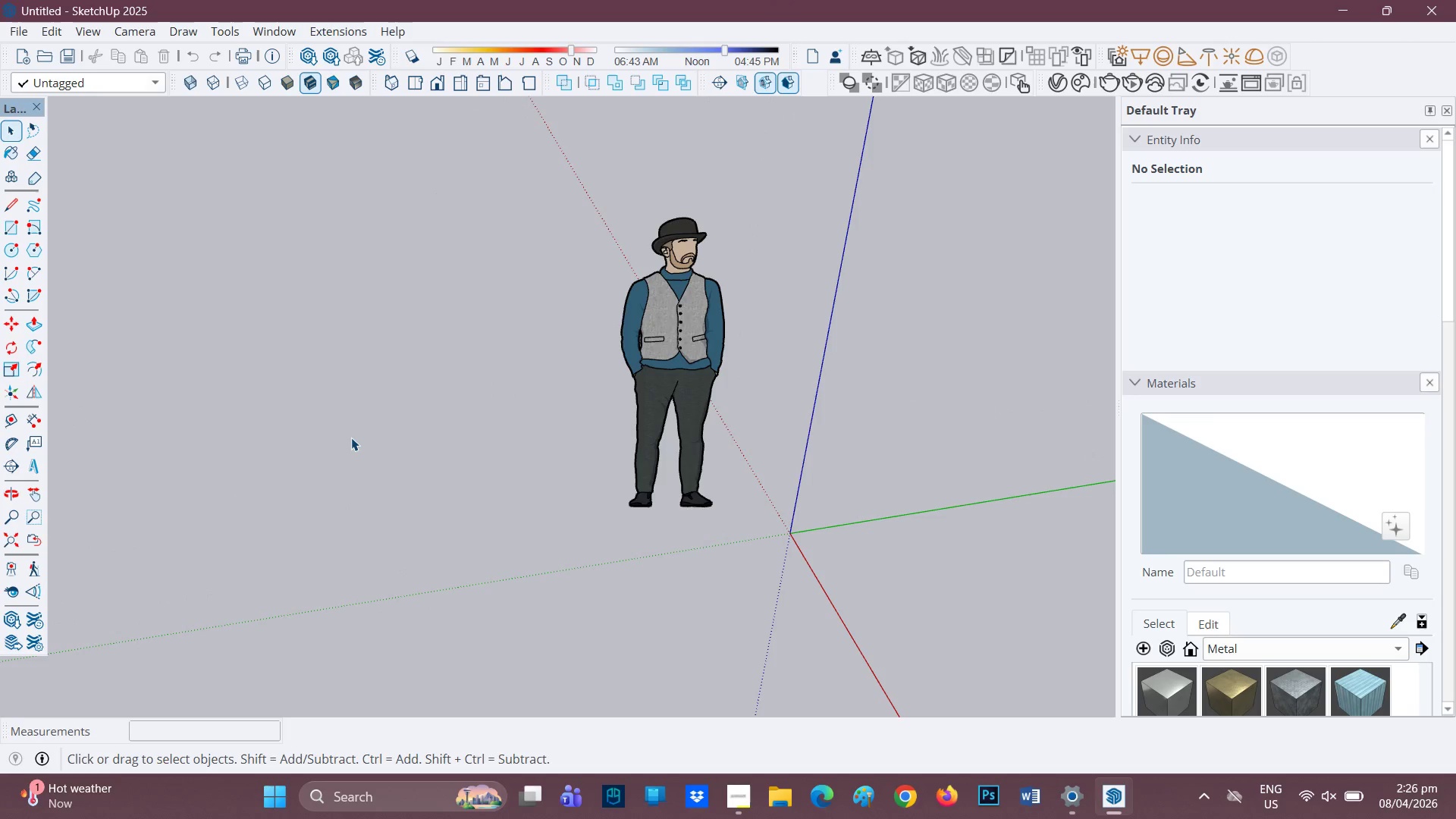 
wait(10.16)
 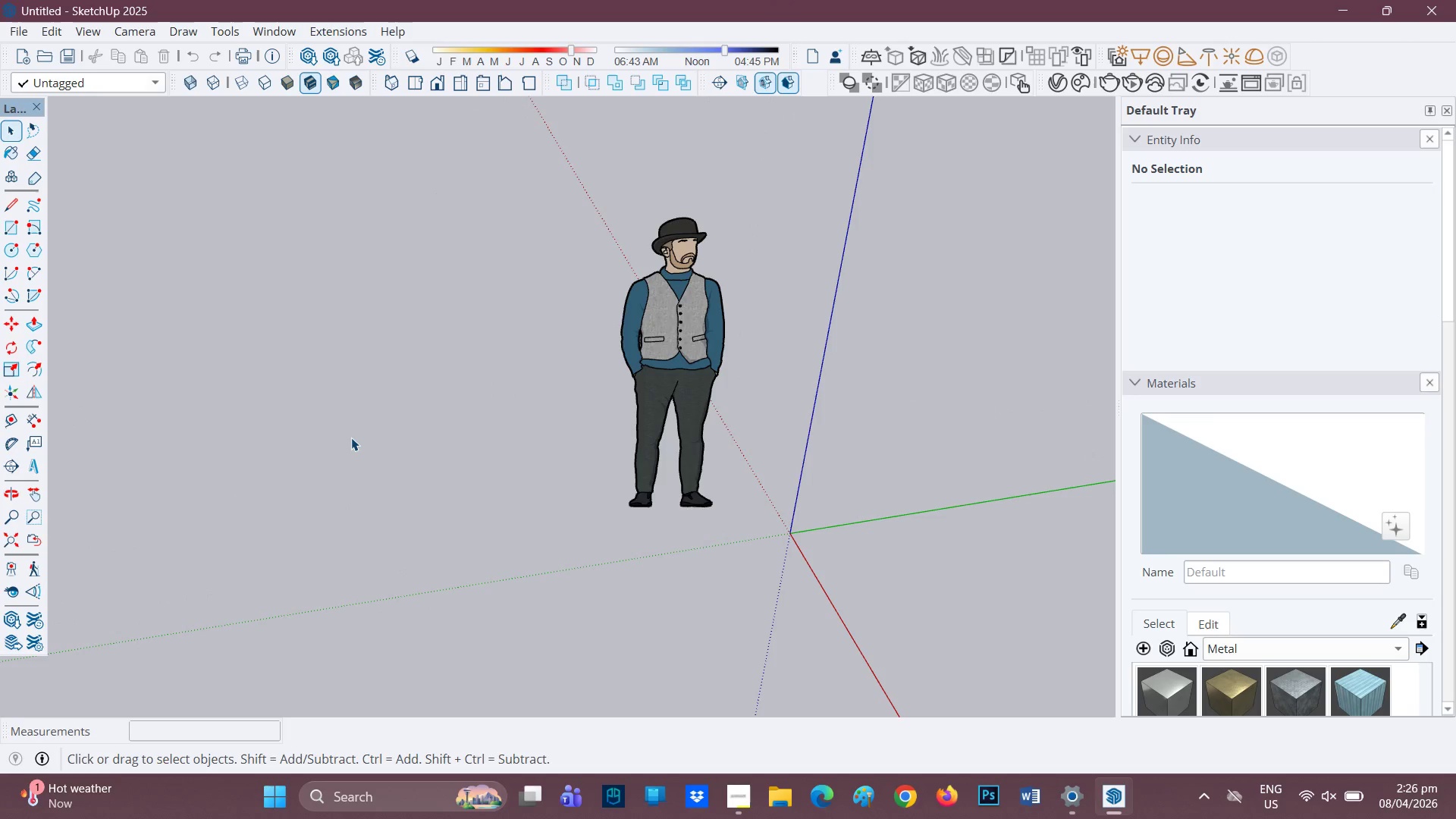 
scroll: coordinate [765, 633], scroll_direction: up, amount: 2.0
 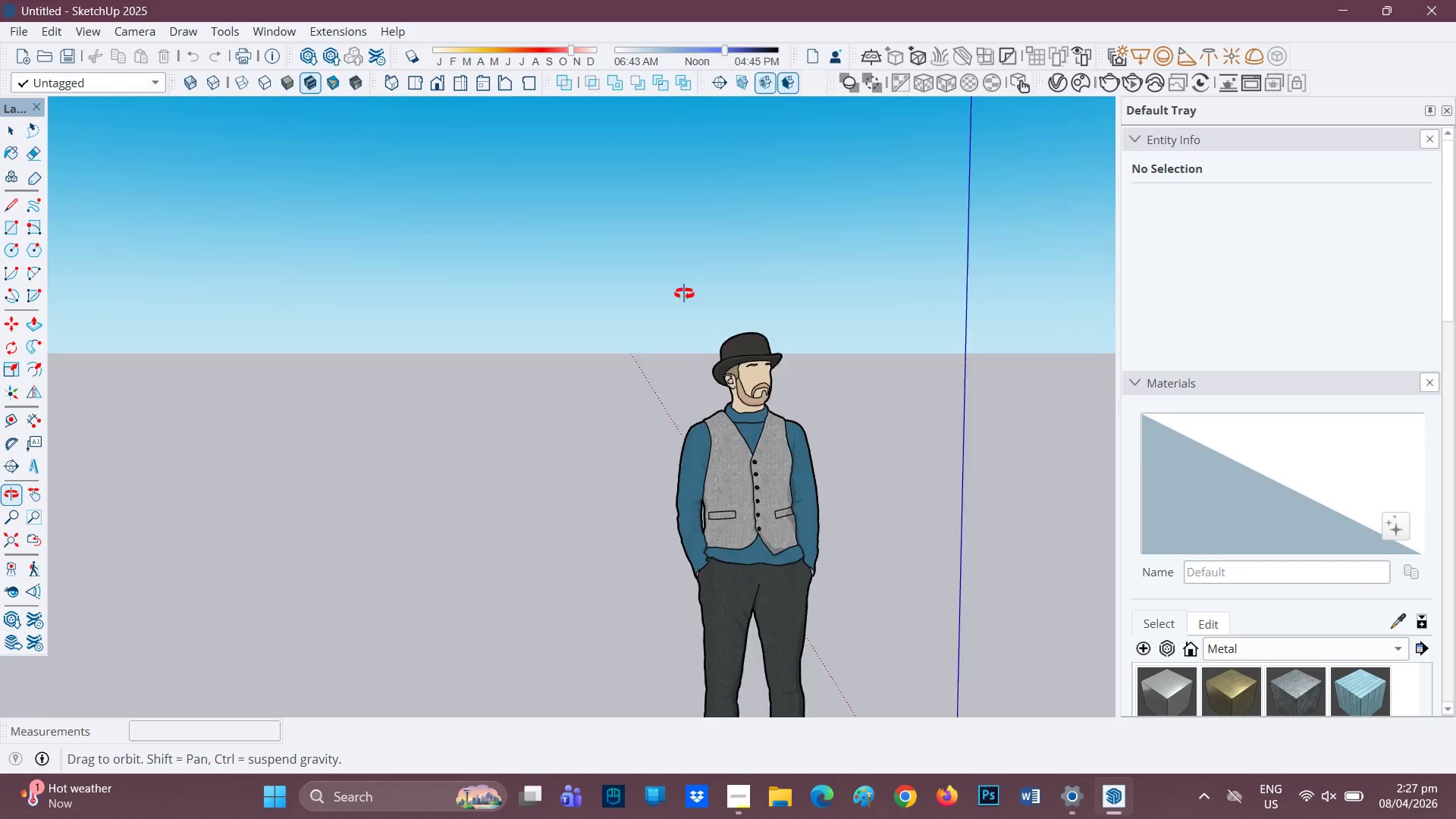 
scroll: coordinate [575, 417], scroll_direction: down, amount: 10.0
 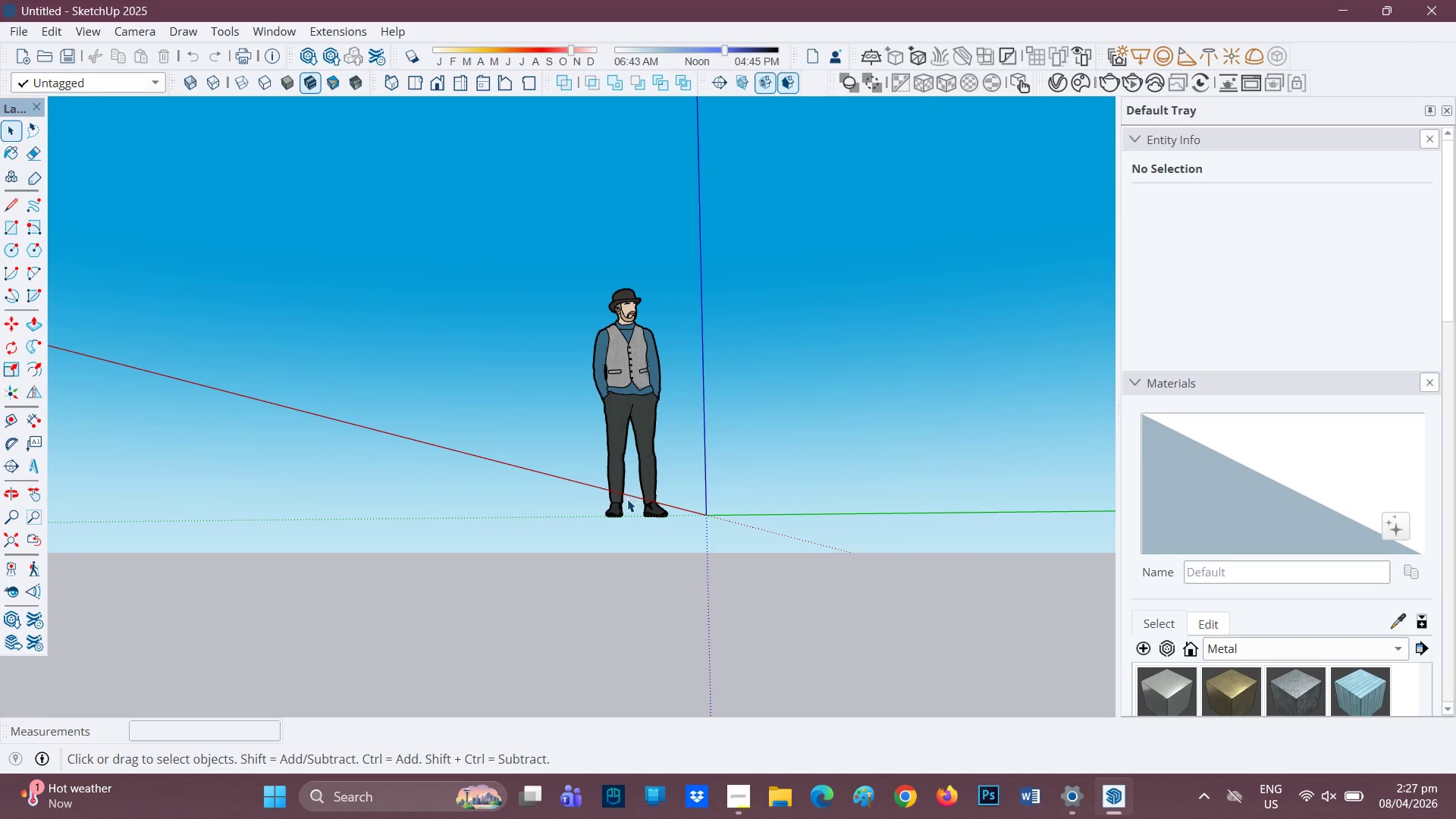 
scroll: coordinate [758, 521], scroll_direction: up, amount: 9.0
 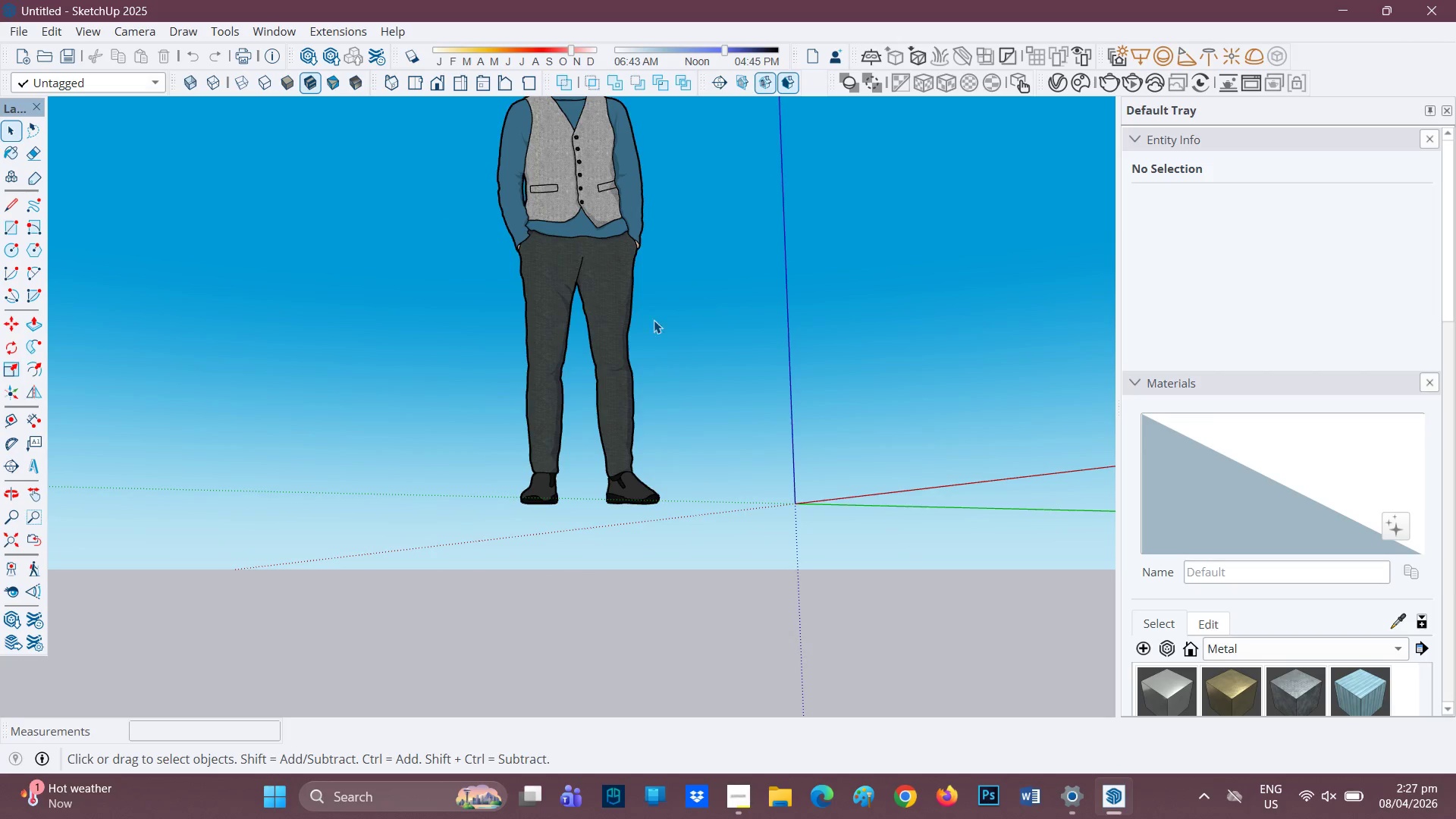 
scroll: coordinate [660, 285], scroll_direction: down, amount: 6.0
 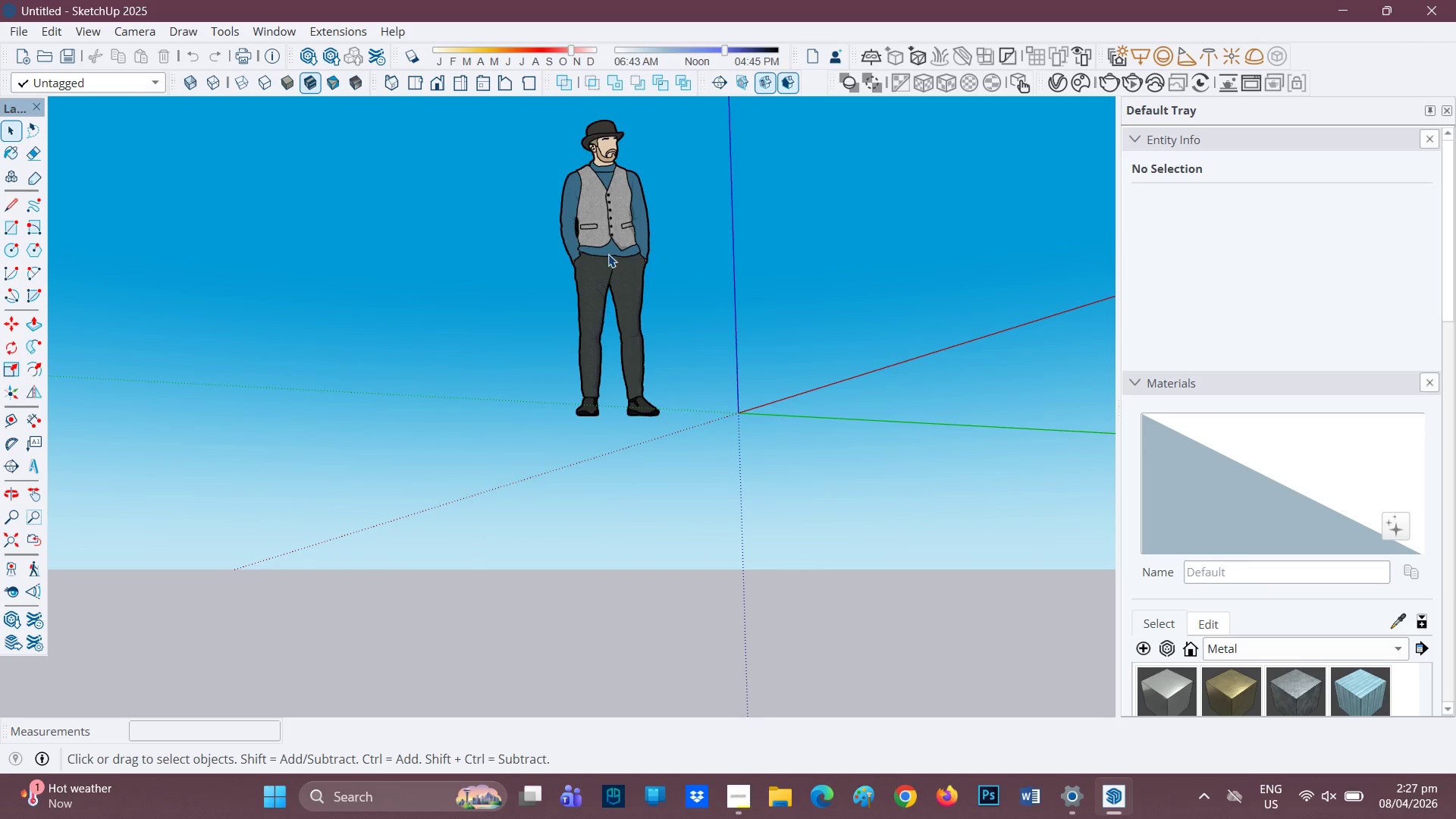 
left_click_drag(start_coordinate=[664, 244], to_coordinate=[662, 388])
 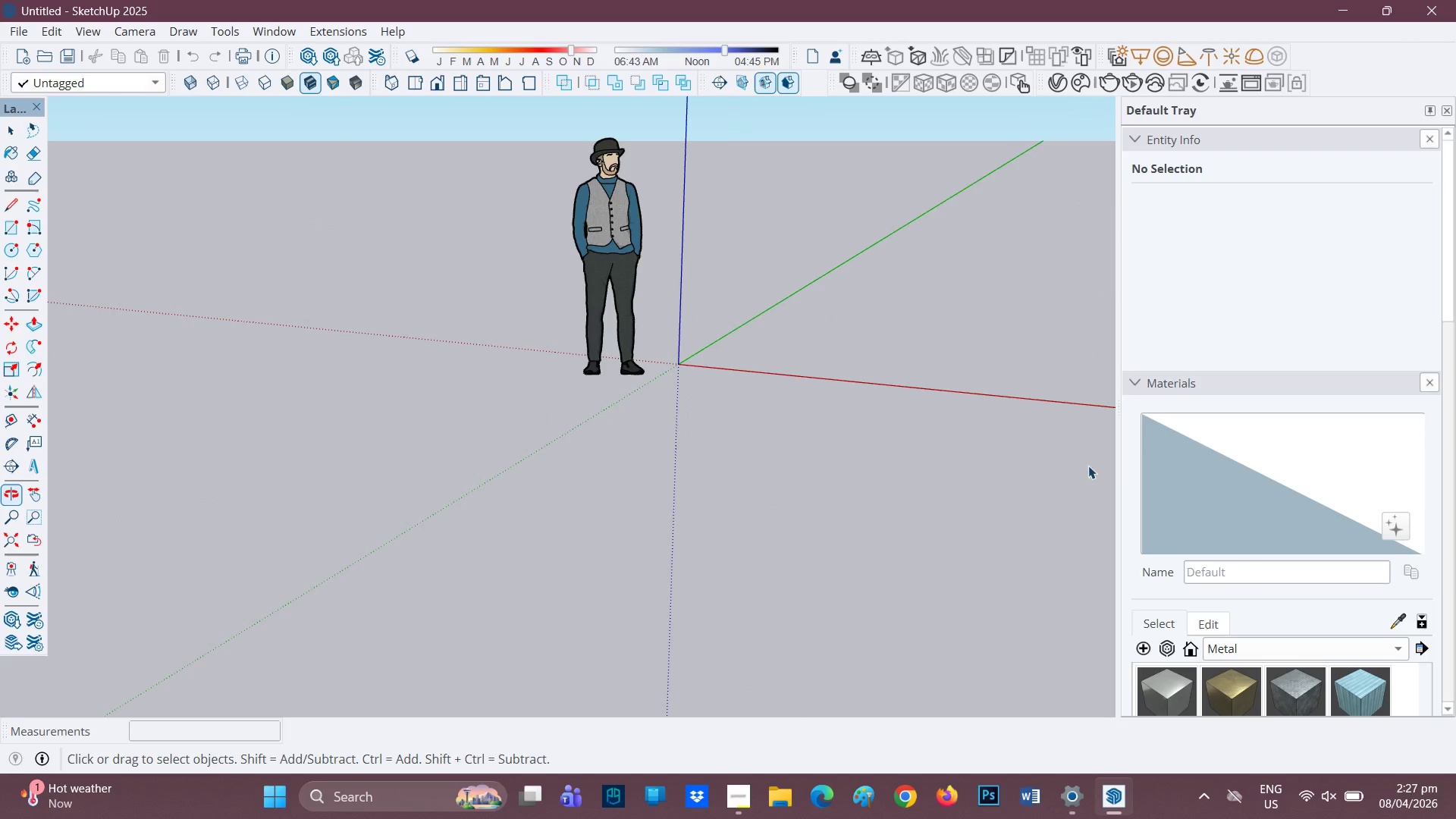 
scroll: coordinate [610, 252], scroll_direction: down, amount: 3.0
 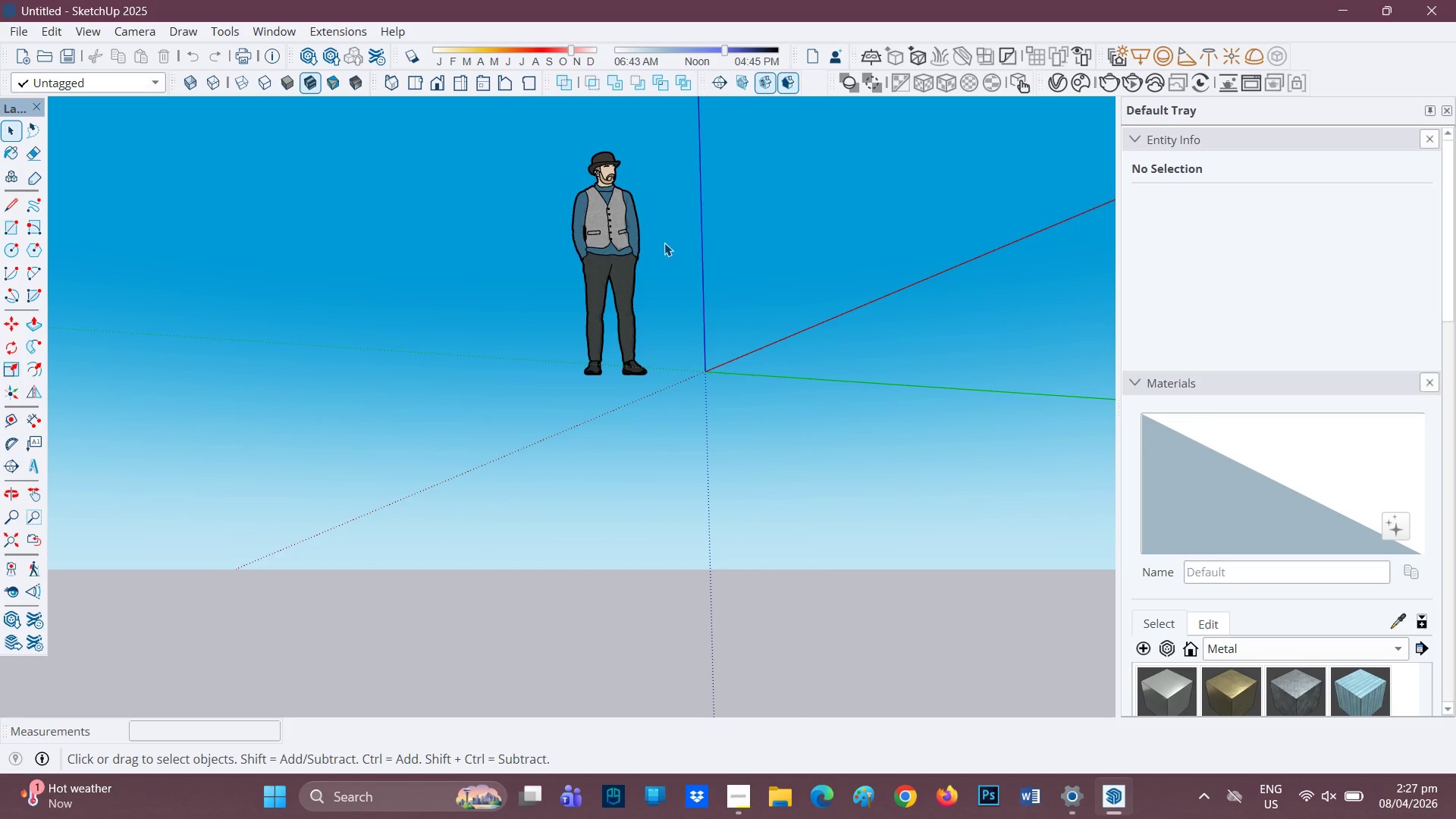 
scroll: coordinate [717, 172], scroll_direction: up, amount: 1.0
 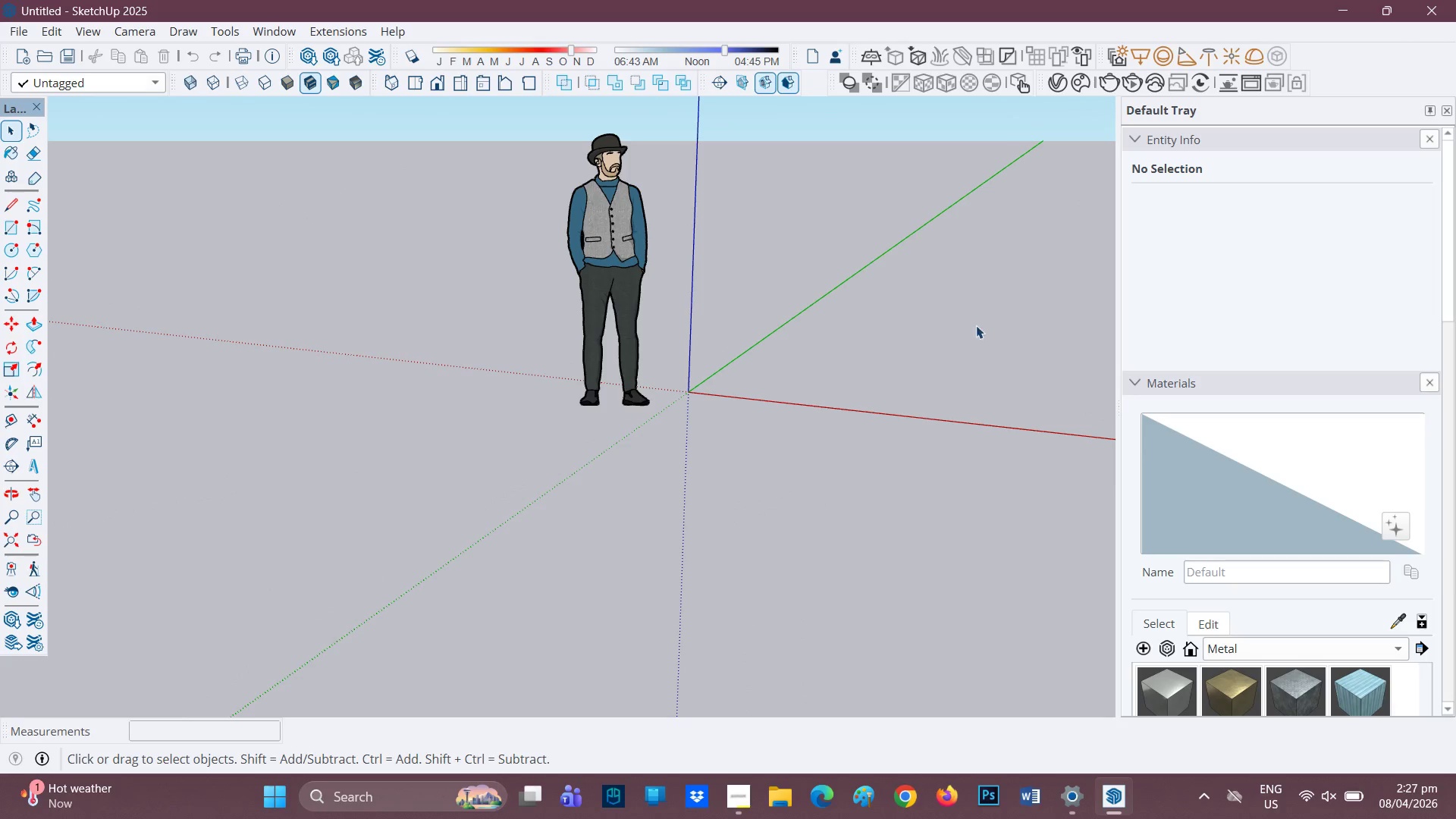 
scroll: coordinate [599, 351], scroll_direction: down, amount: 12.0
 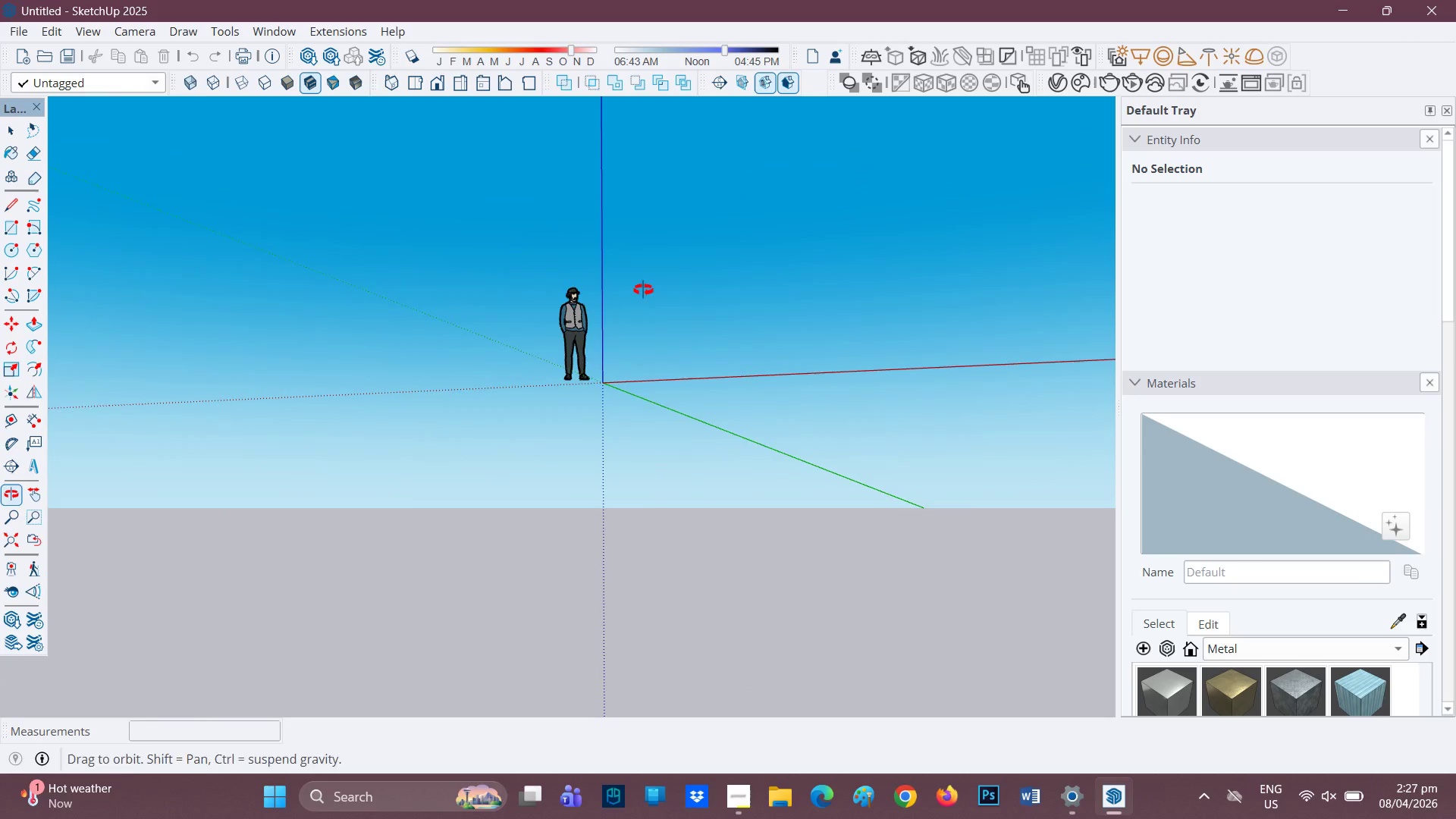 
scroll: coordinate [546, 367], scroll_direction: up, amount: 14.0
 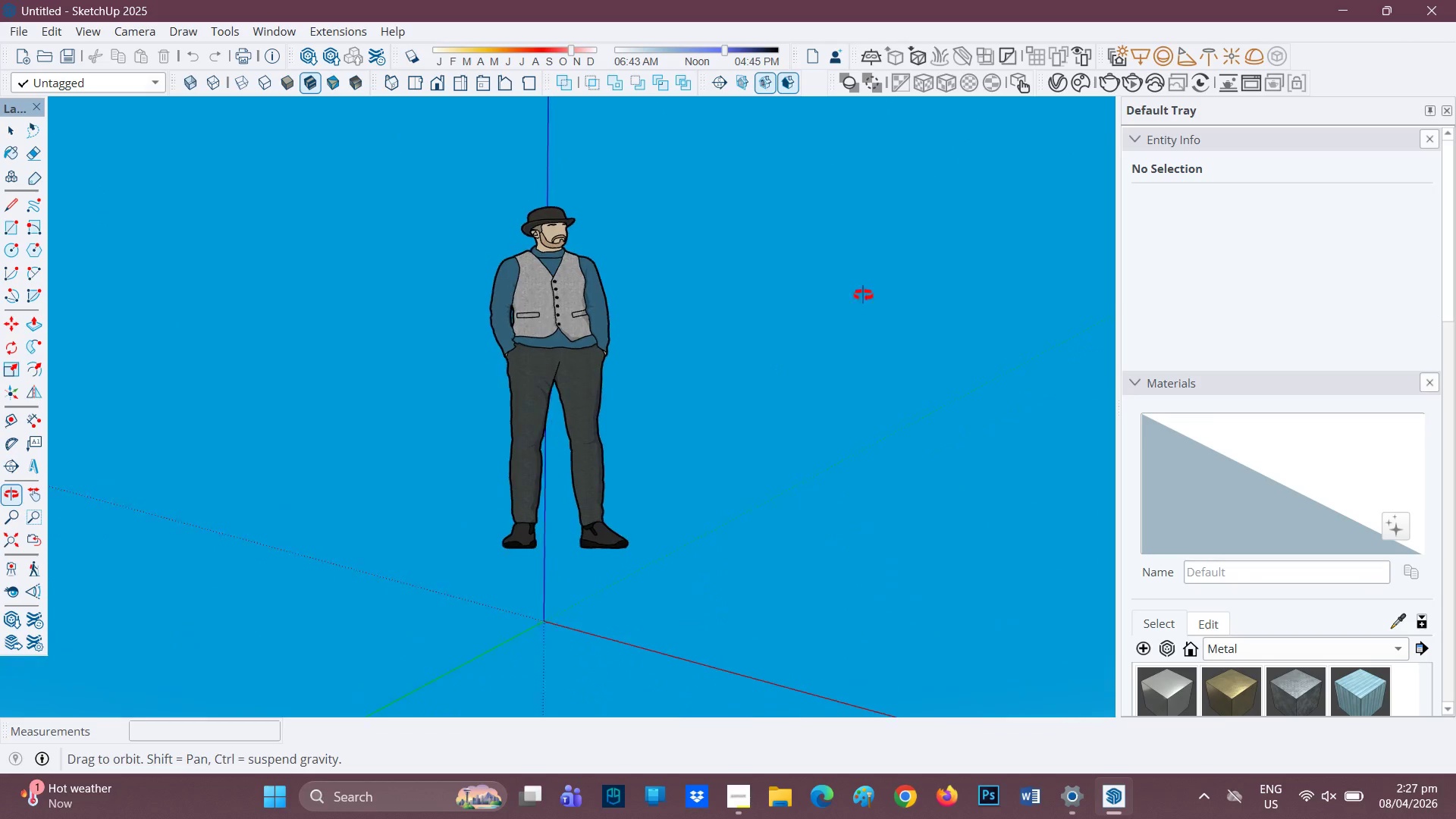 
wait(12.48)
 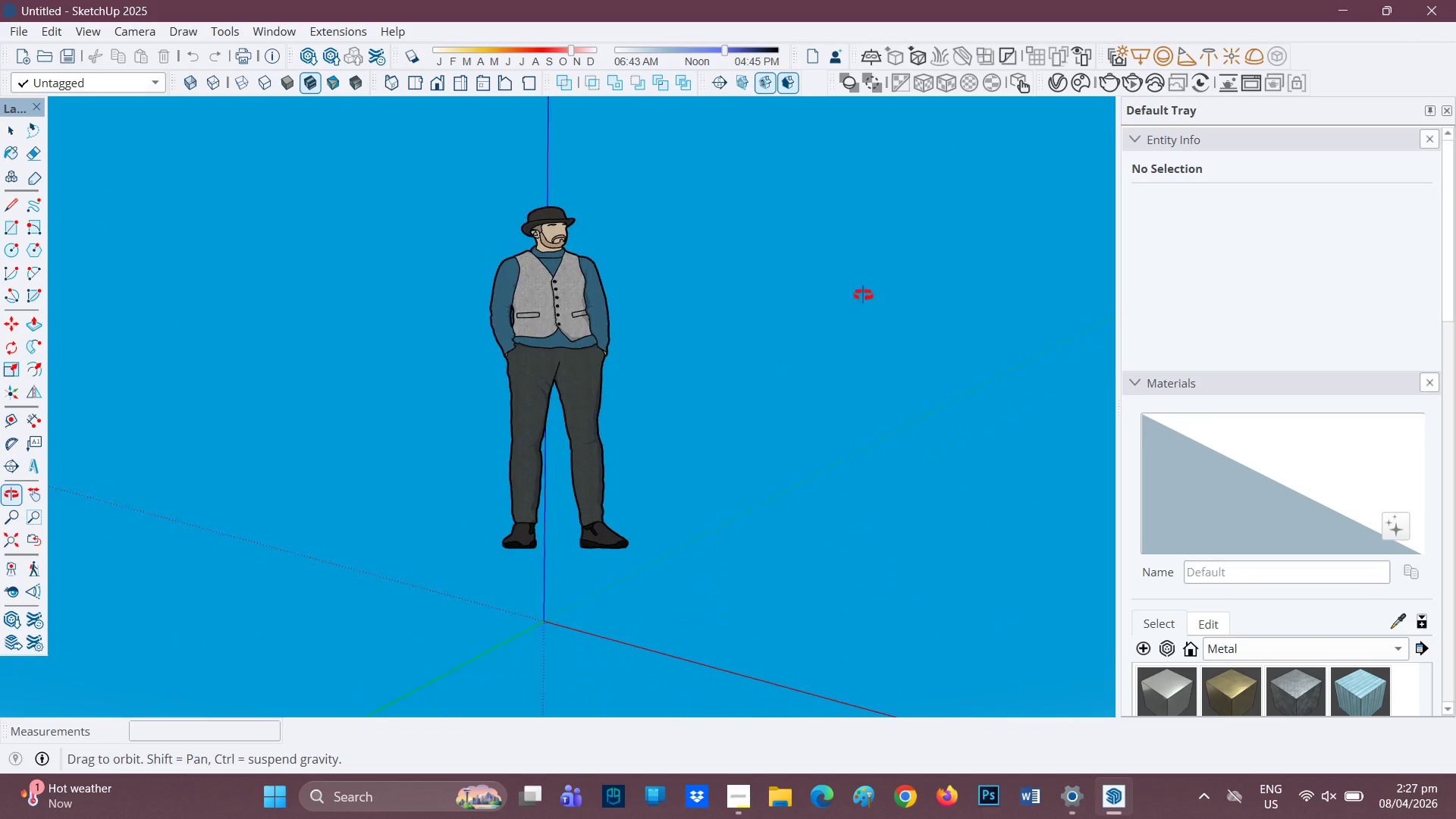 
scroll: coordinate [1099, 551], scroll_direction: up, amount: 1.0
 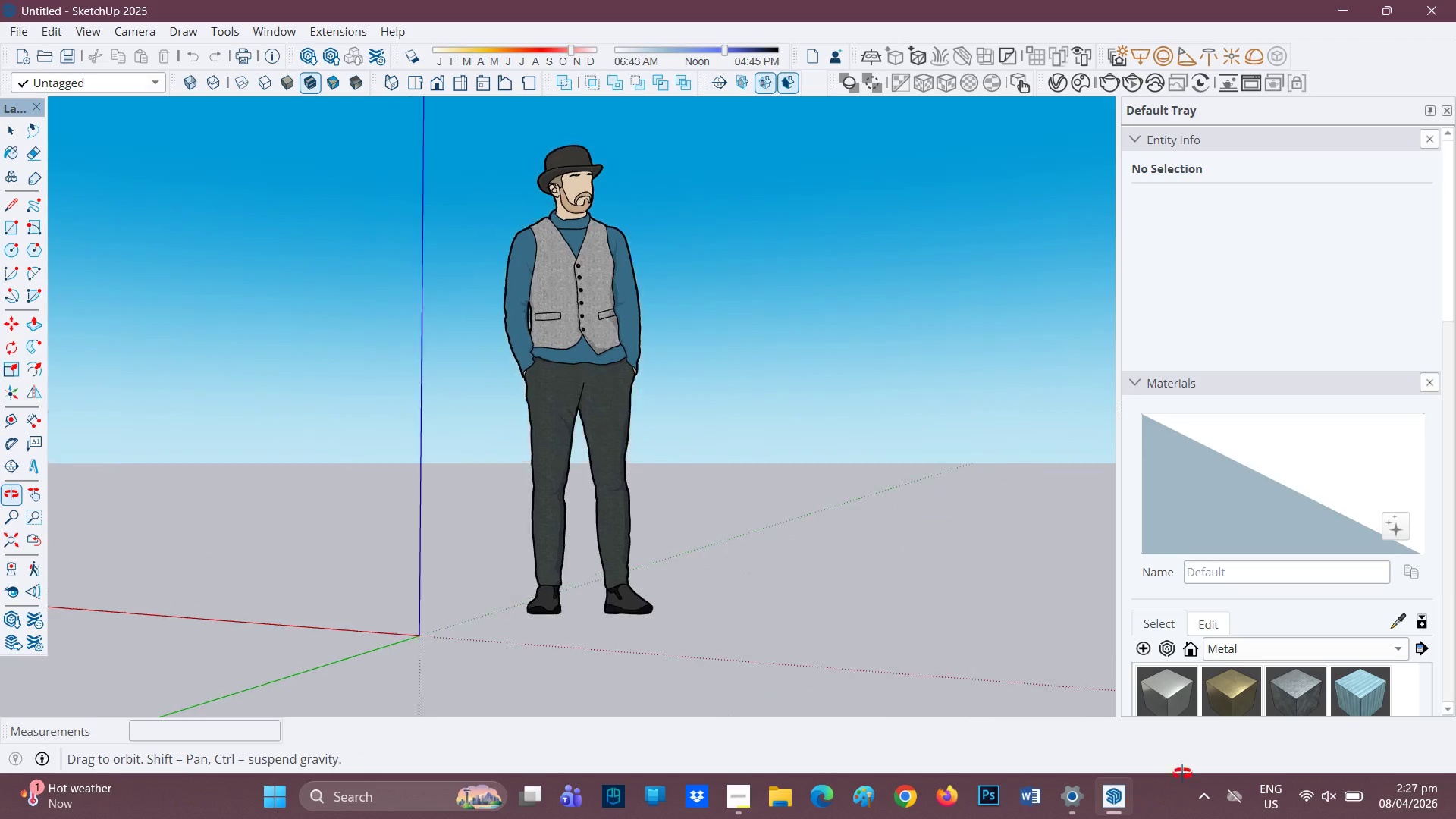 
wait(5.83)
 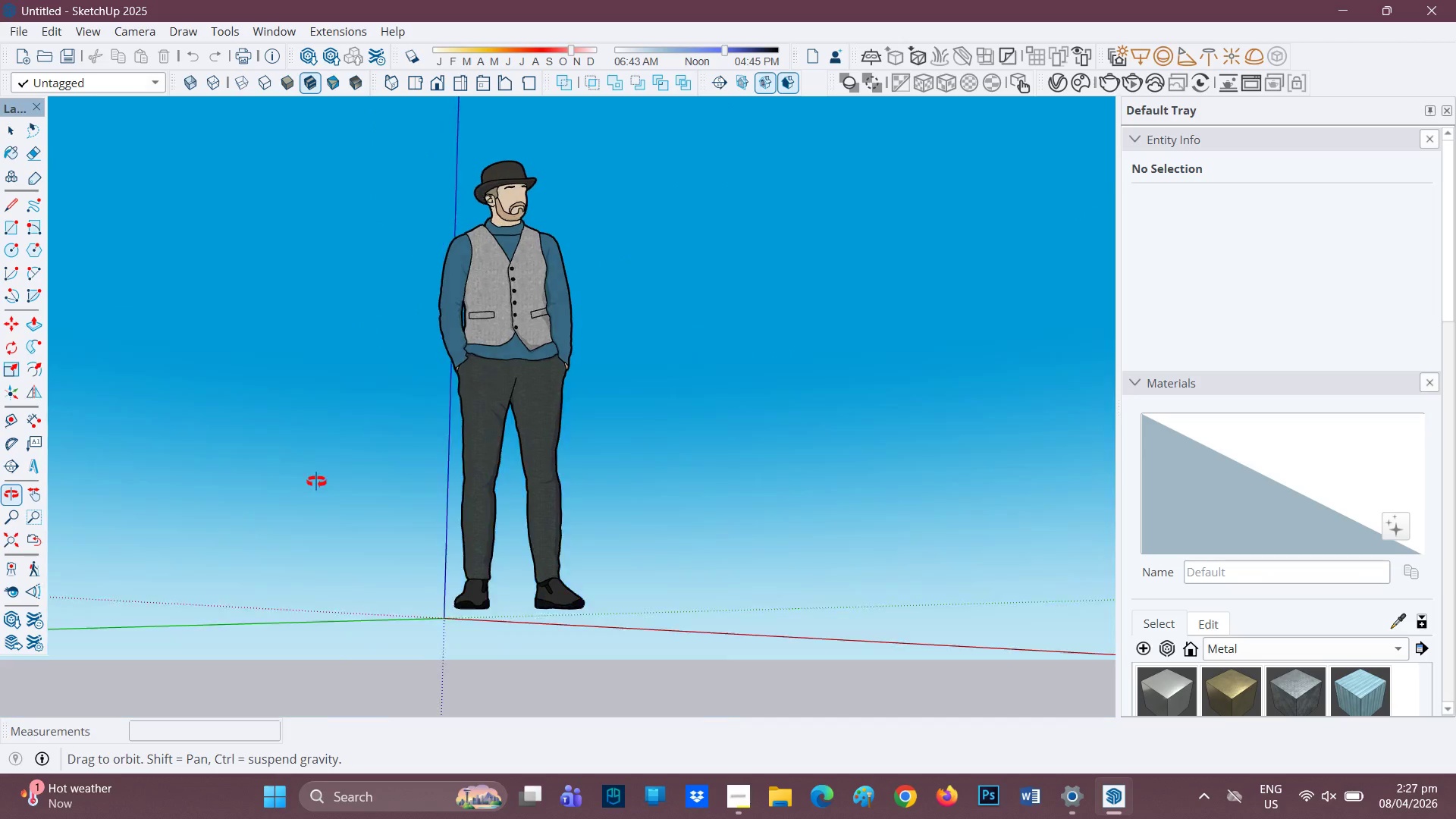 
scroll: coordinate [614, 550], scroll_direction: down, amount: 15.0
 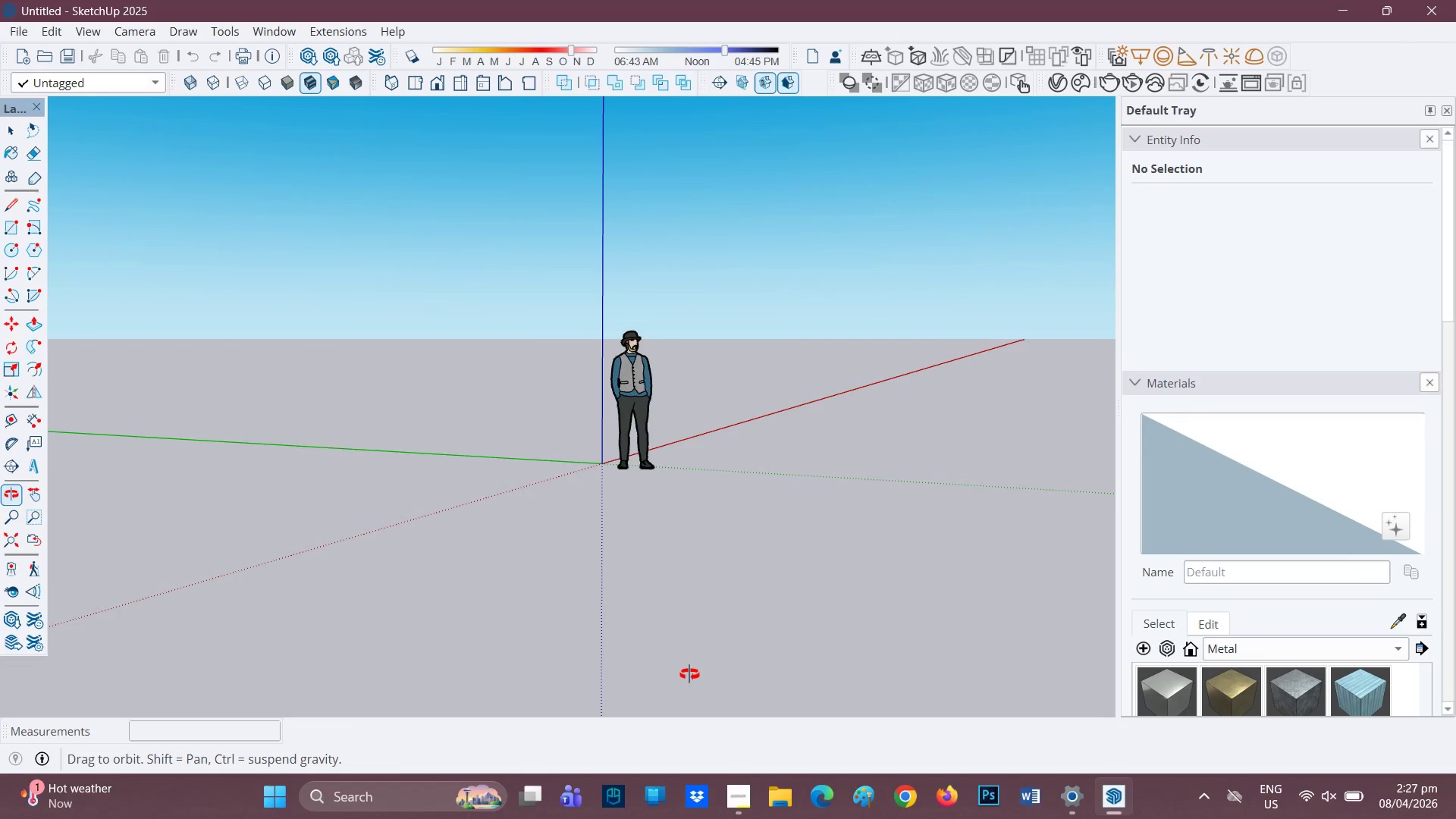 
scroll: coordinate [598, 372], scroll_direction: up, amount: 7.0
 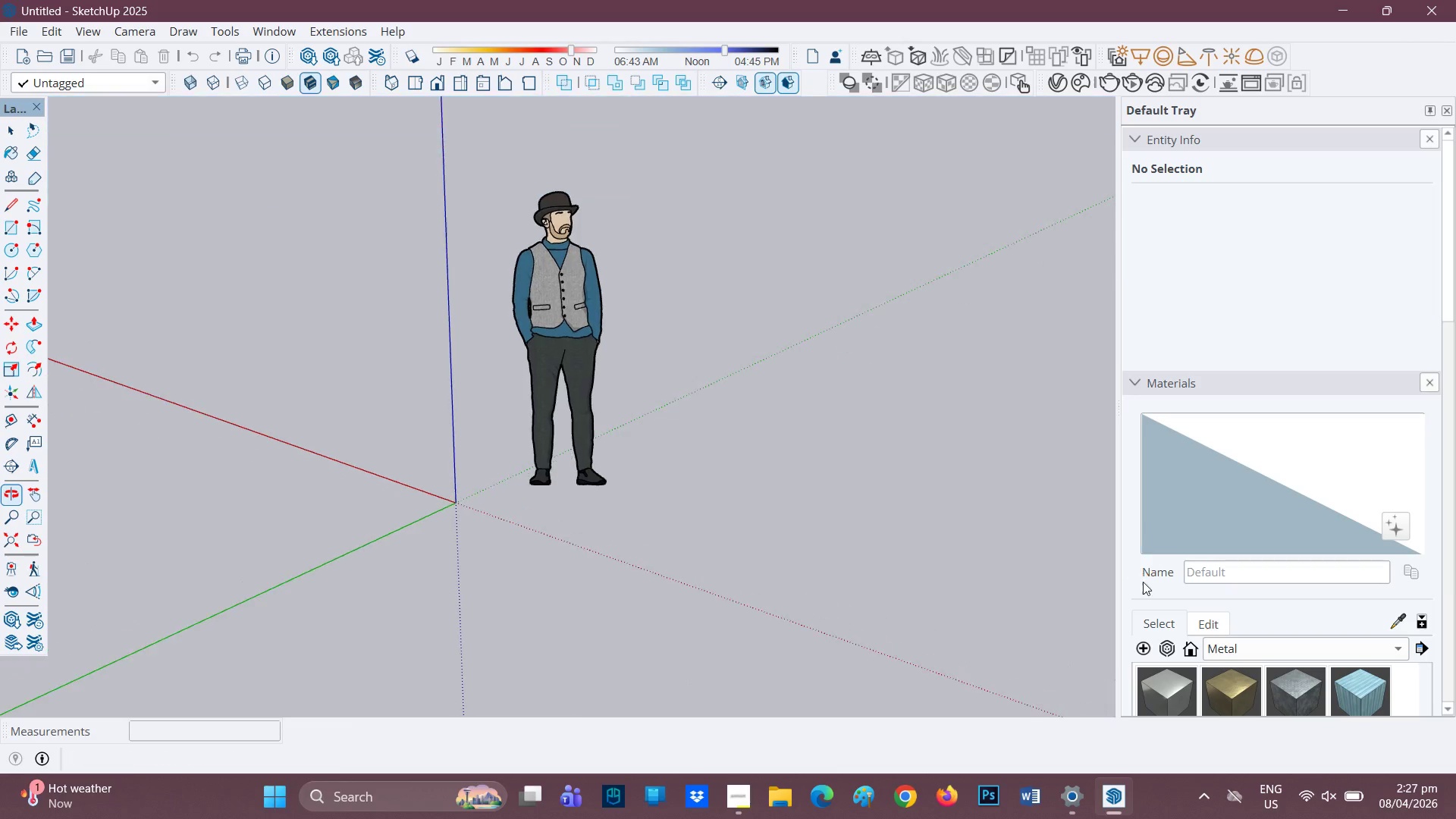 
scroll: coordinate [545, 362], scroll_direction: down, amount: 10.0
 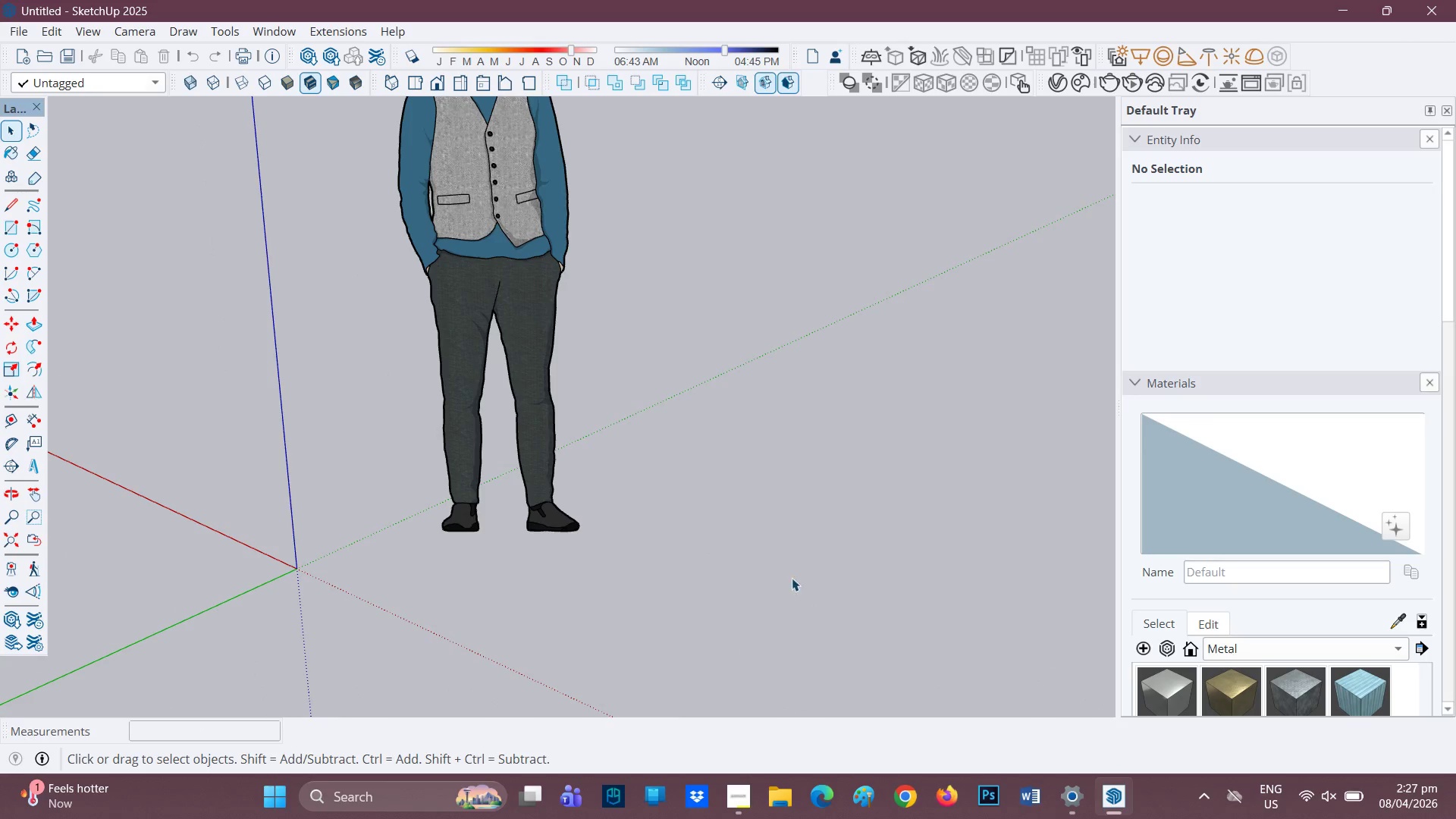 
key(Space)
 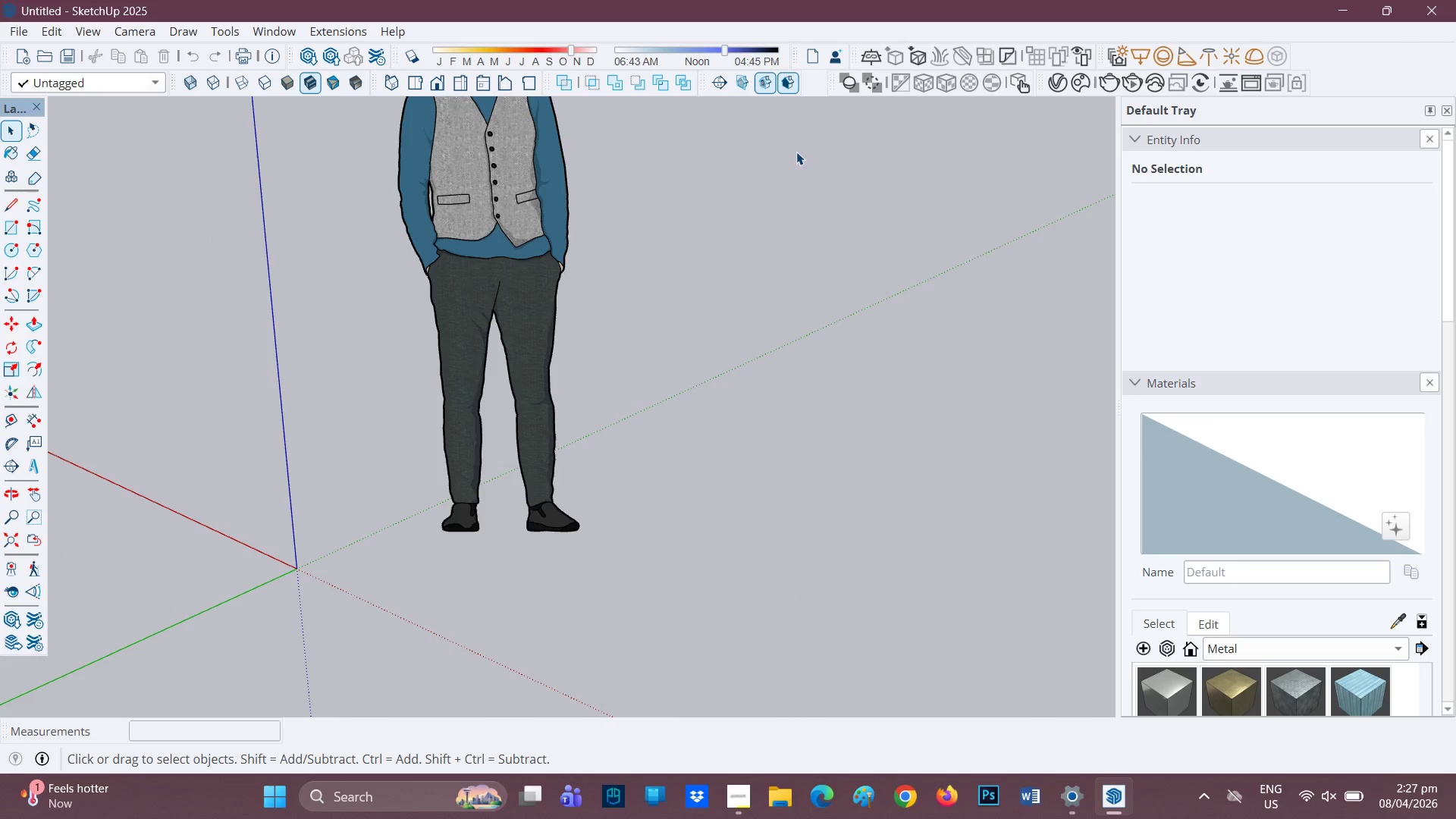 
key(M)
 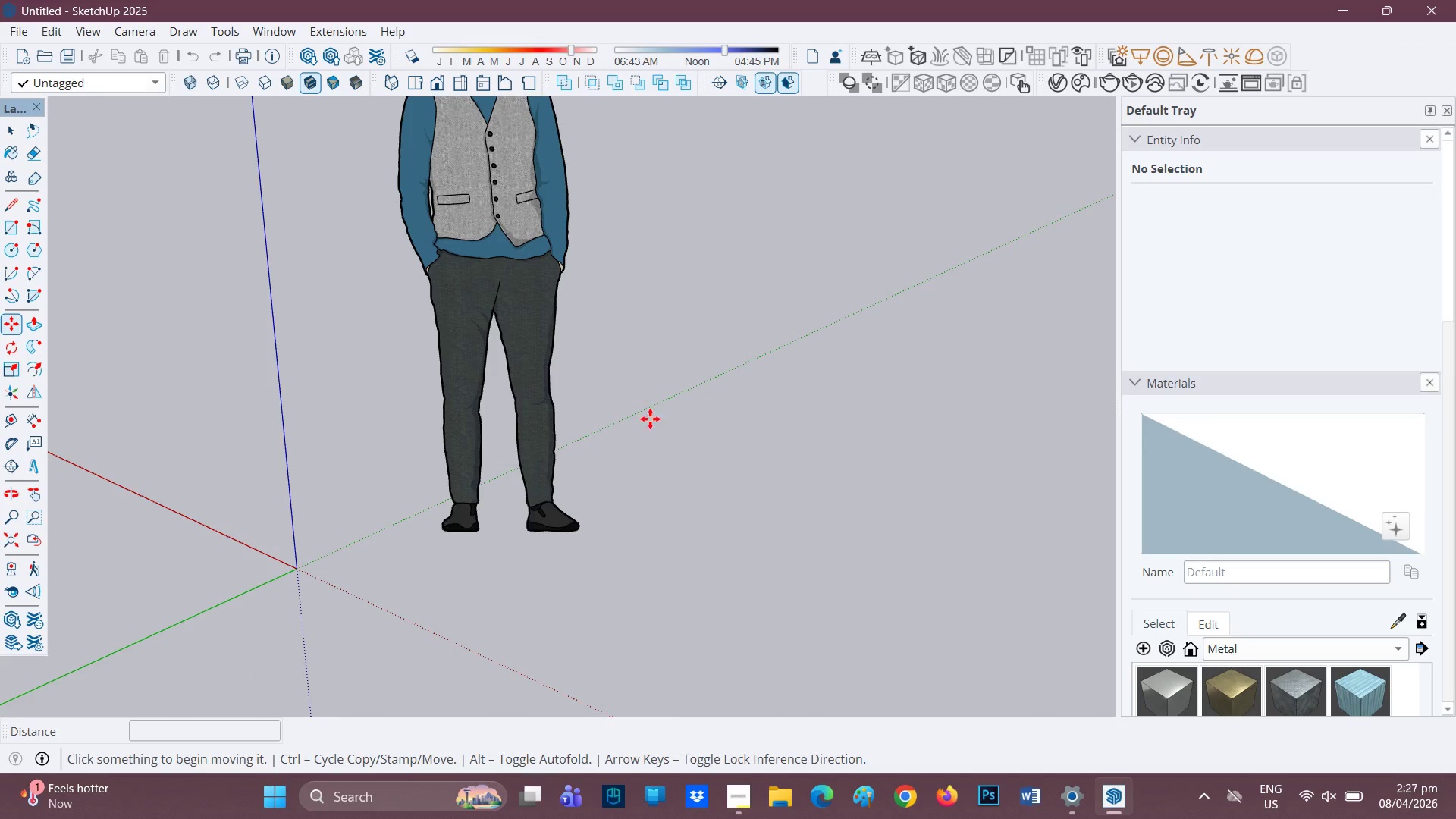 
left_click_drag(start_coordinate=[645, 408], to_coordinate=[900, 551])
 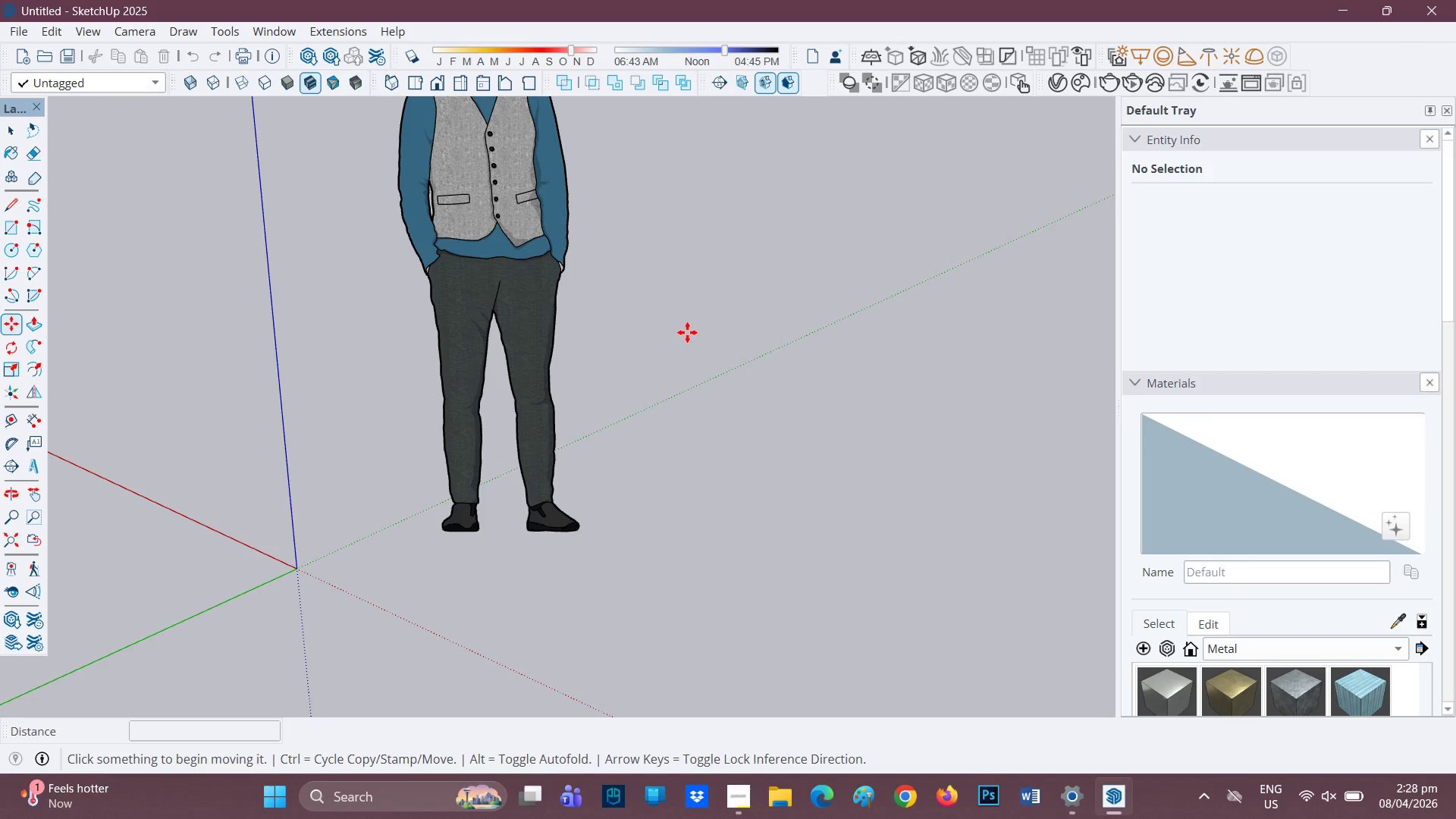 
left_click_drag(start_coordinate=[617, 392], to_coordinate=[796, 566])
 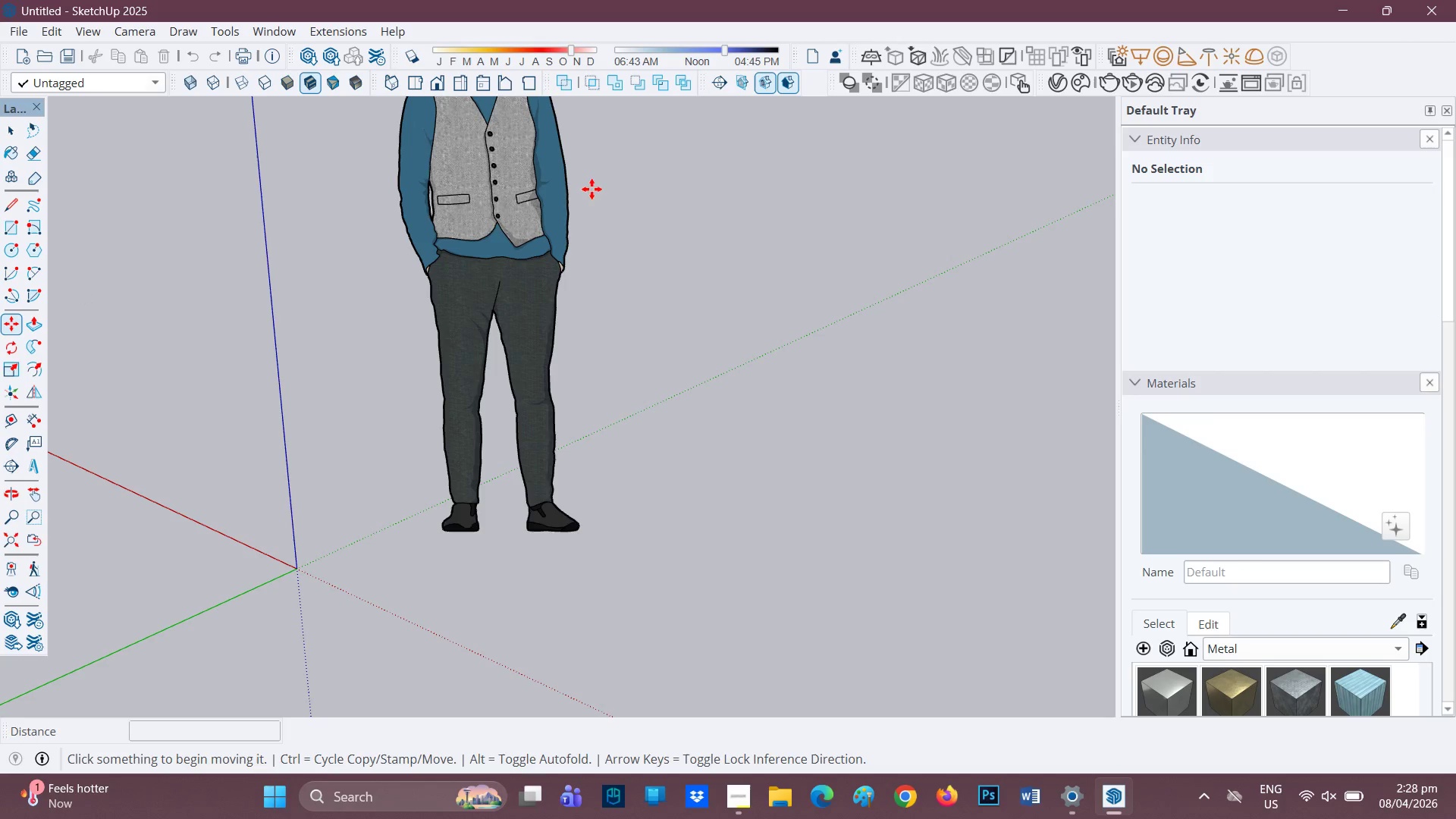 
key(A)
 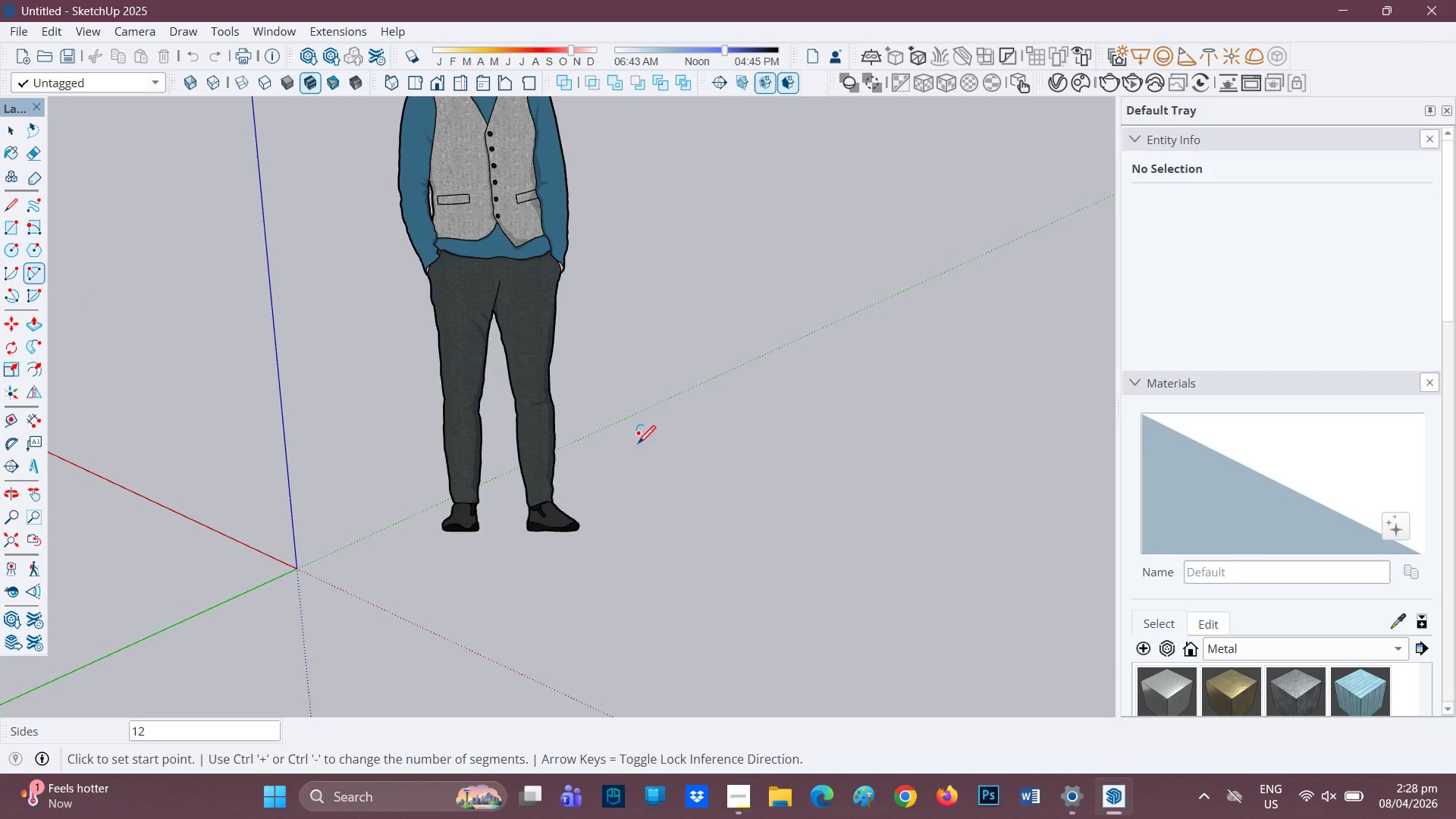 
left_click_drag(start_coordinate=[645, 426], to_coordinate=[906, 513])
 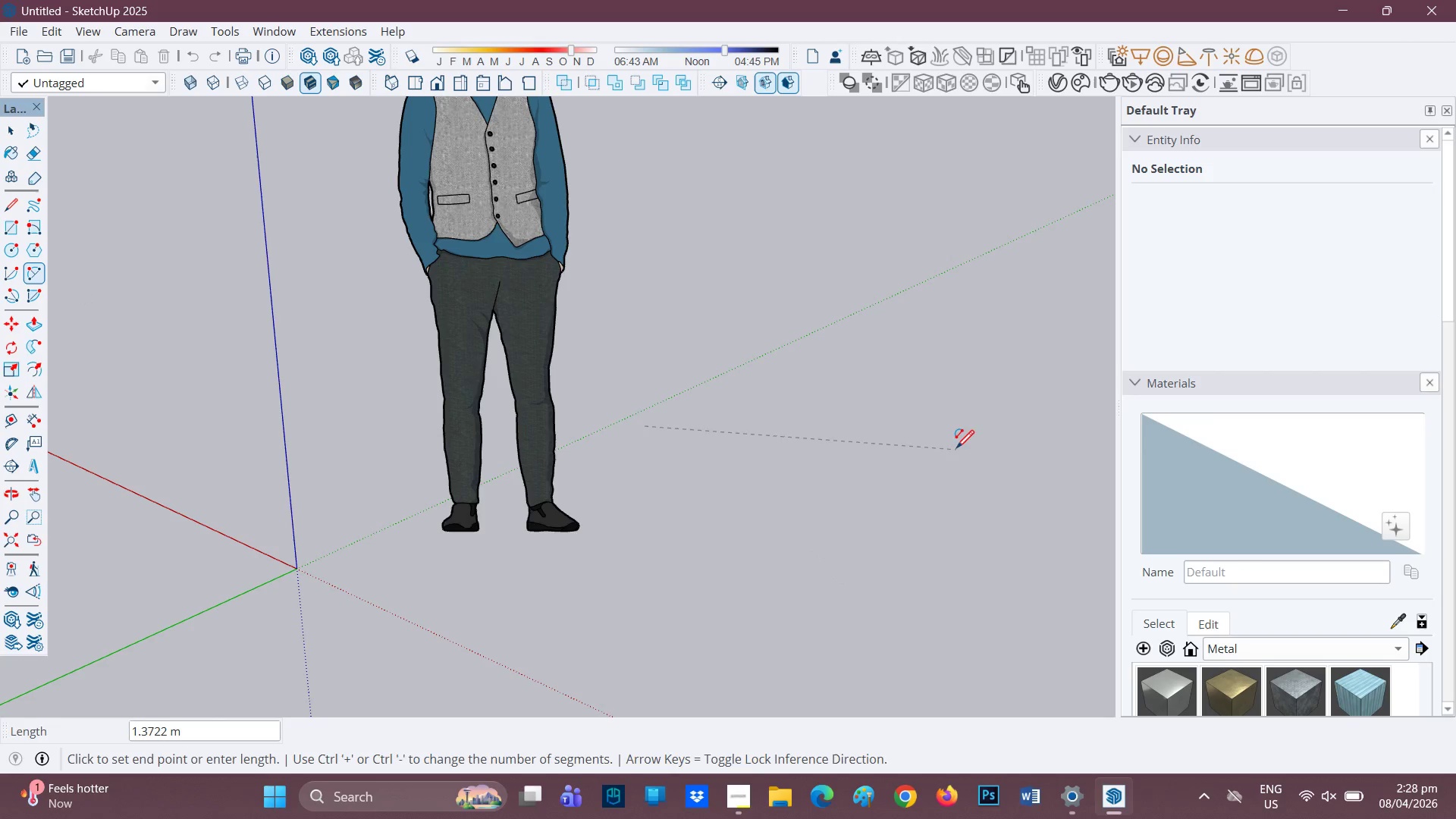 
left_click([920, 510])
 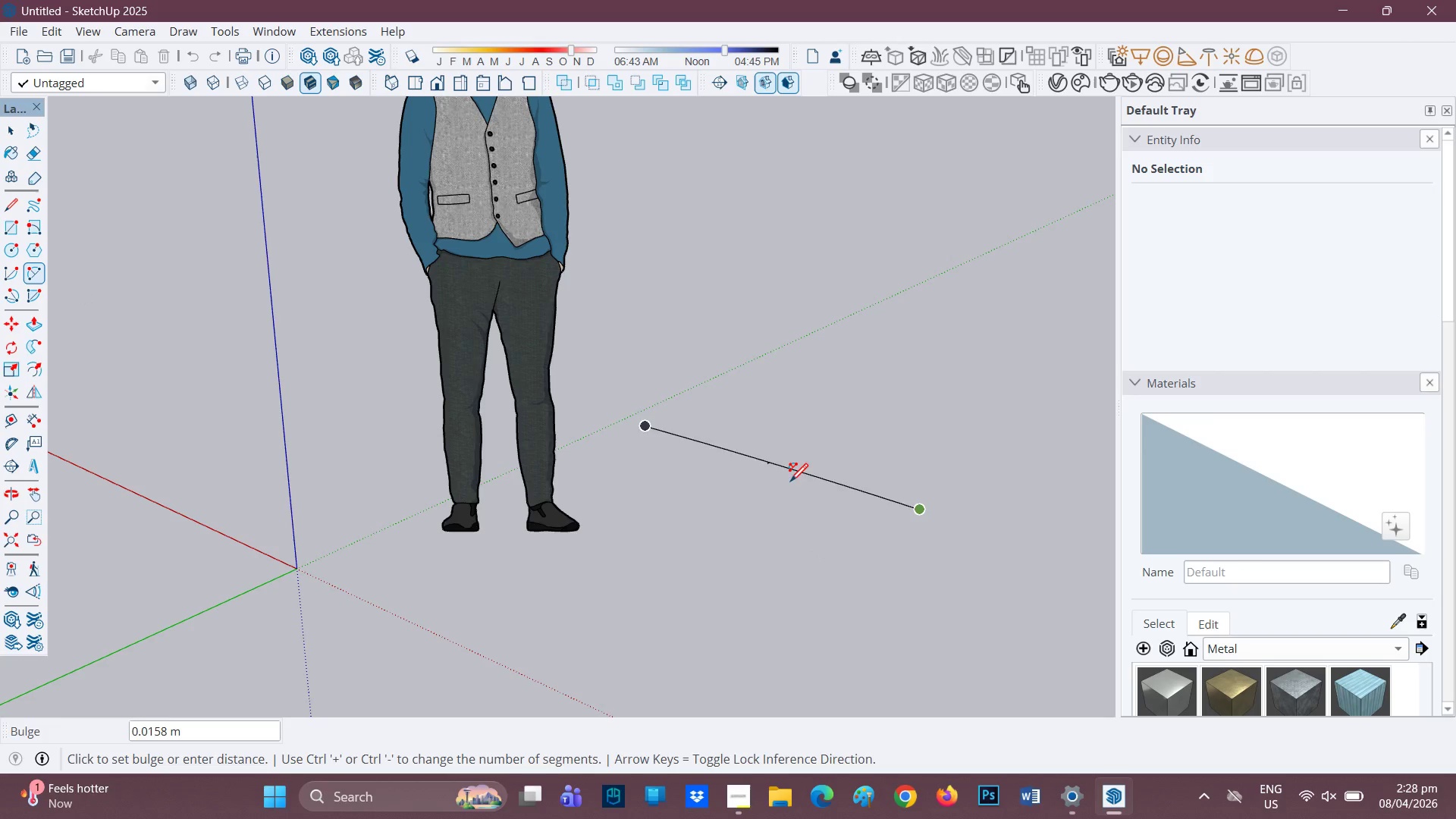 
left_click([714, 534])
 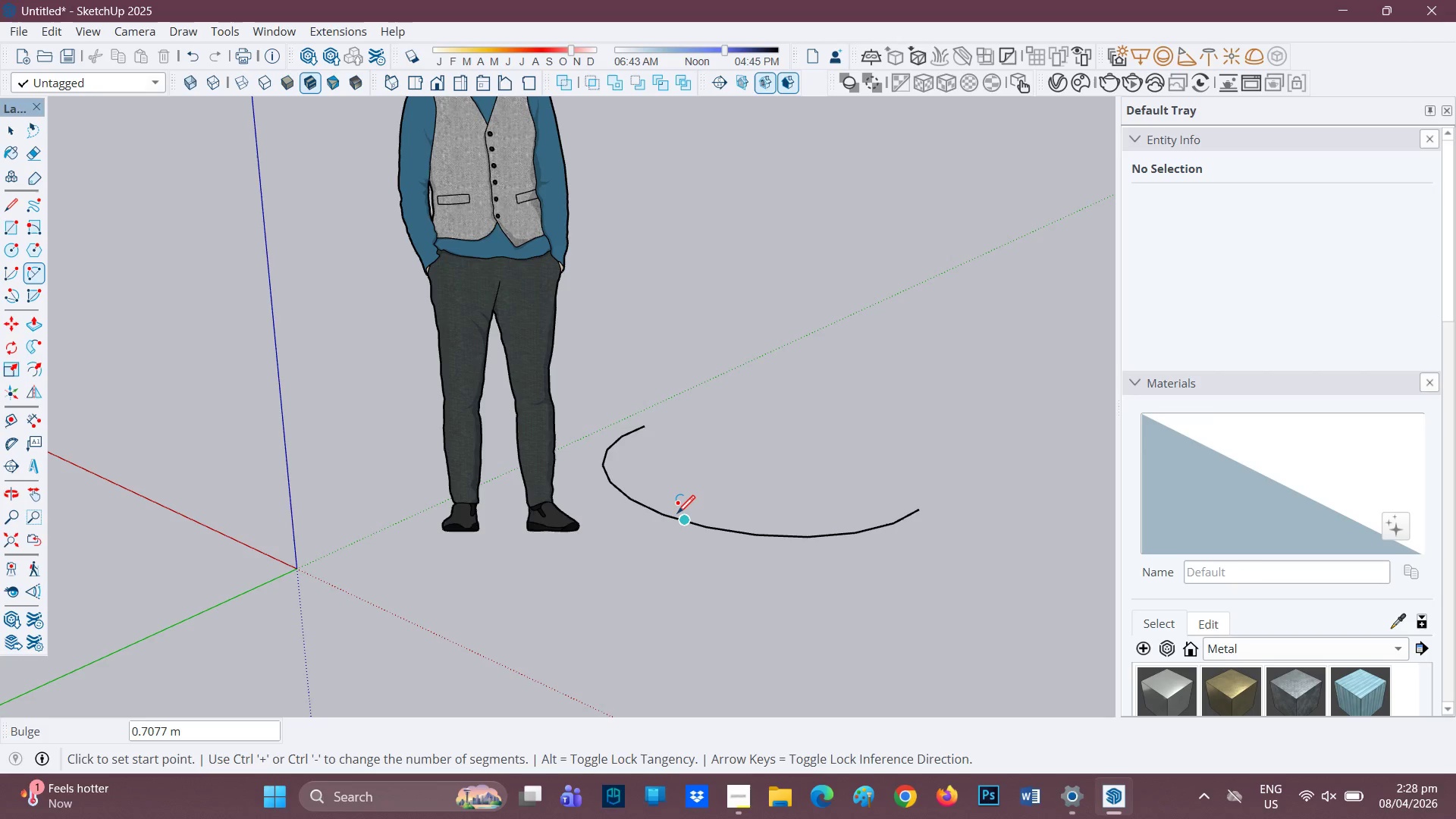 
left_click([675, 514])
 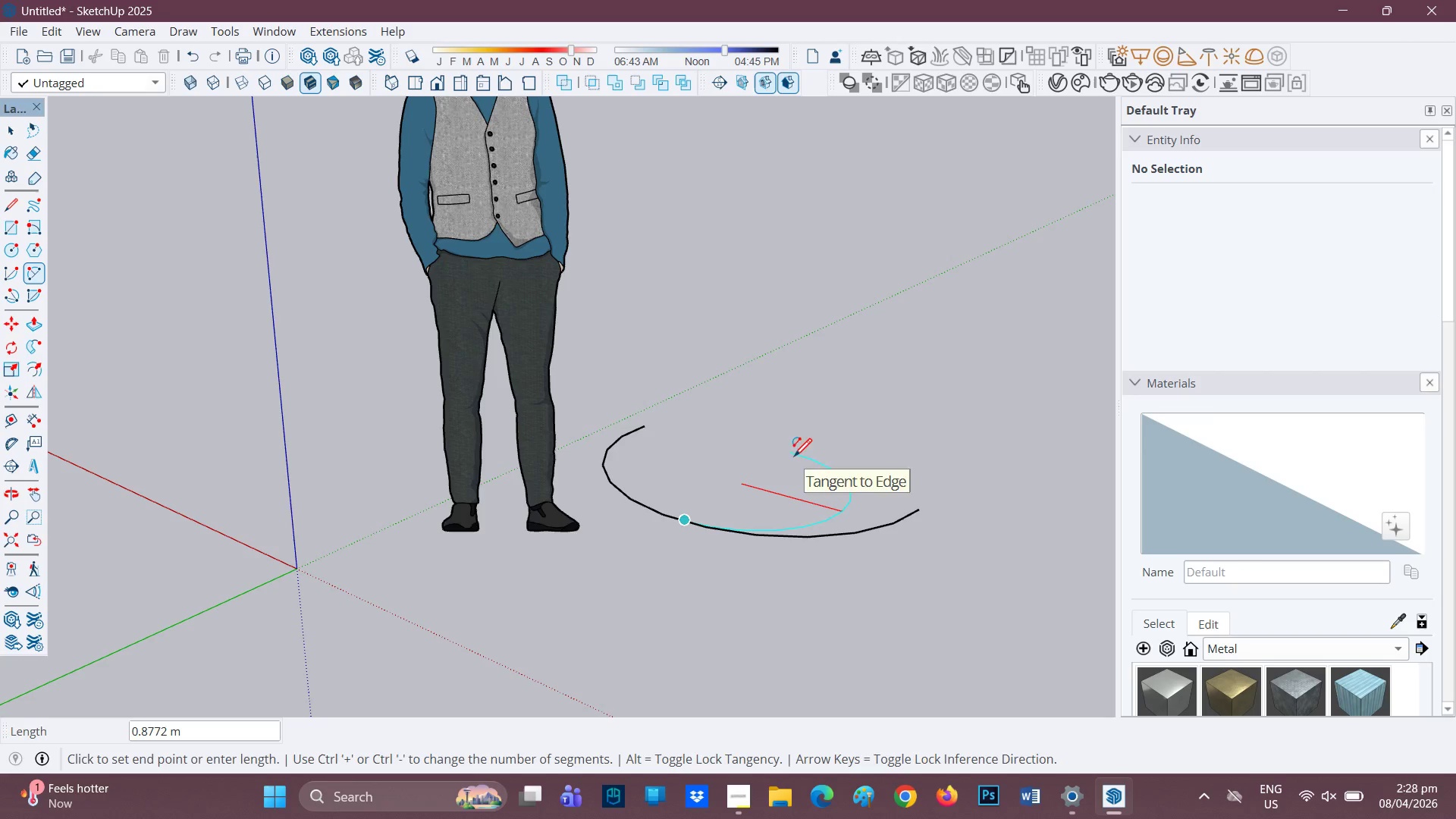 
left_click([783, 450])
 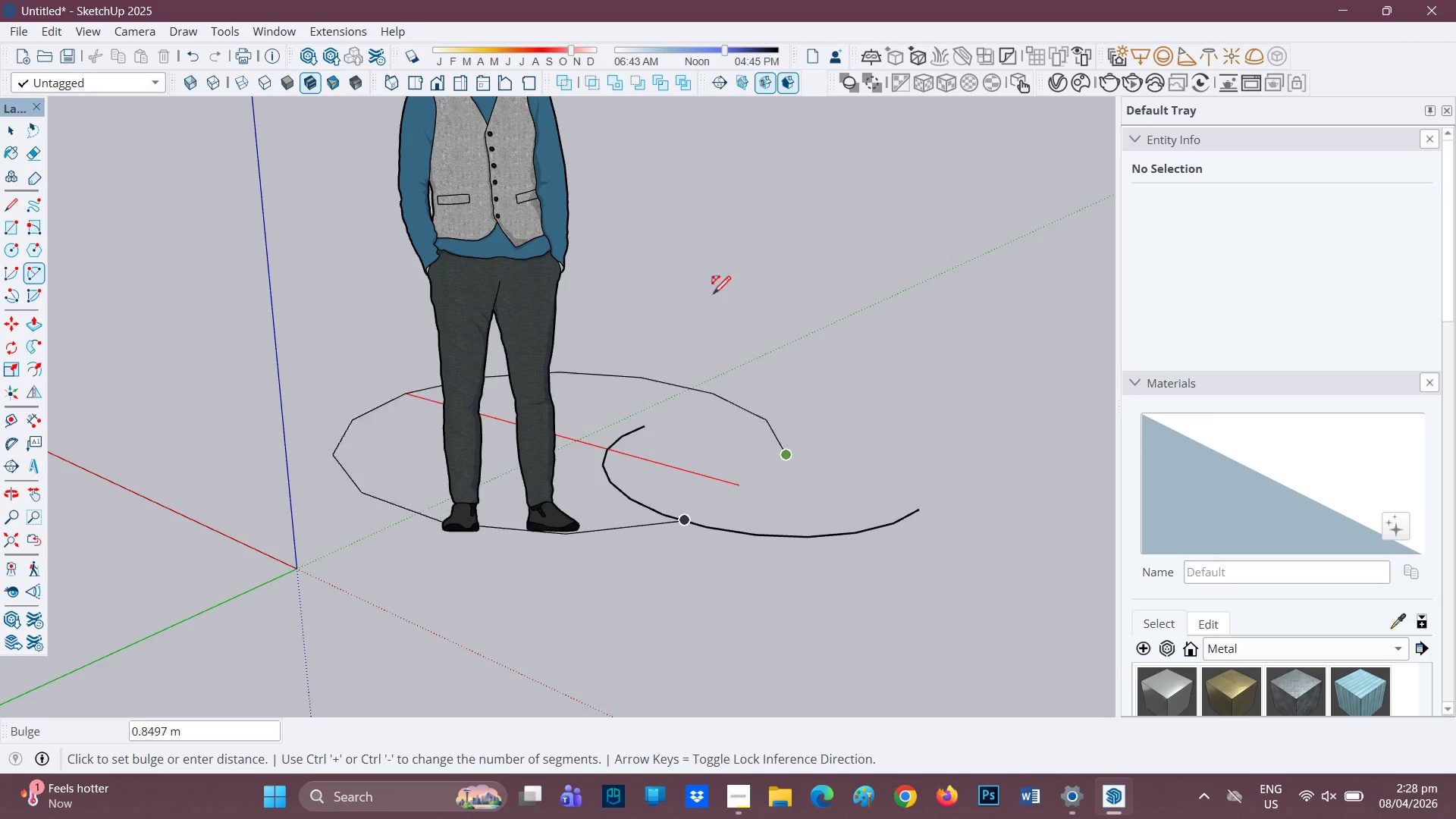 
wait(6.88)
 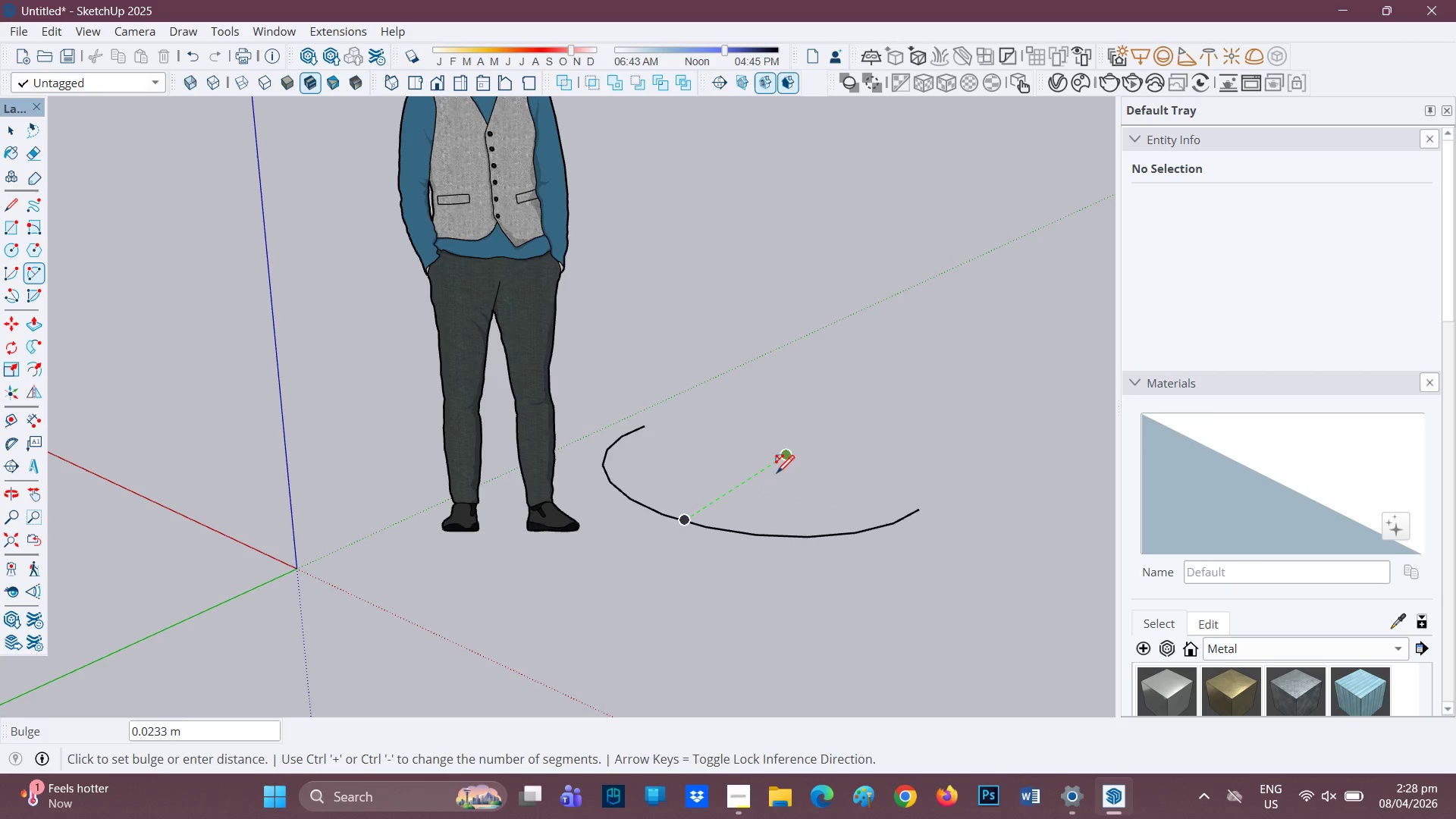 
left_click([752, 425])
 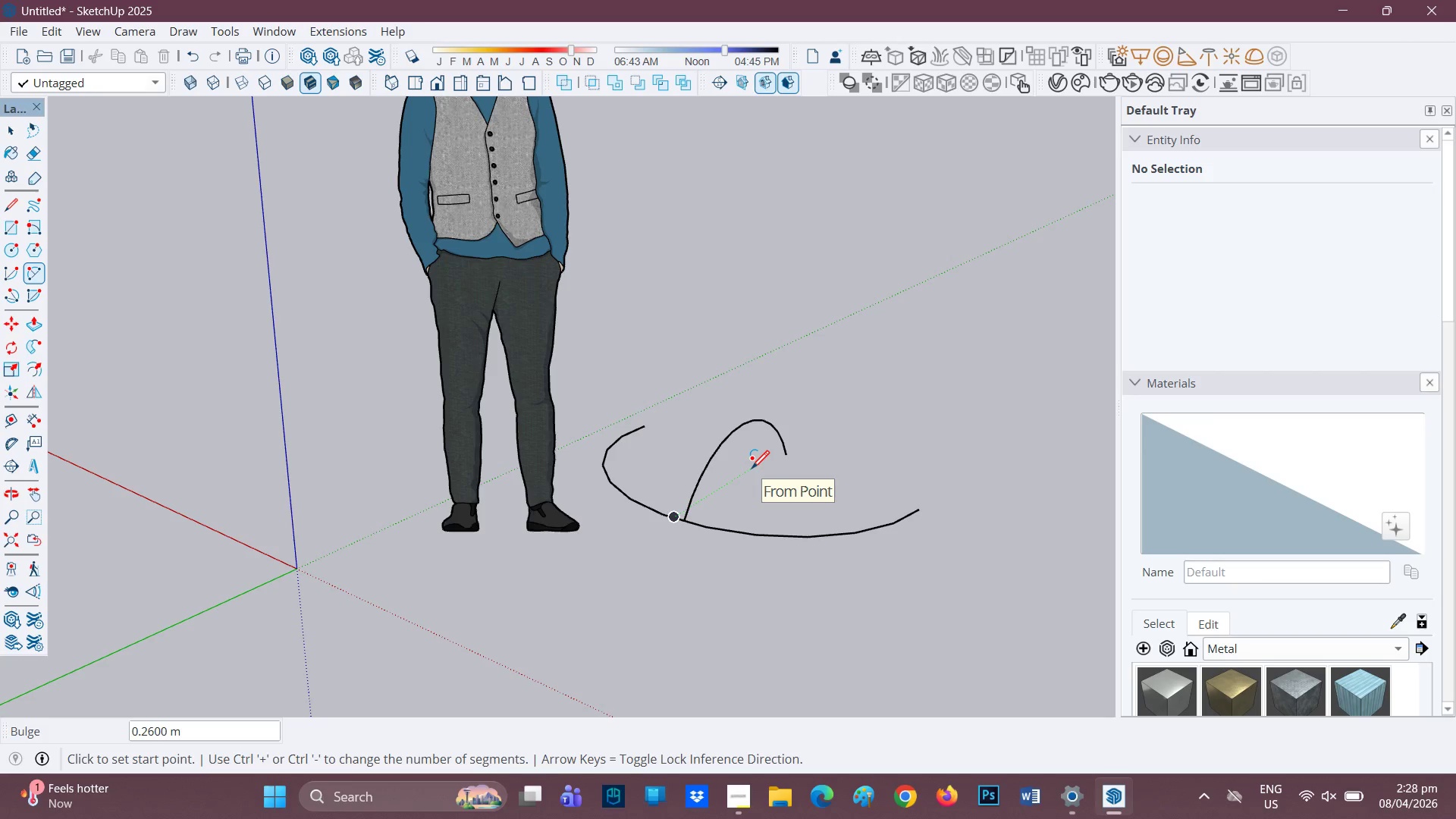 
left_click_drag(start_coordinate=[786, 457], to_coordinate=[789, 456])
 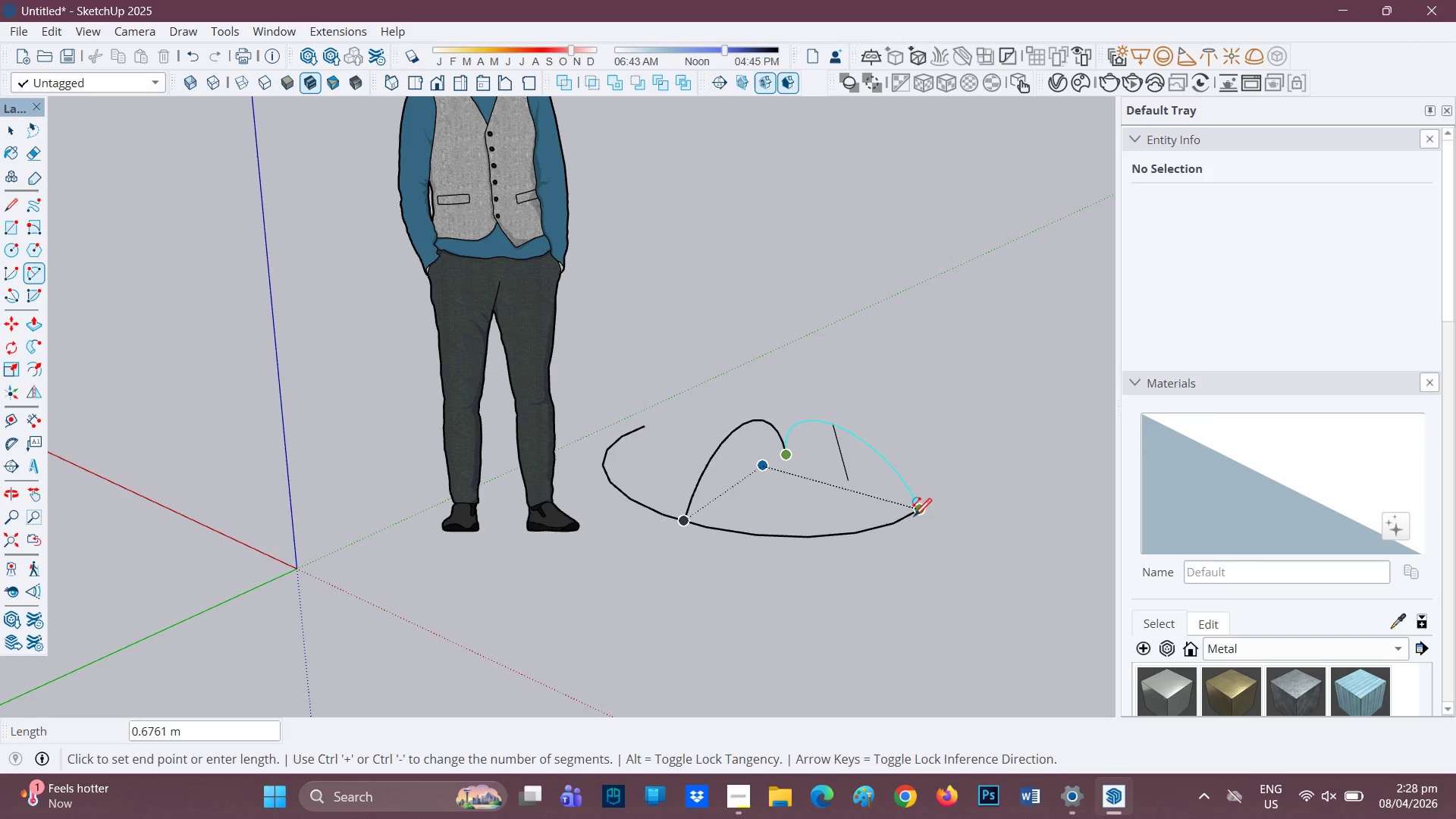 
wait(22.85)
 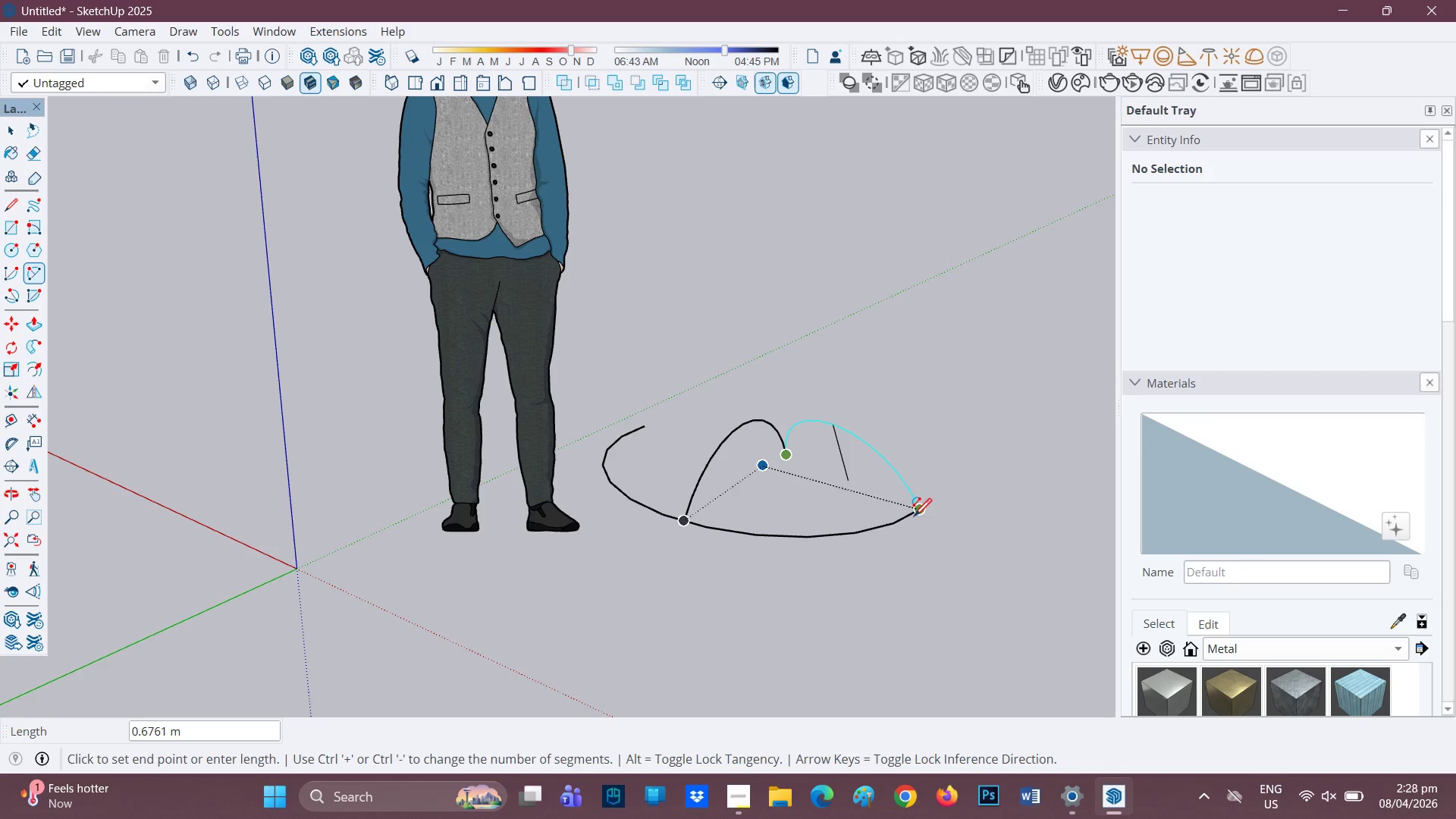 
mouse_move([918, 507])
 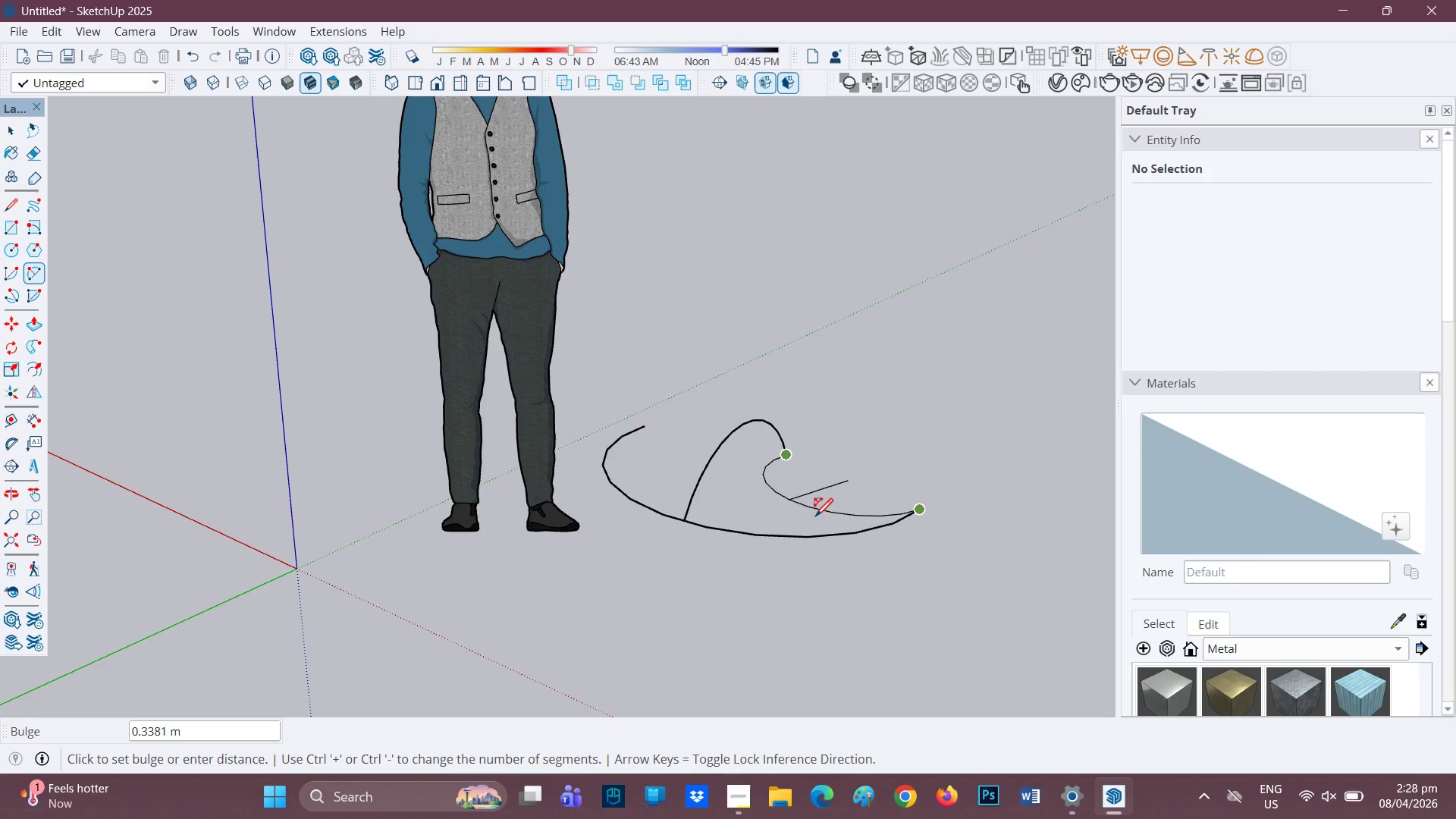 
left_click([815, 517])
 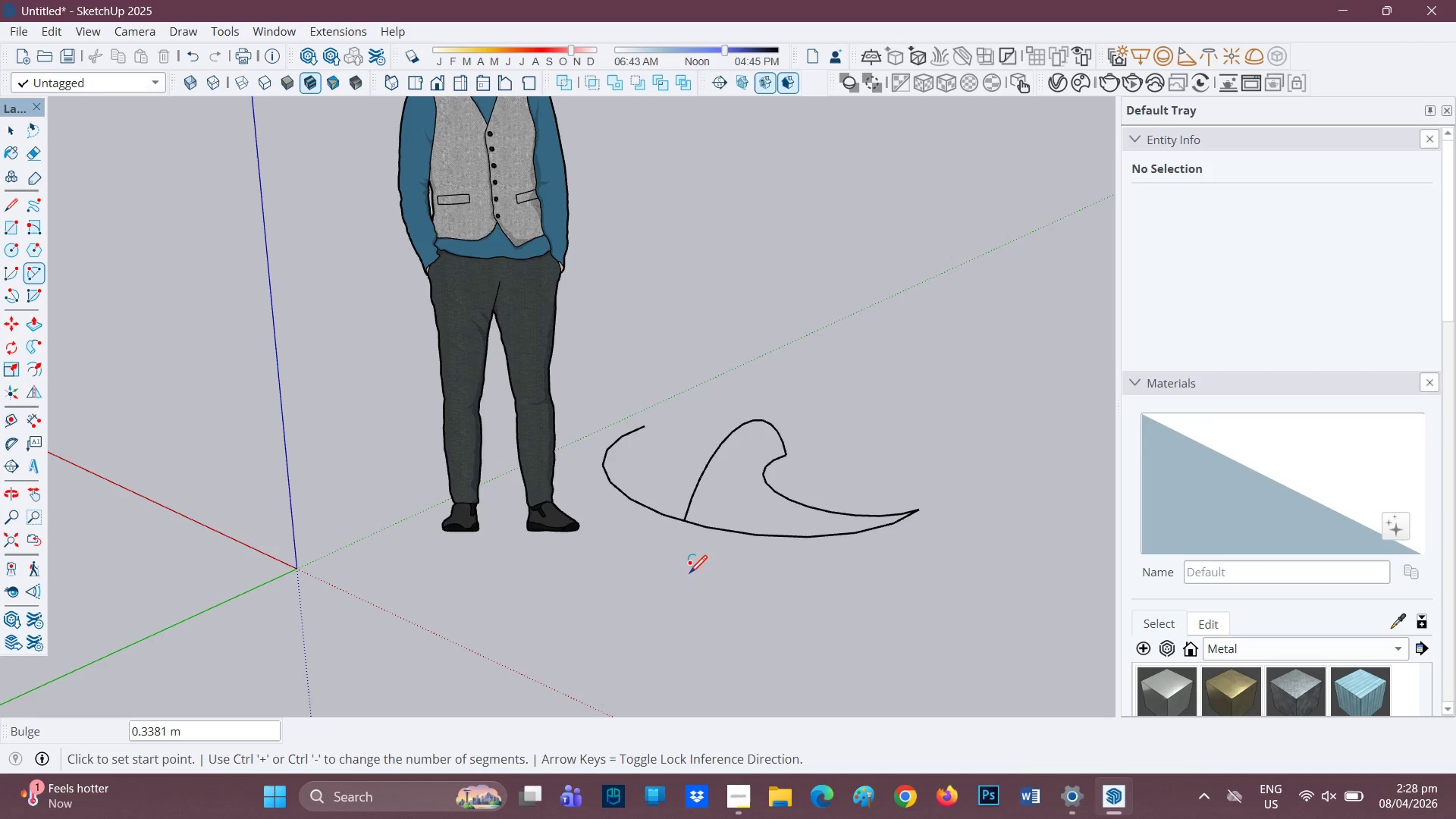 
scroll: coordinate [747, 551], scroll_direction: up, amount: 7.0
 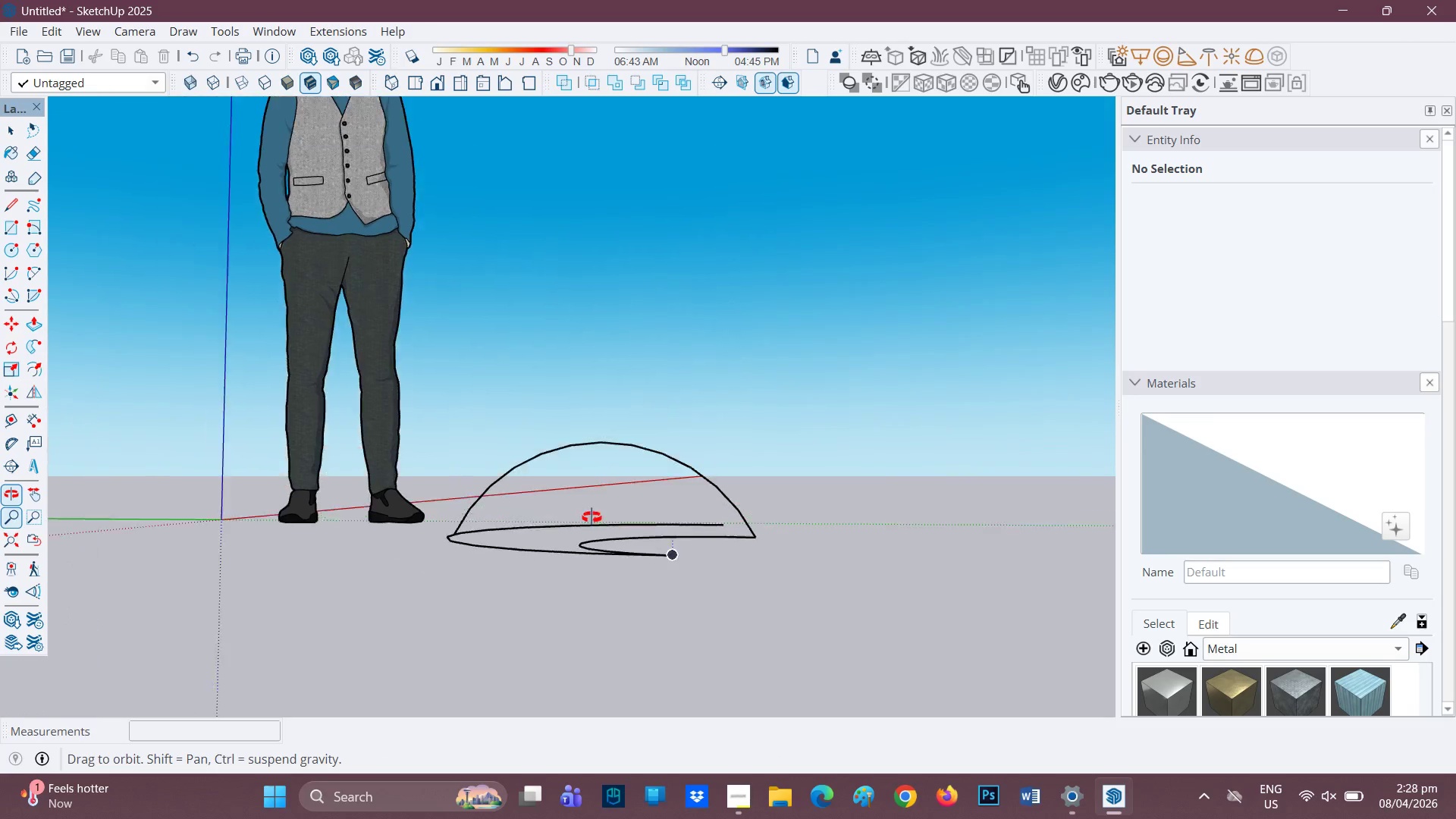 
scroll: coordinate [519, 400], scroll_direction: down, amount: 8.0
 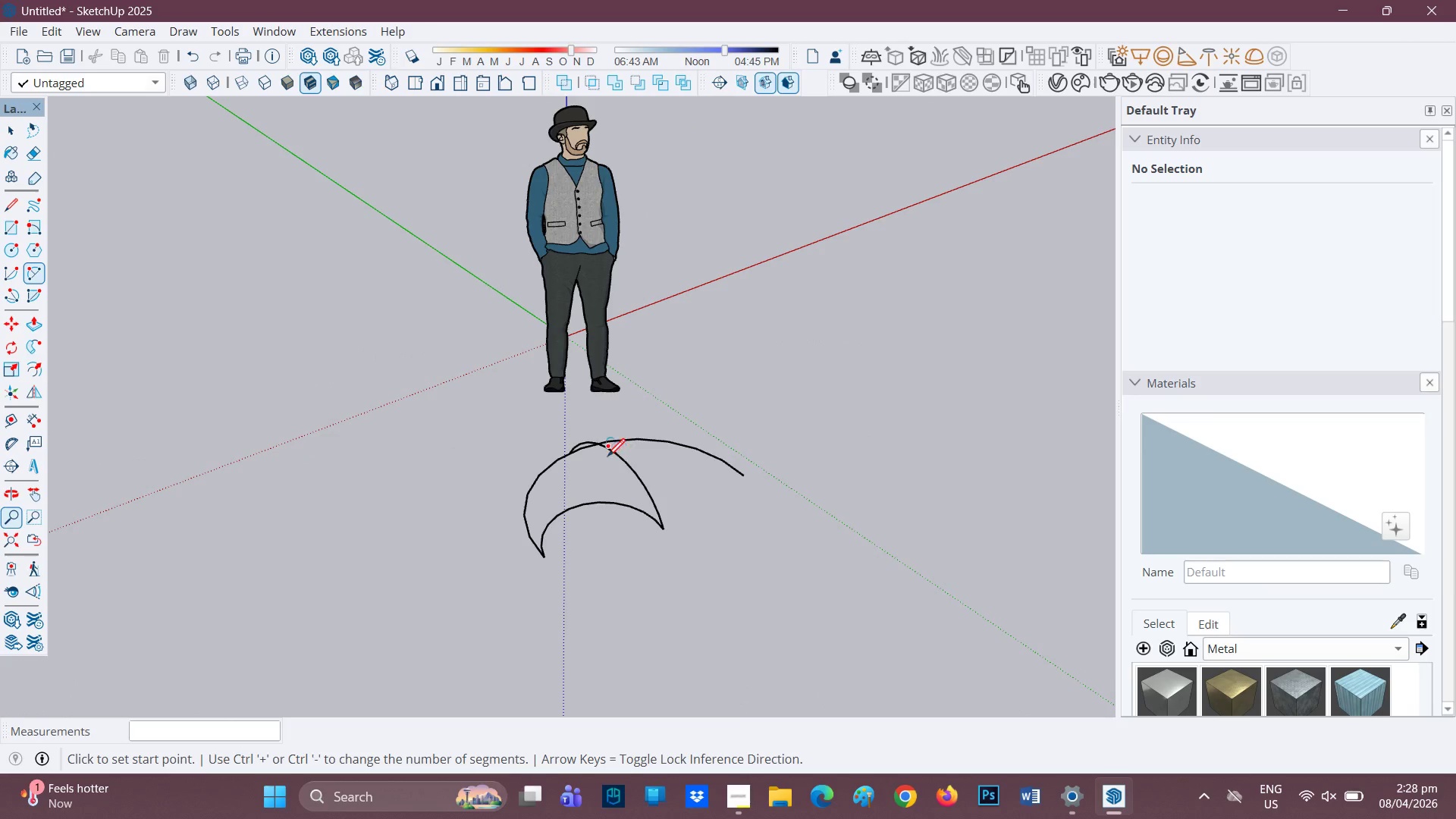 
left_click([579, 454])
 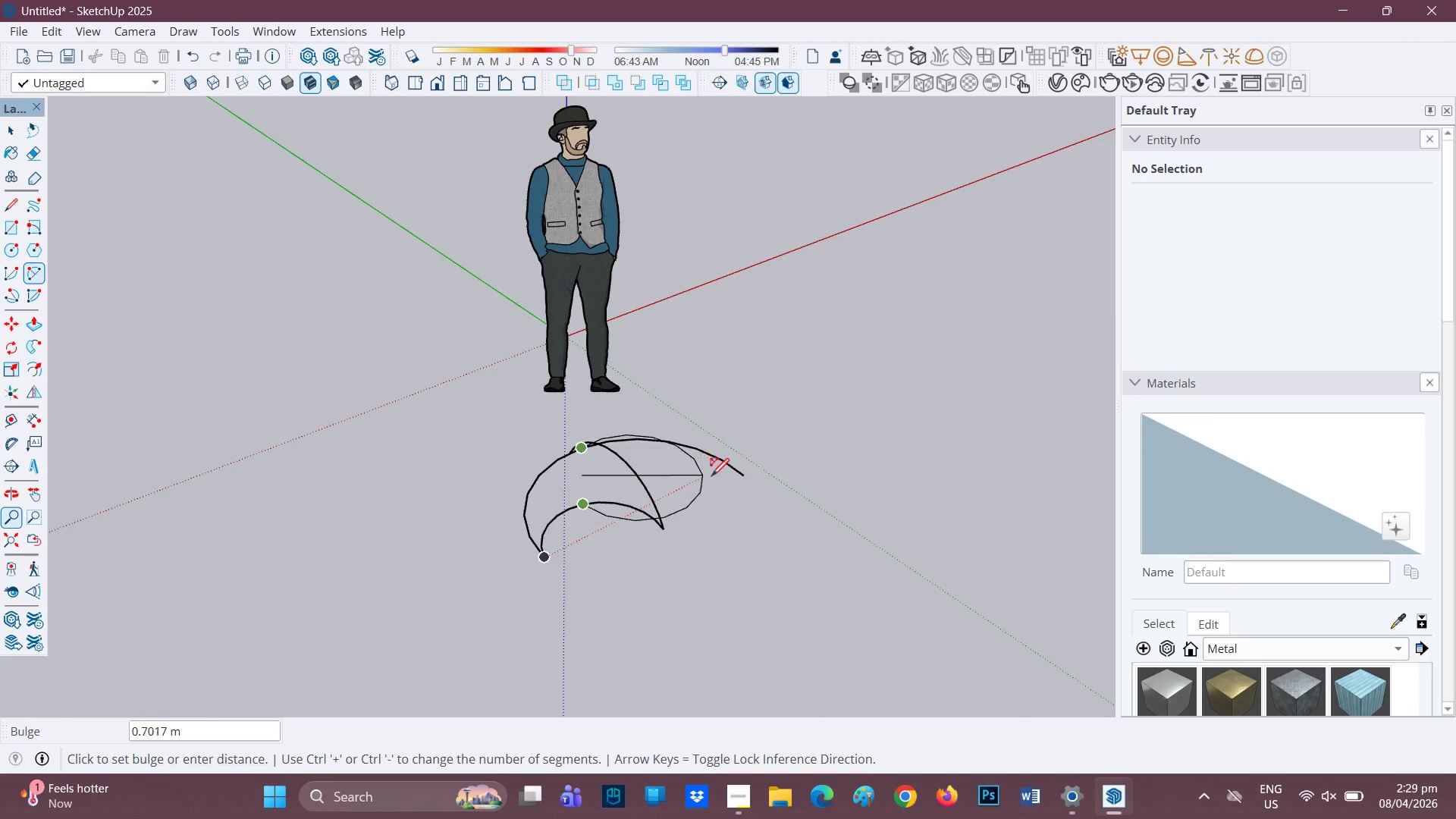 
left_click([738, 479])
 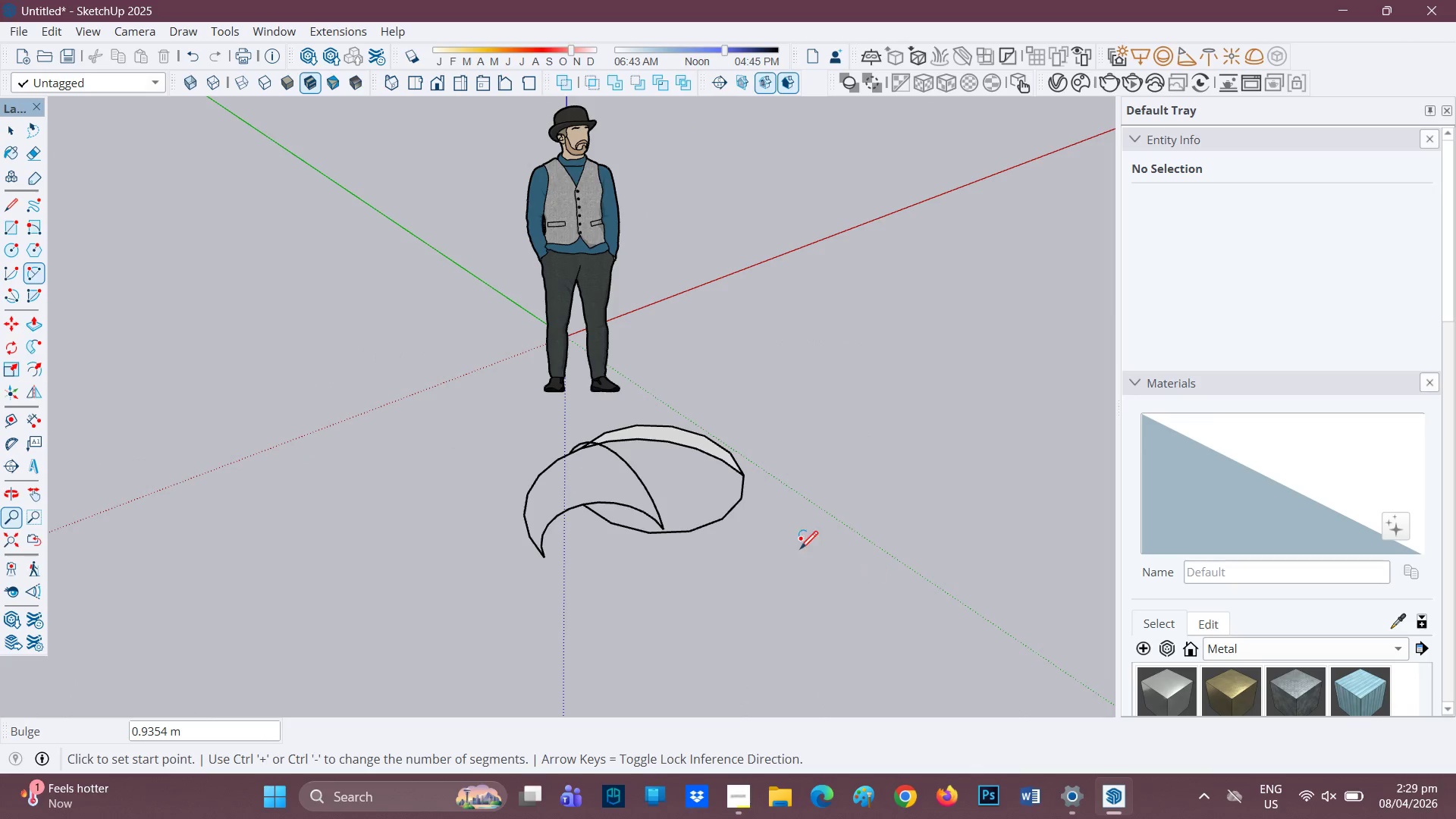 
scroll: coordinate [629, 776], scroll_direction: down, amount: 5.0
 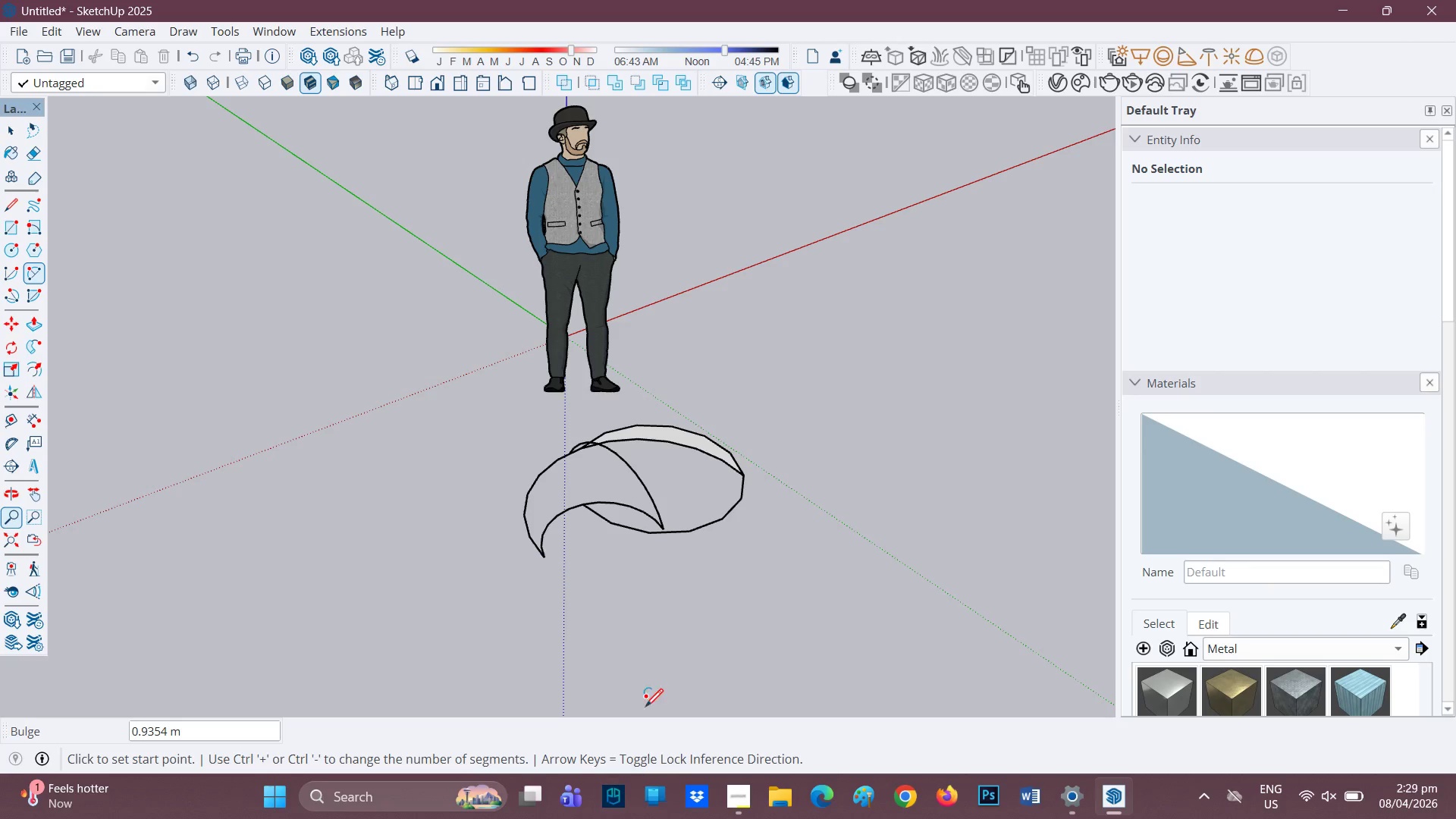 
scroll: coordinate [551, 475], scroll_direction: up, amount: 6.0
 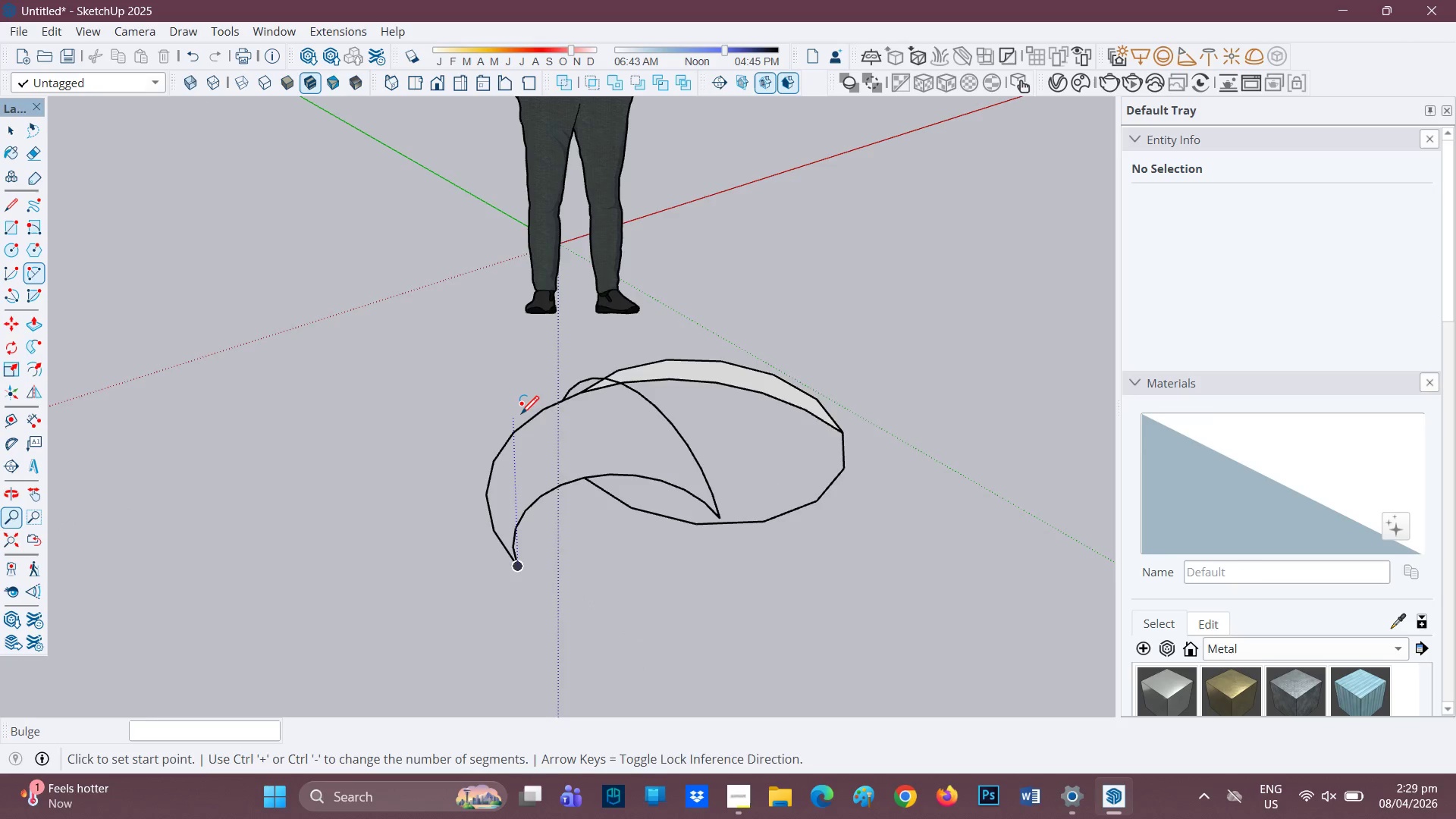 
scroll: coordinate [645, 576], scroll_direction: down, amount: 7.0
 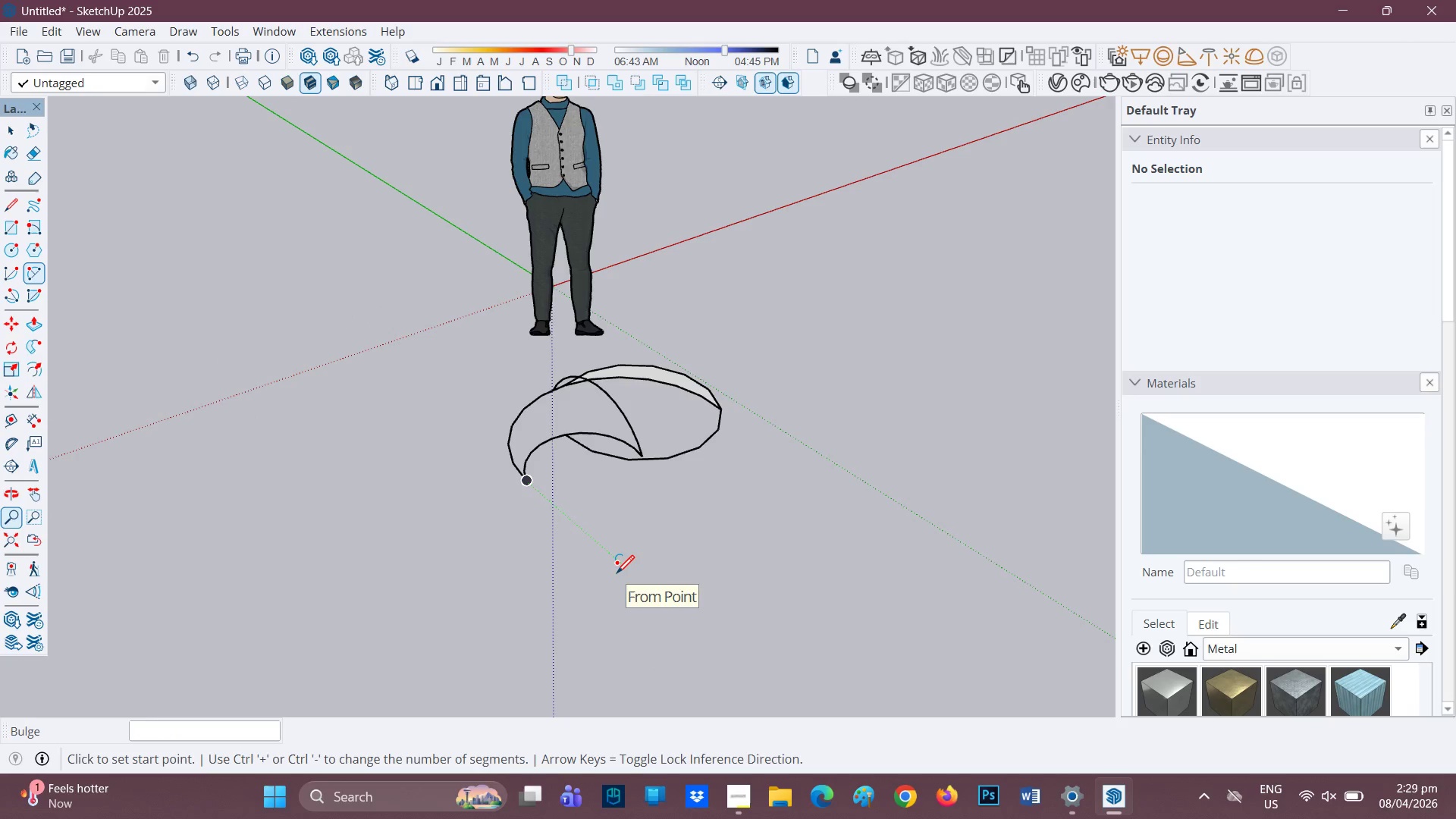 
scroll: coordinate [952, 4], scroll_direction: none, amount: 0.0
 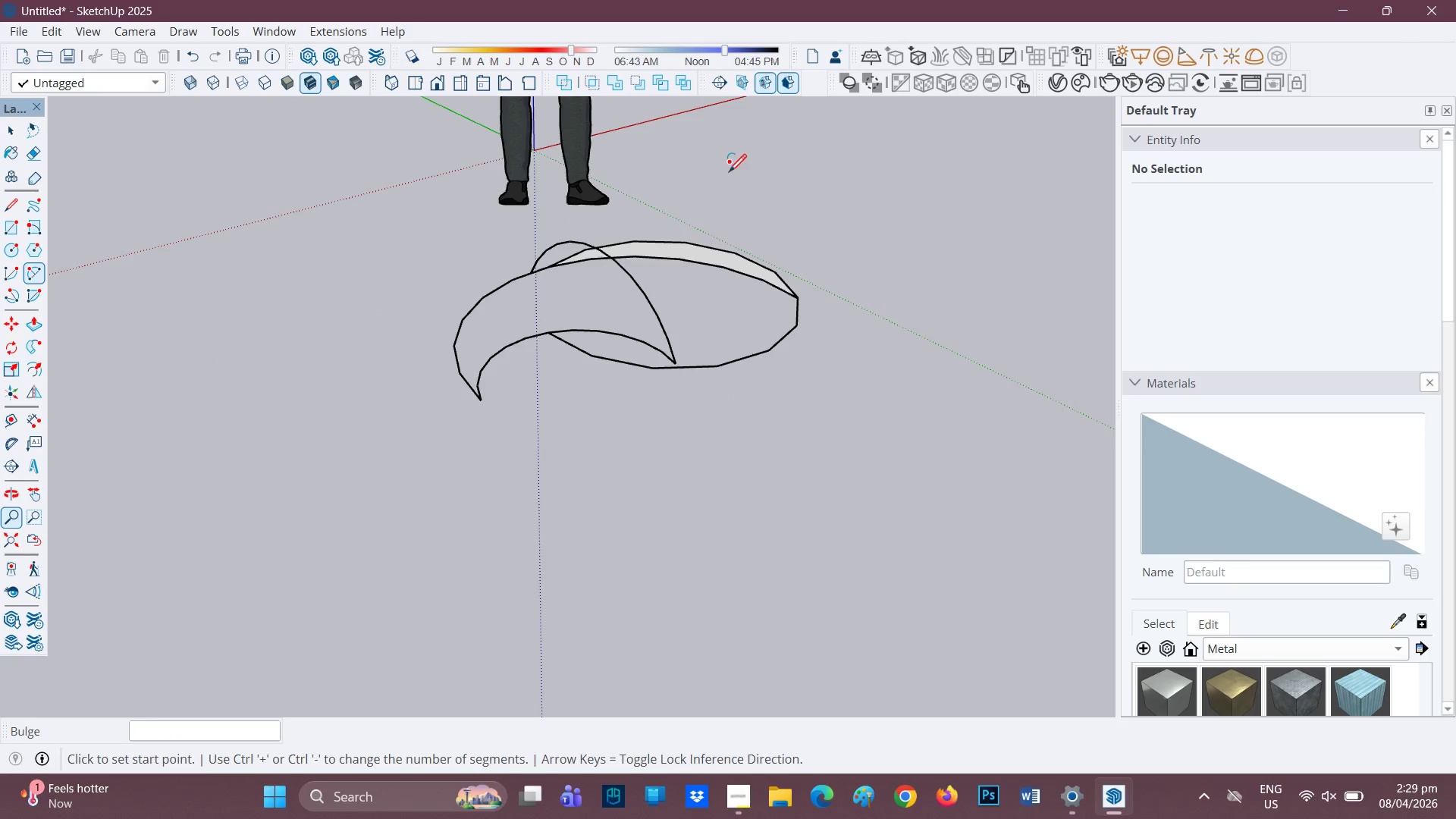 
scroll: coordinate [491, 327], scroll_direction: down, amount: 11.0
 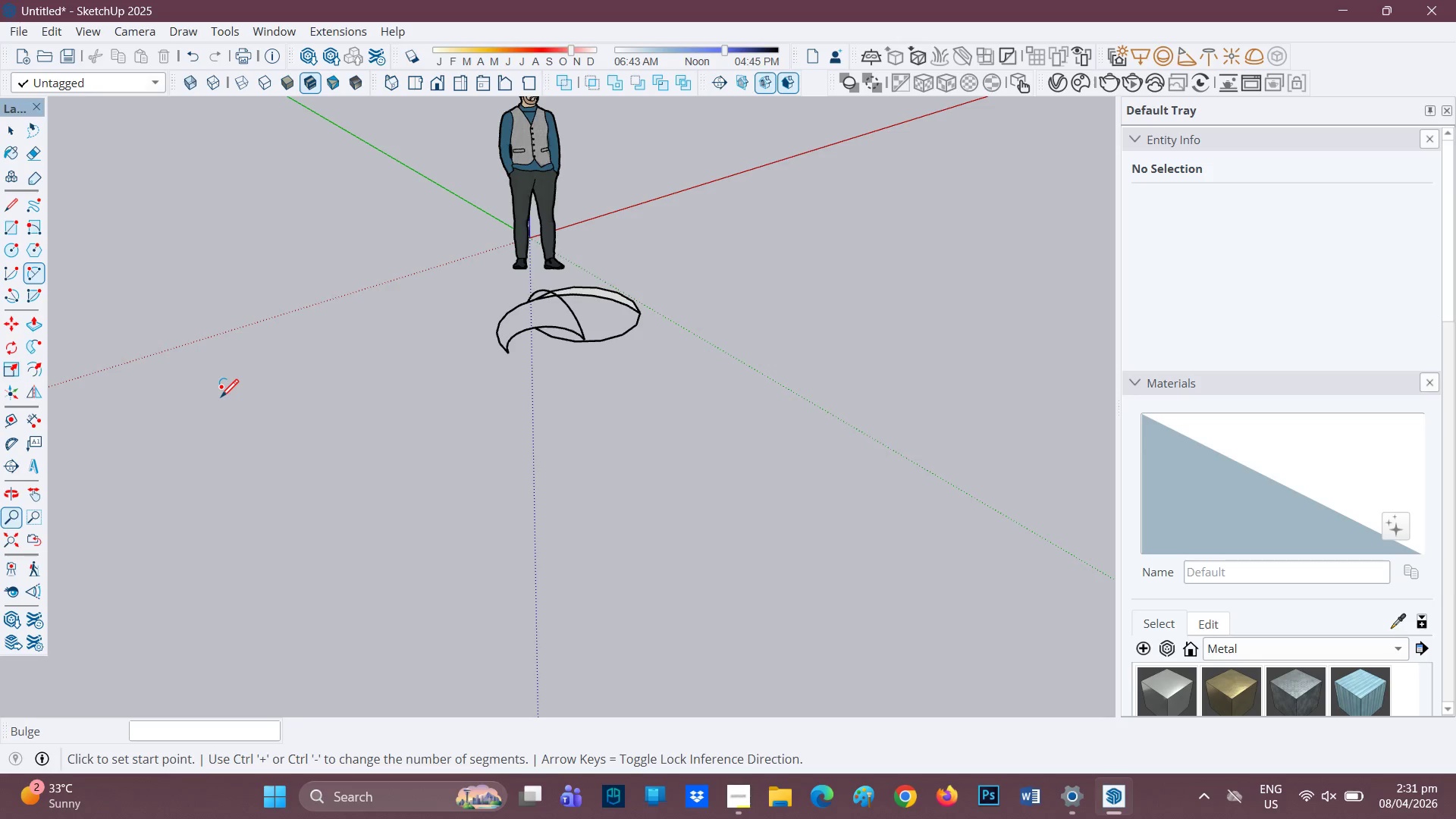 
wait(158.13)
 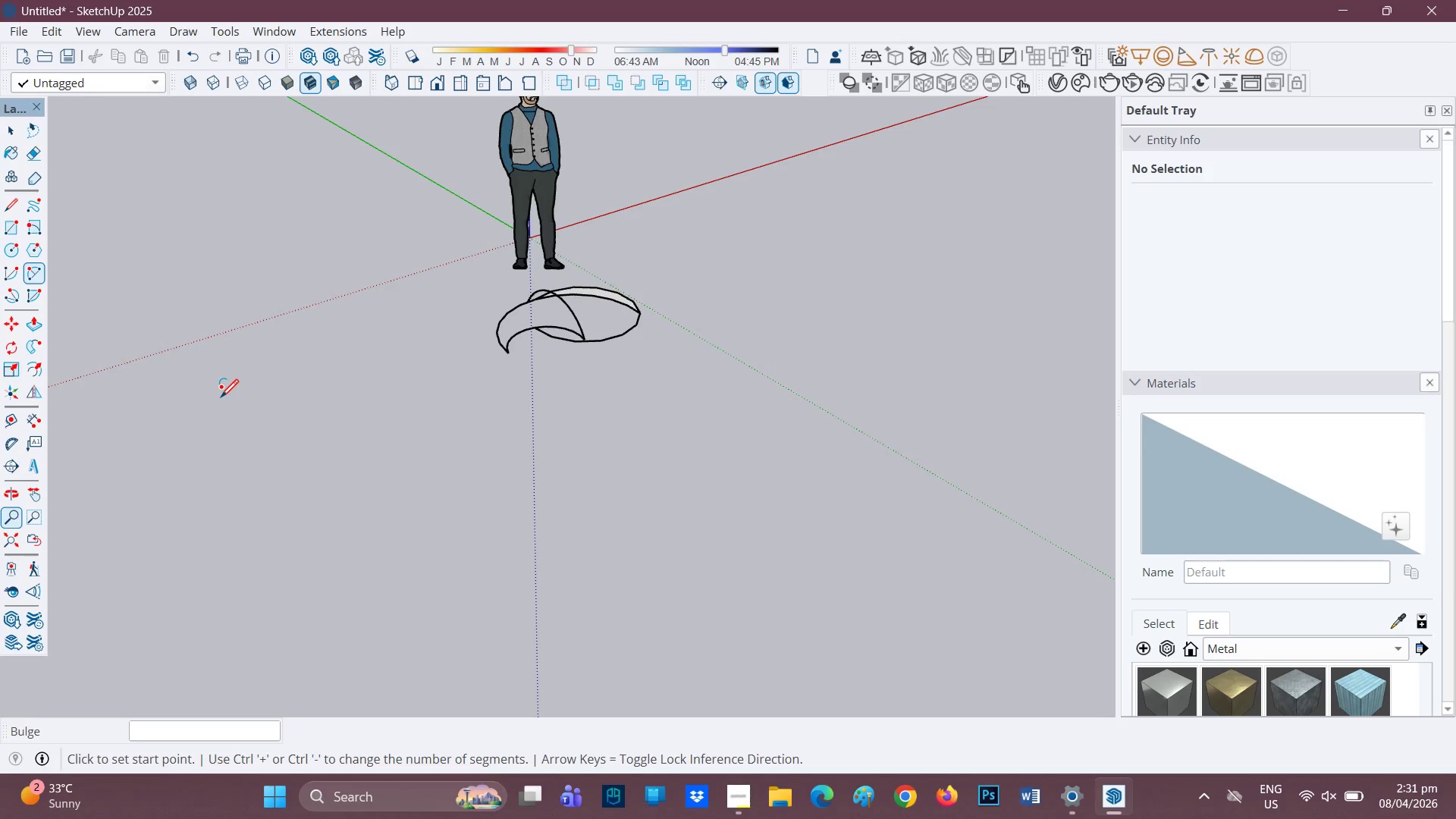 
scroll: coordinate [630, 356], scroll_direction: up, amount: 6.0
 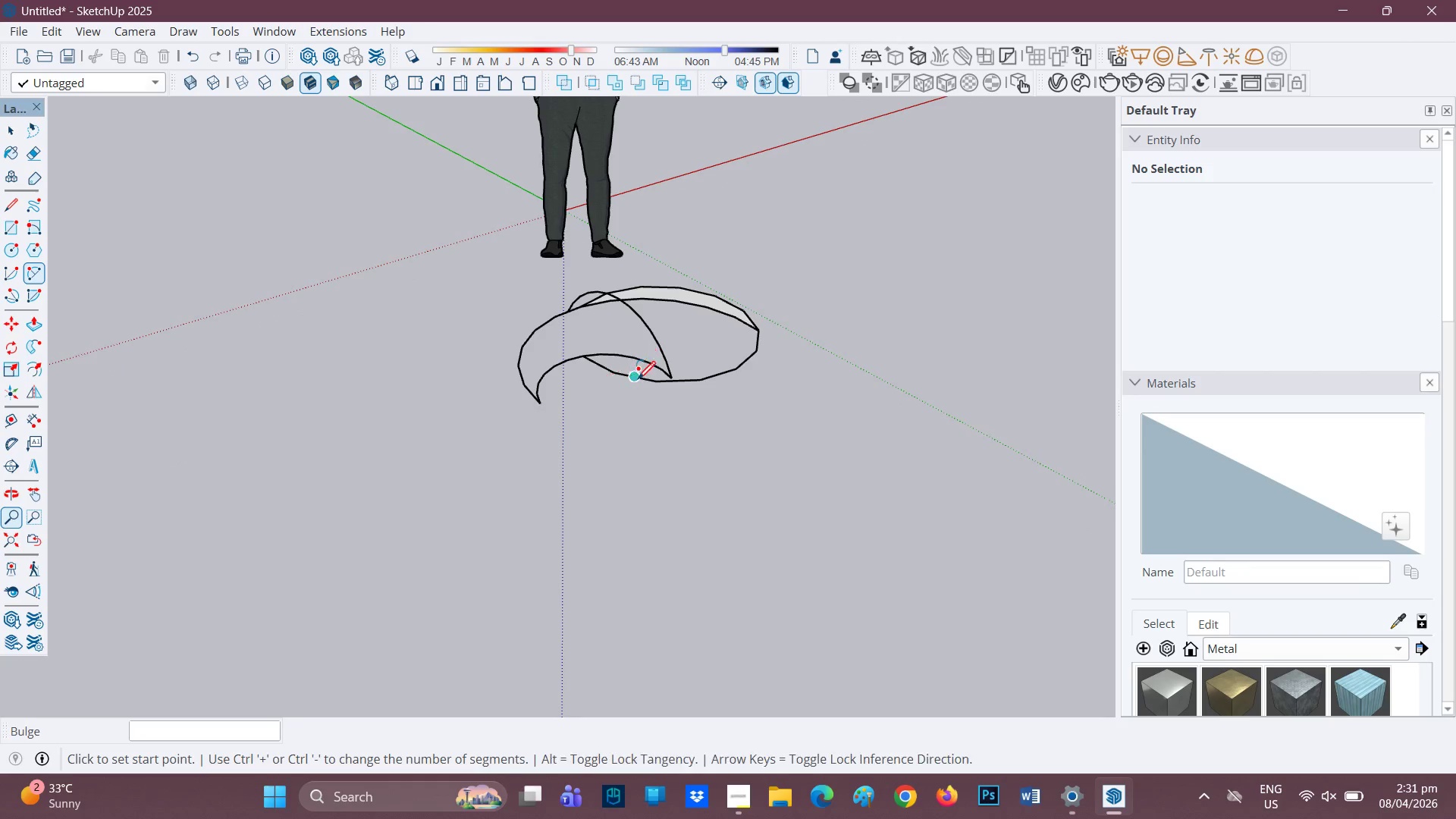 
mouse_move([649, 353])
 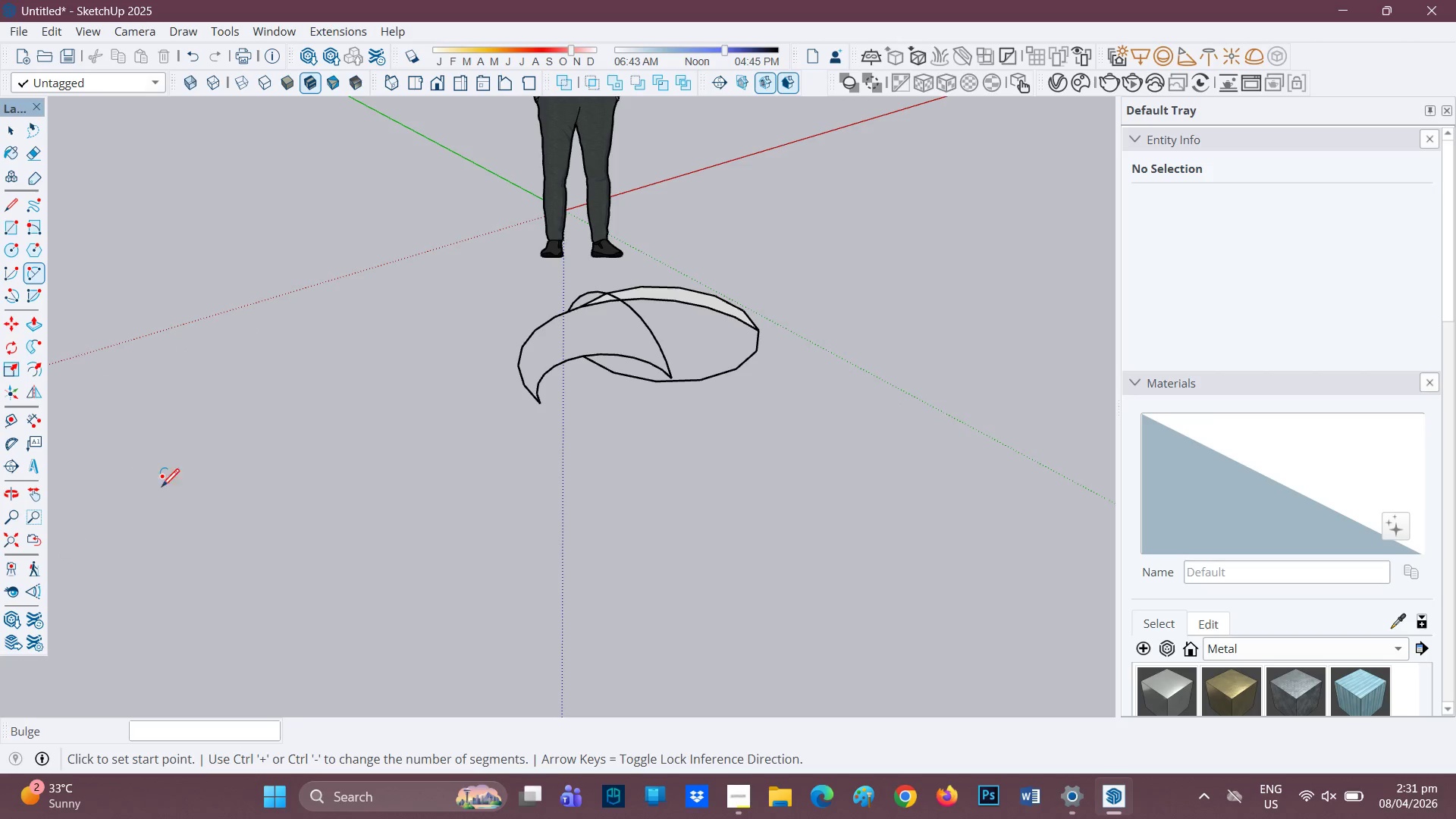 
scroll: coordinate [350, 534], scroll_direction: up, amount: 1.0
 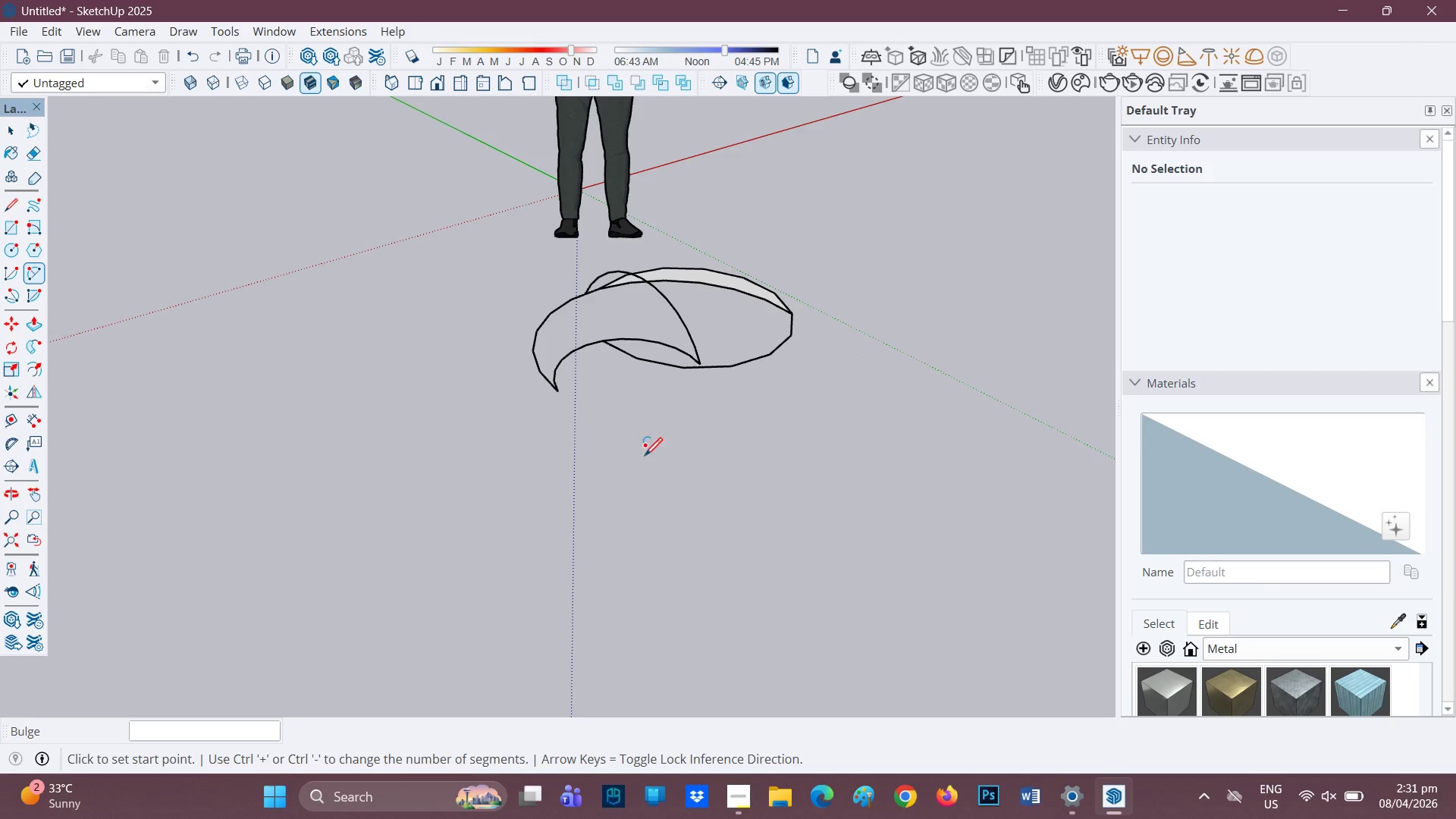 
key(Space)
 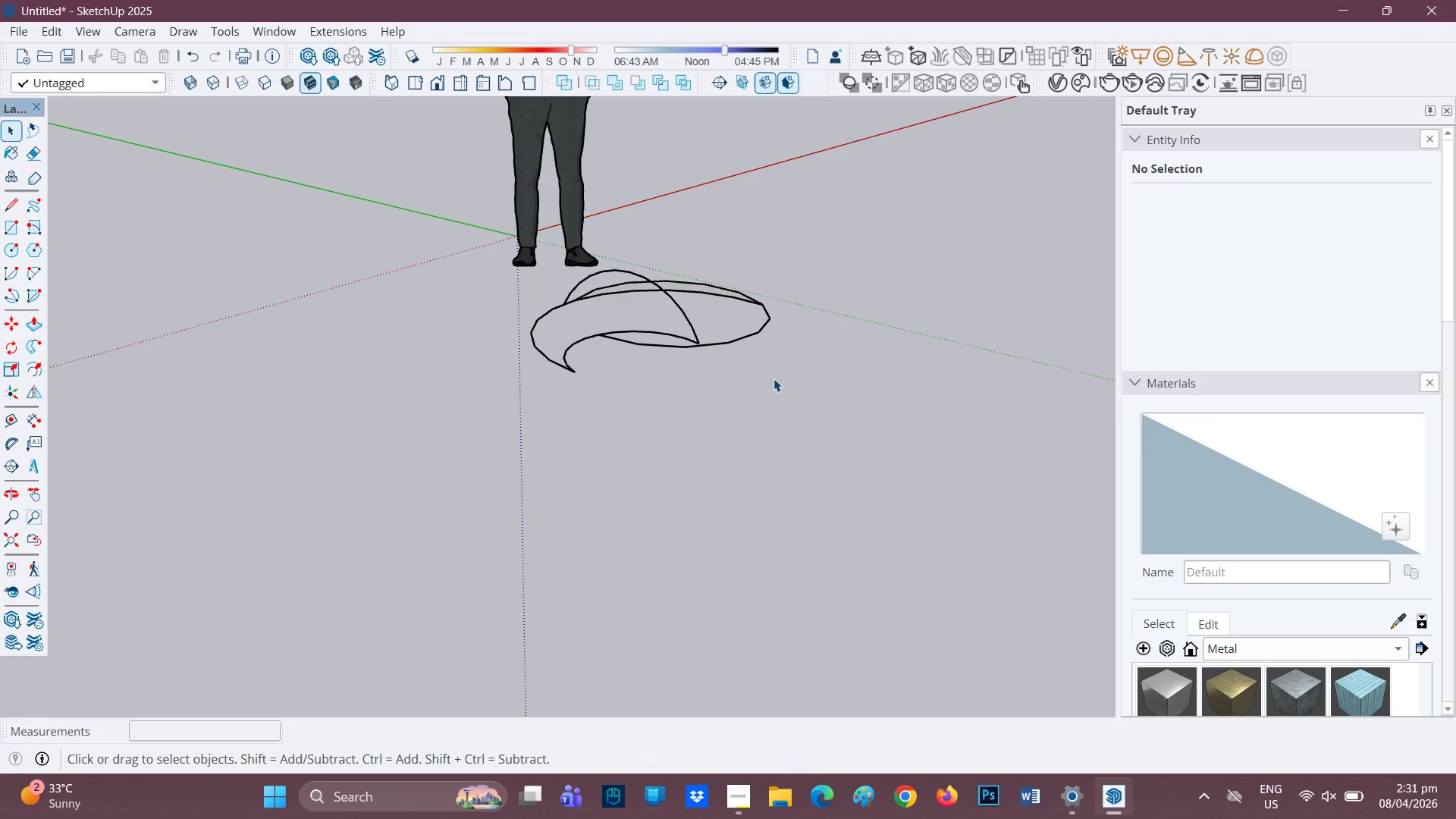 
scroll: coordinate [731, 388], scroll_direction: up, amount: 4.0
 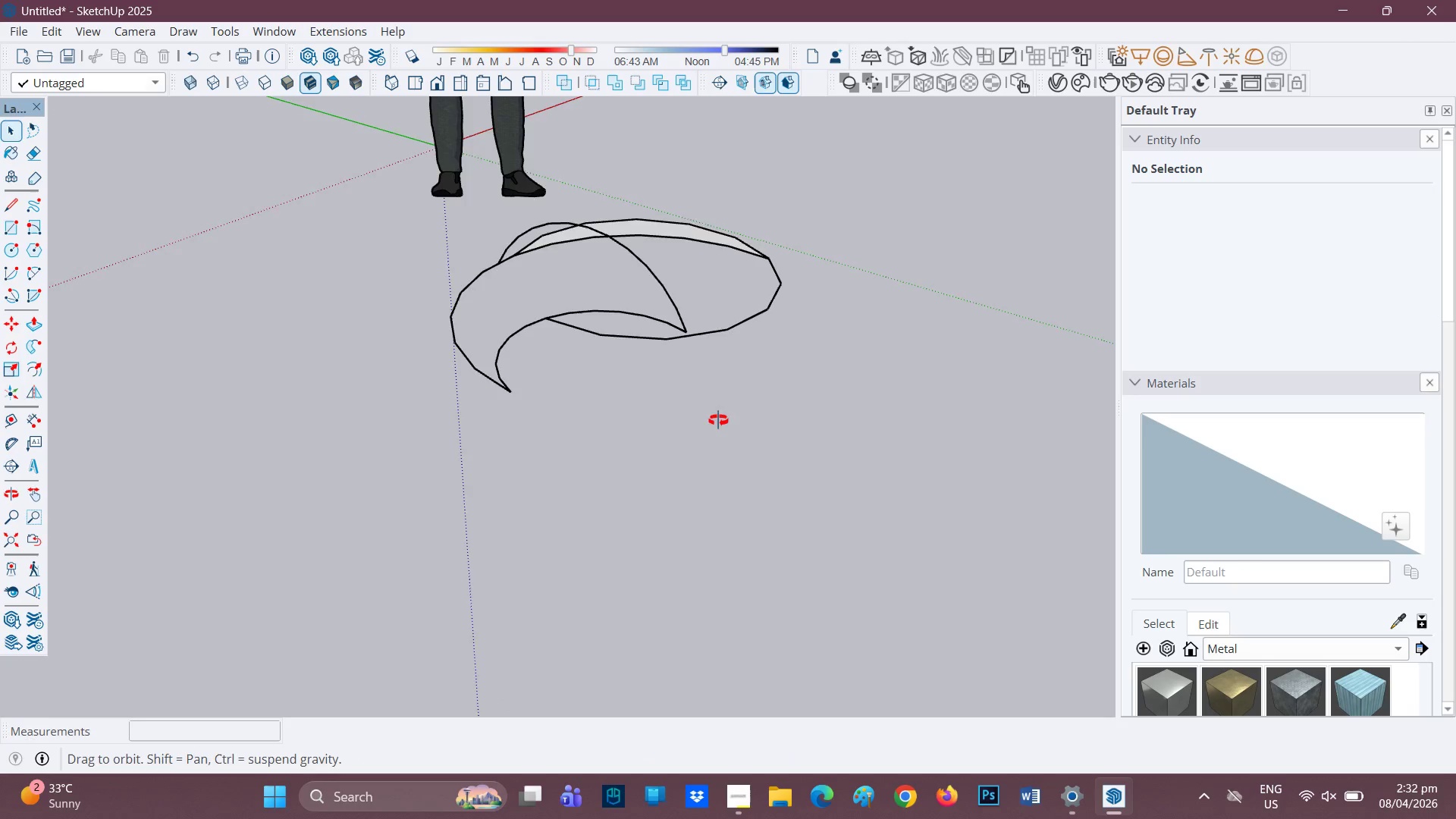 
scroll: coordinate [661, 402], scroll_direction: down, amount: 4.0
 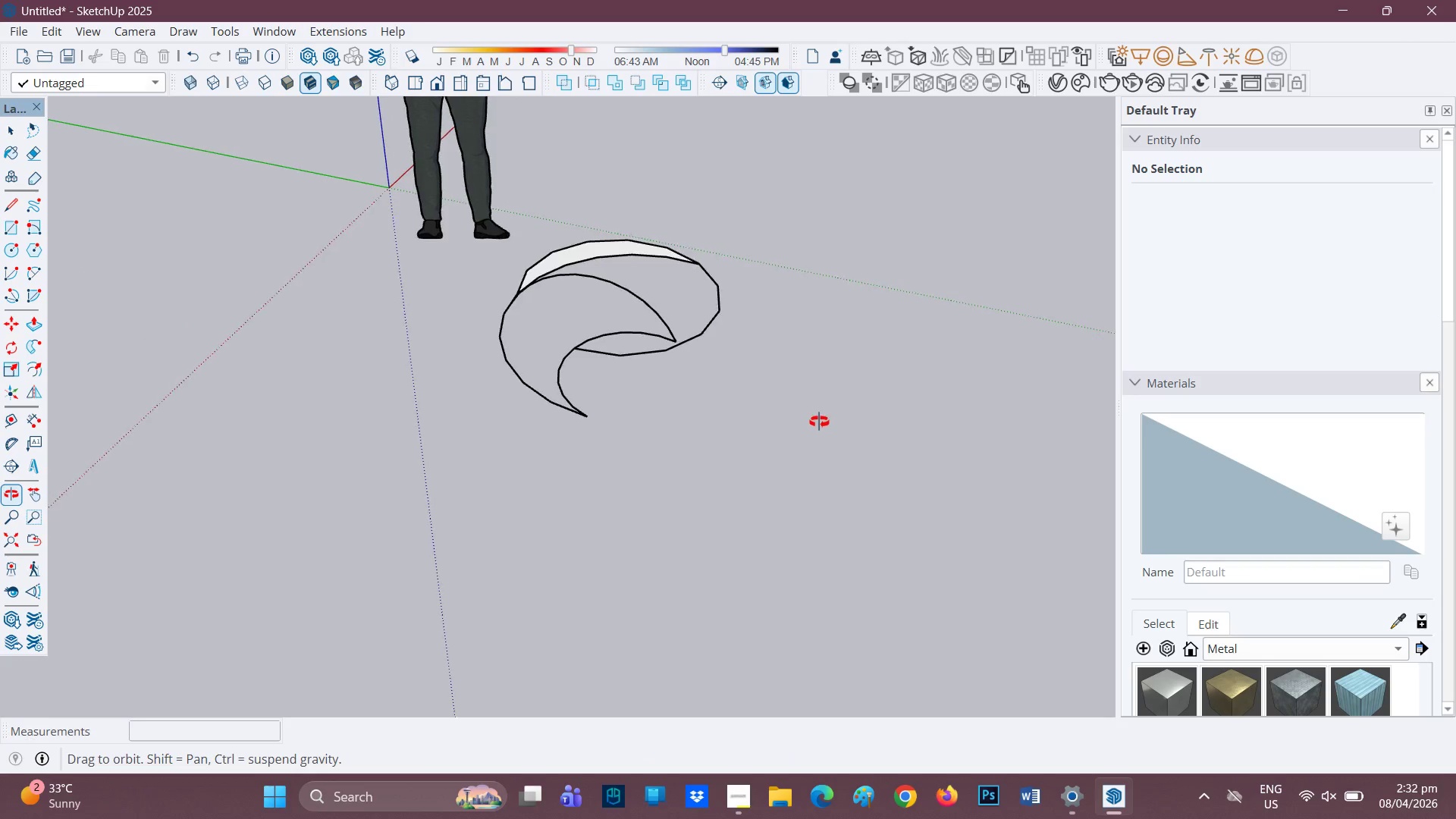 
key(Space)
 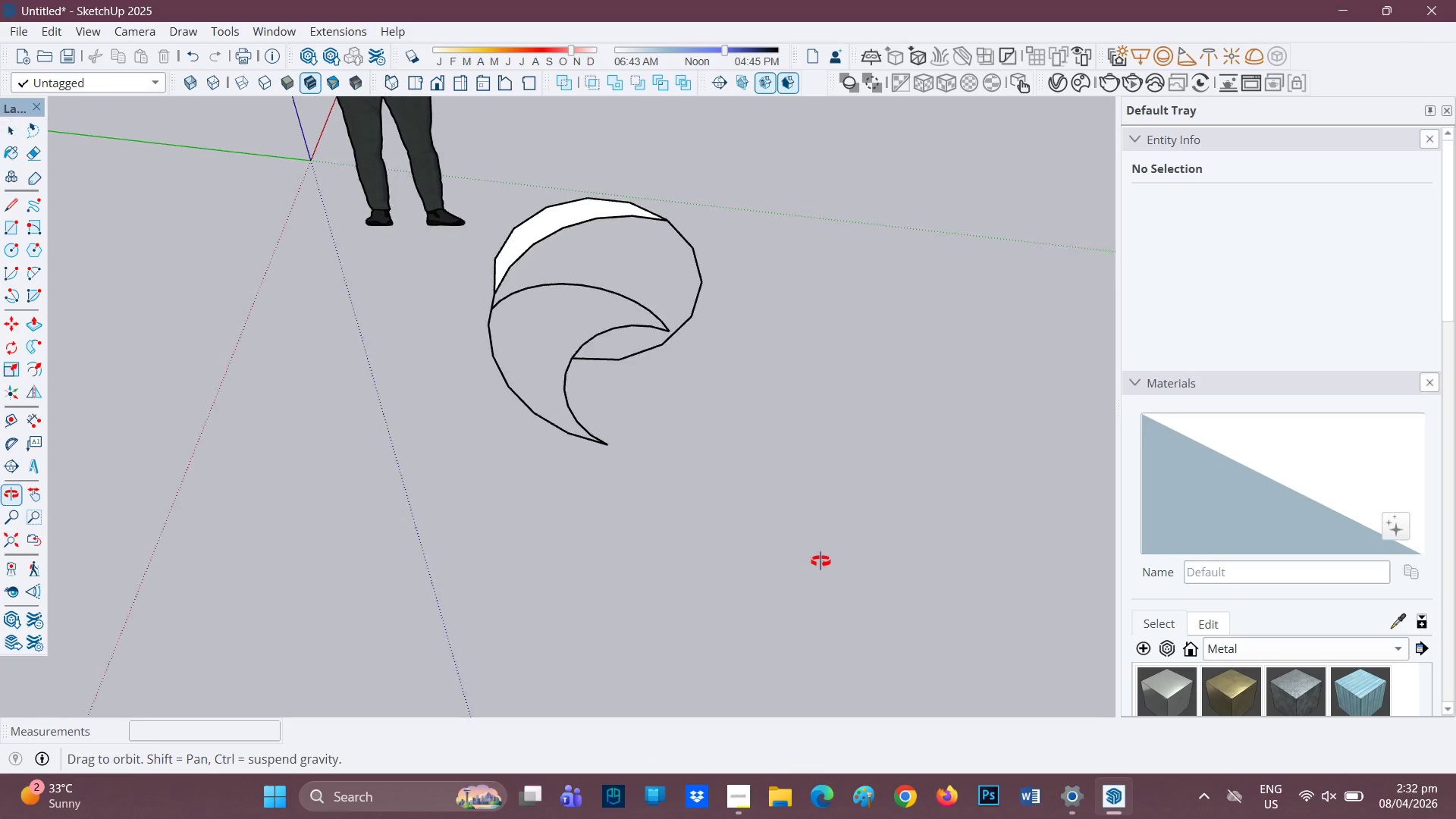 
left_click_drag(start_coordinate=[822, 475], to_coordinate=[487, 176])
 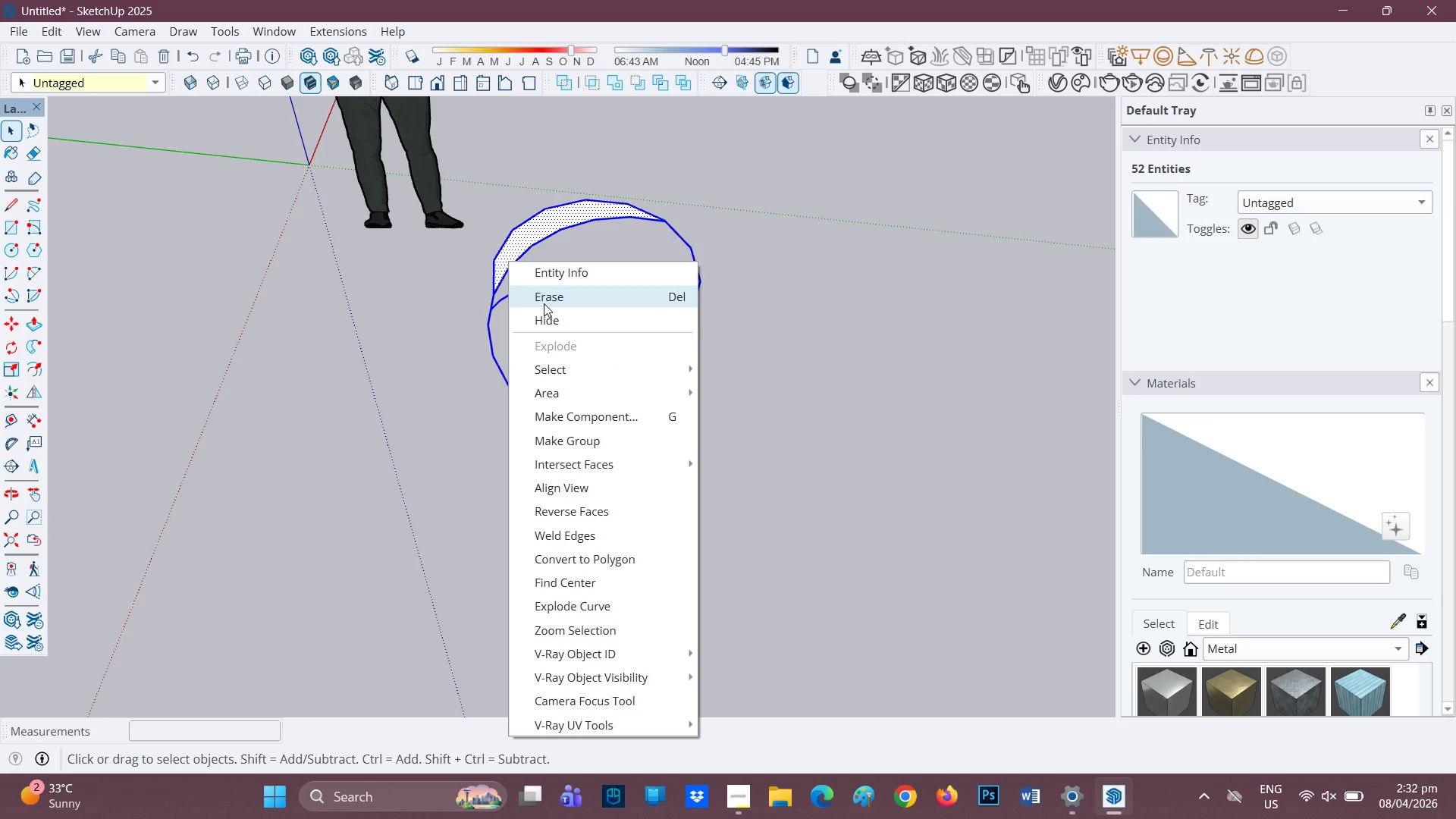 
key(H)
 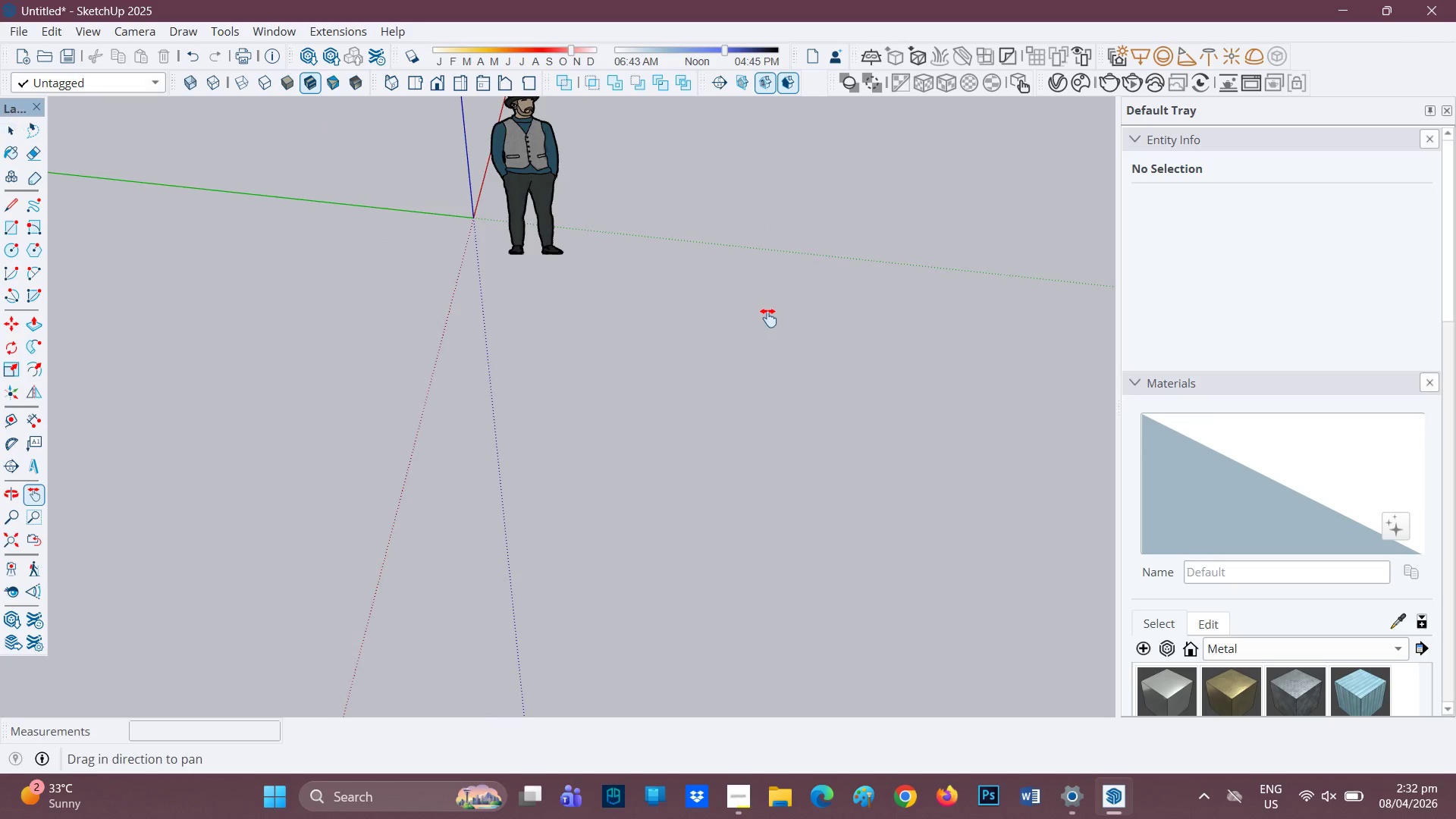 
left_click_drag(start_coordinate=[768, 318], to_coordinate=[522, 654])
 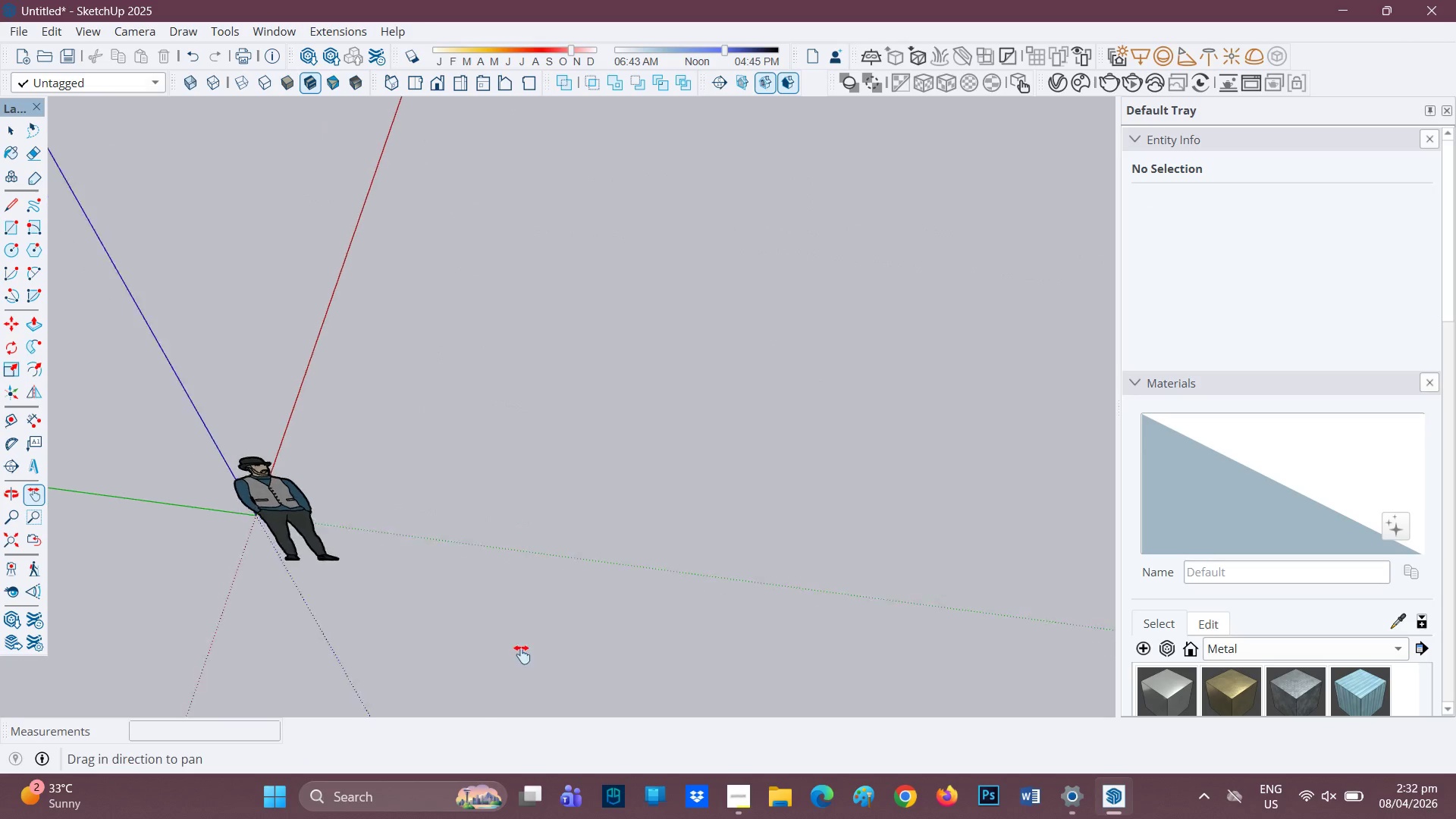 
scroll: coordinate [530, 611], scroll_direction: down, amount: 14.0
 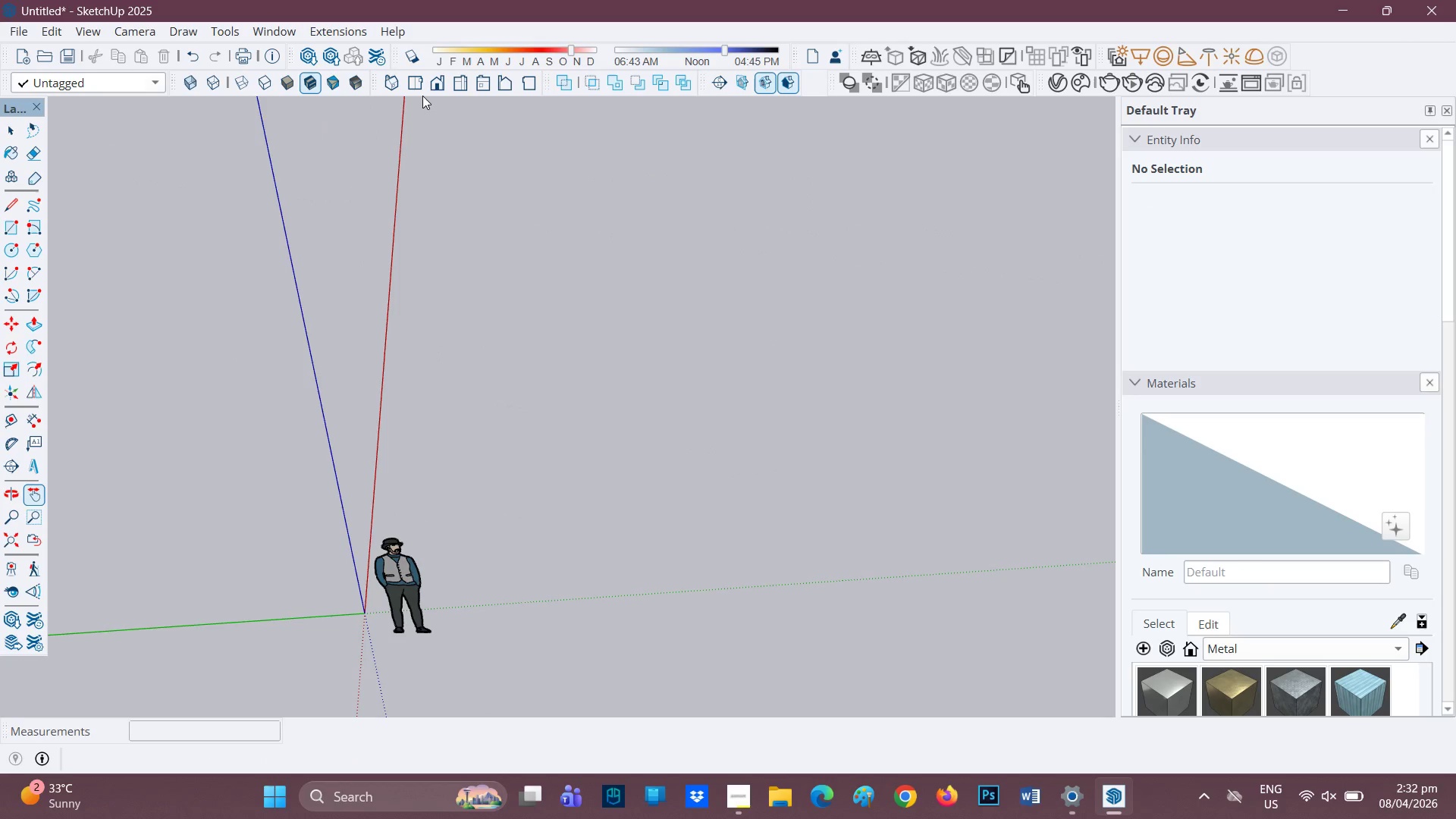 
left_click([416, 80])
 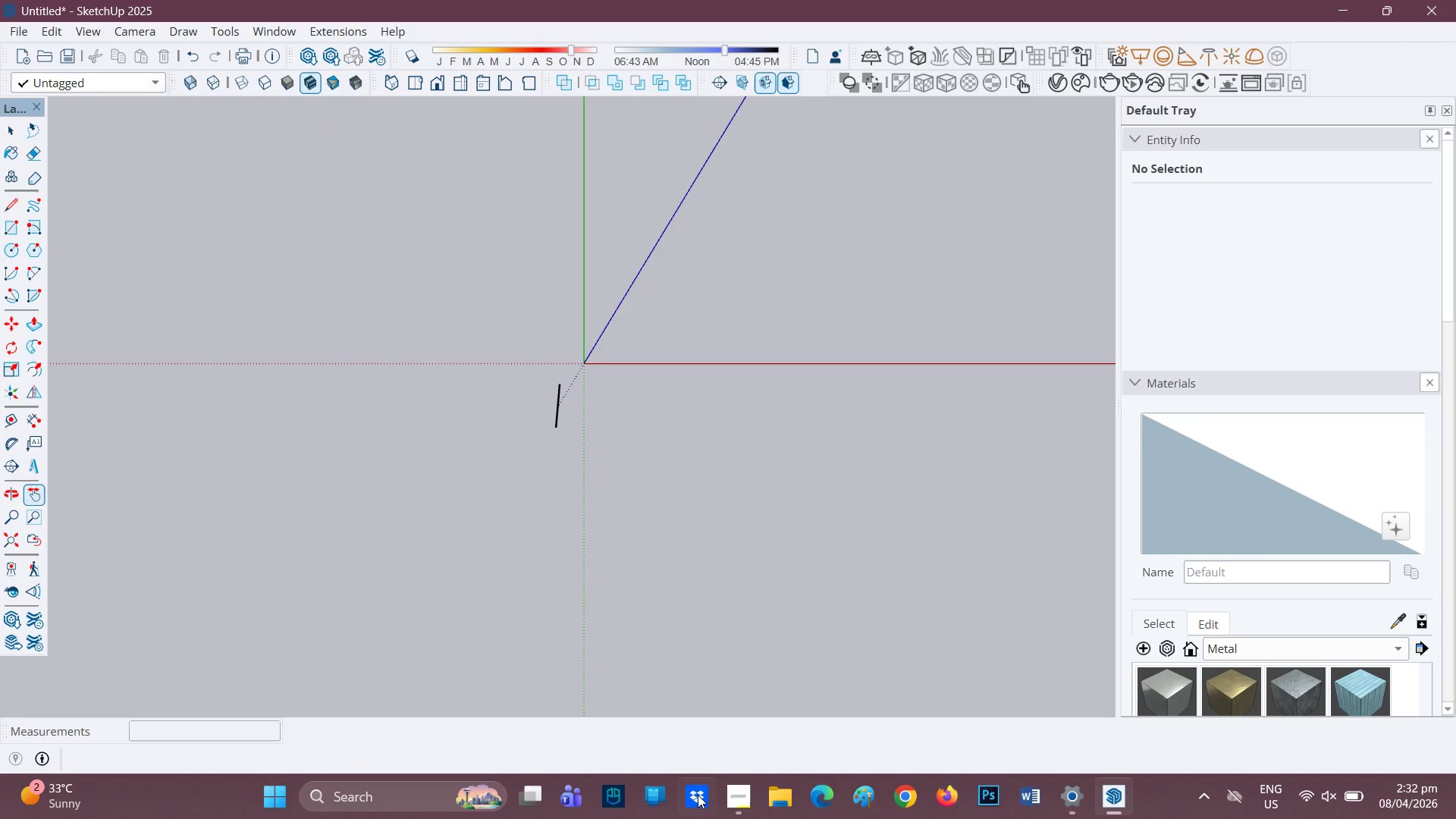 
left_click([748, 799])
 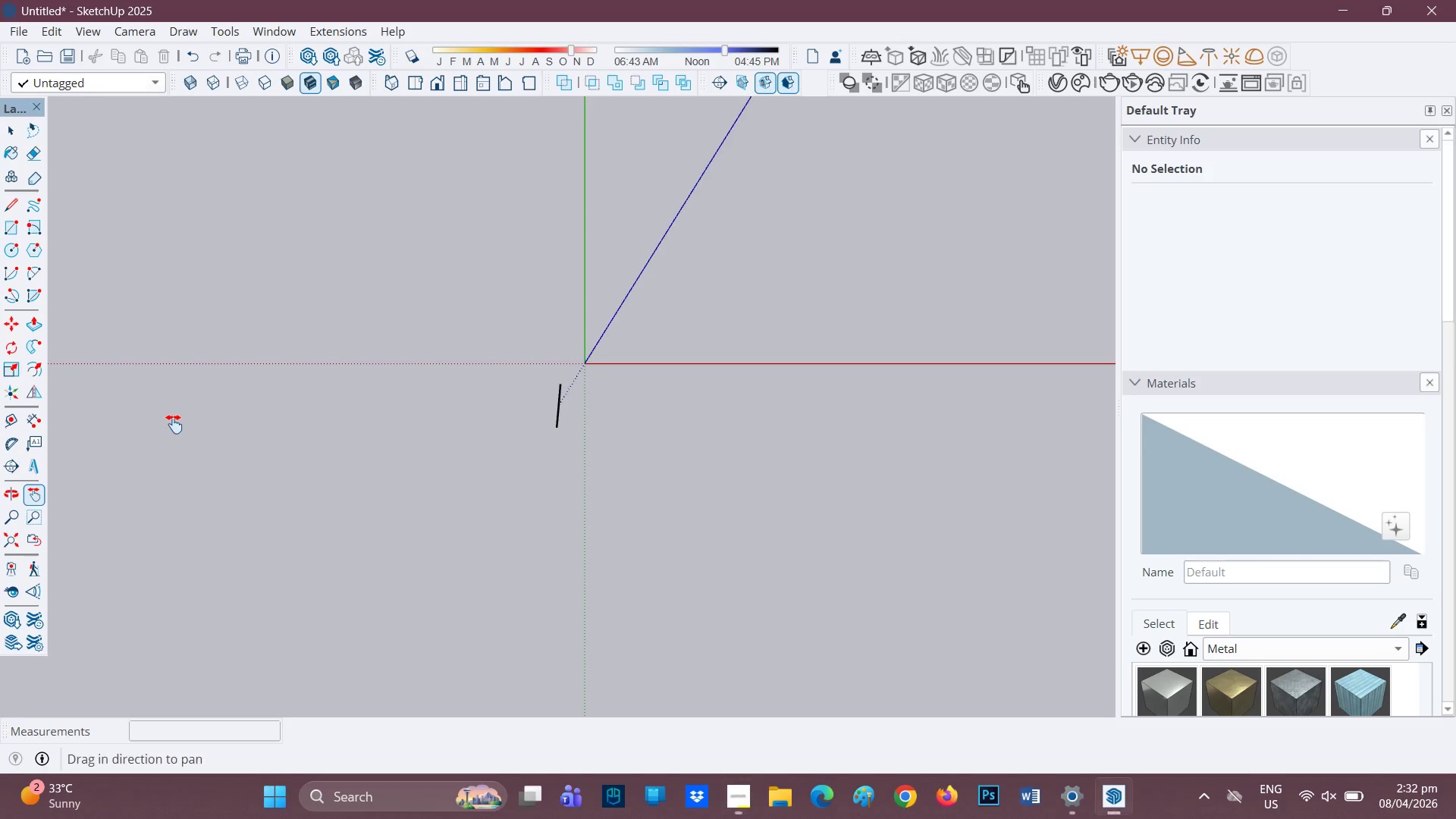 
type(hr)
 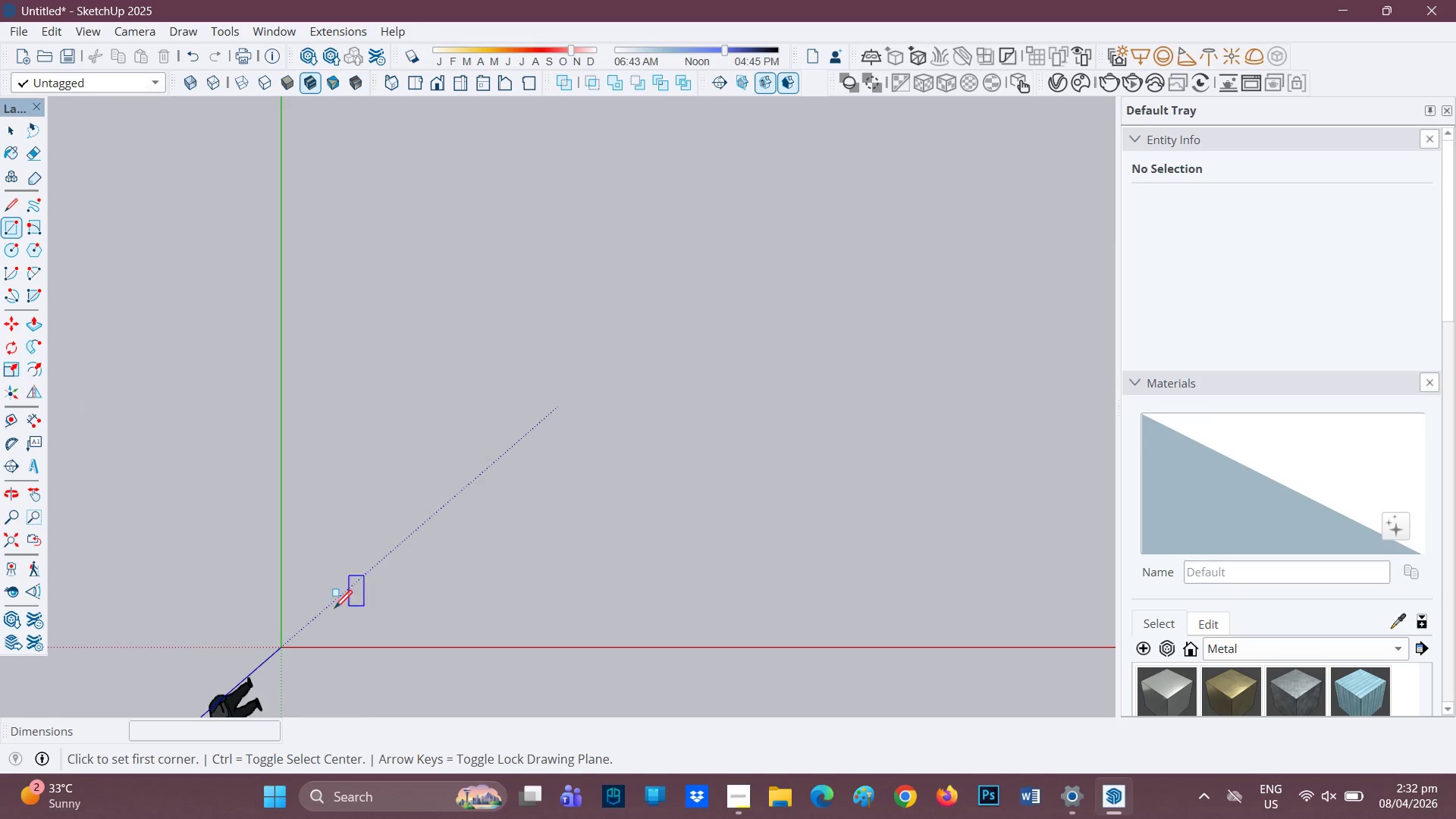 
left_click_drag(start_coordinate=[810, 372], to_coordinate=[461, 698])
 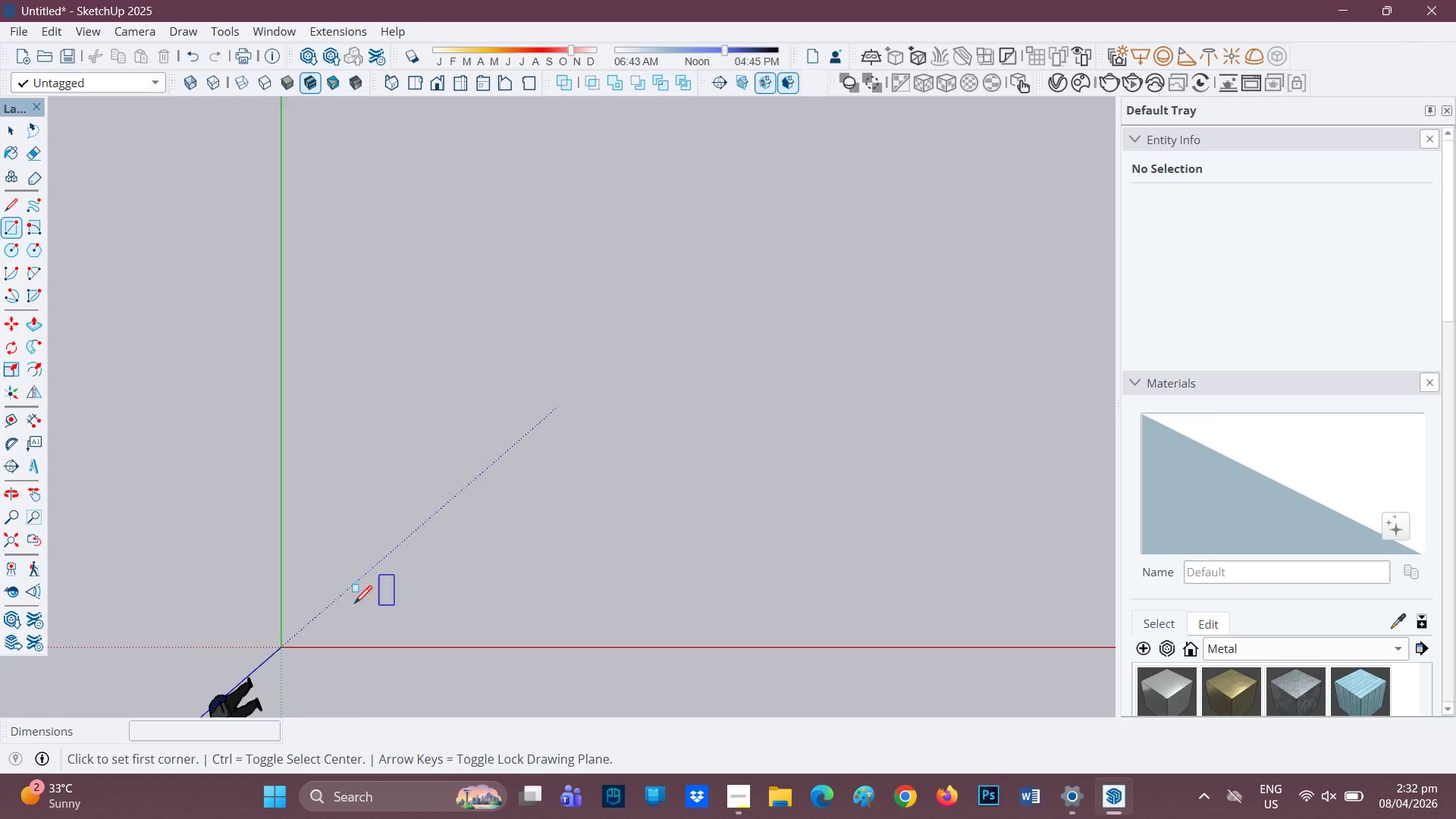 
left_click([327, 627])
 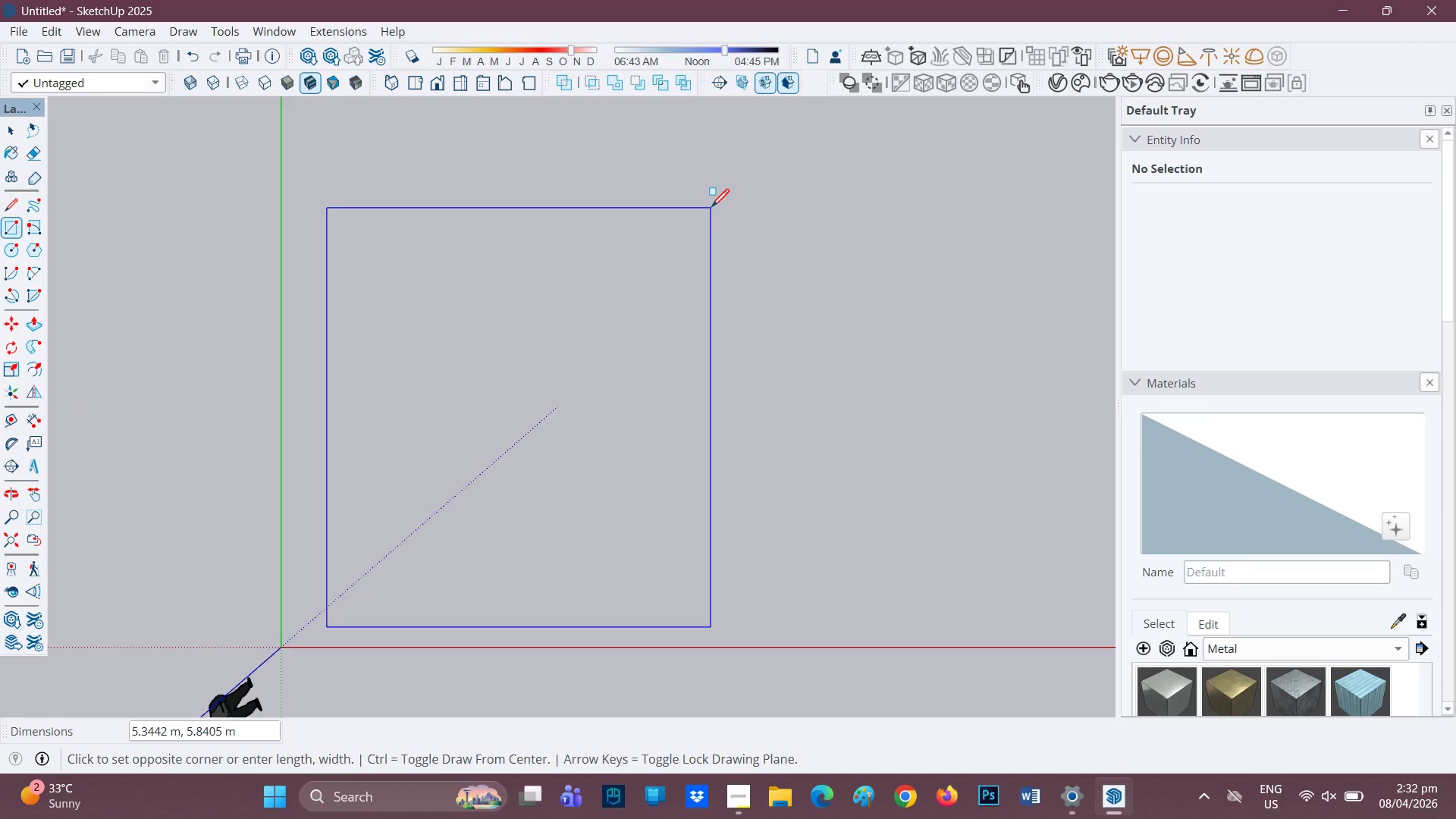 
type(40',40')
 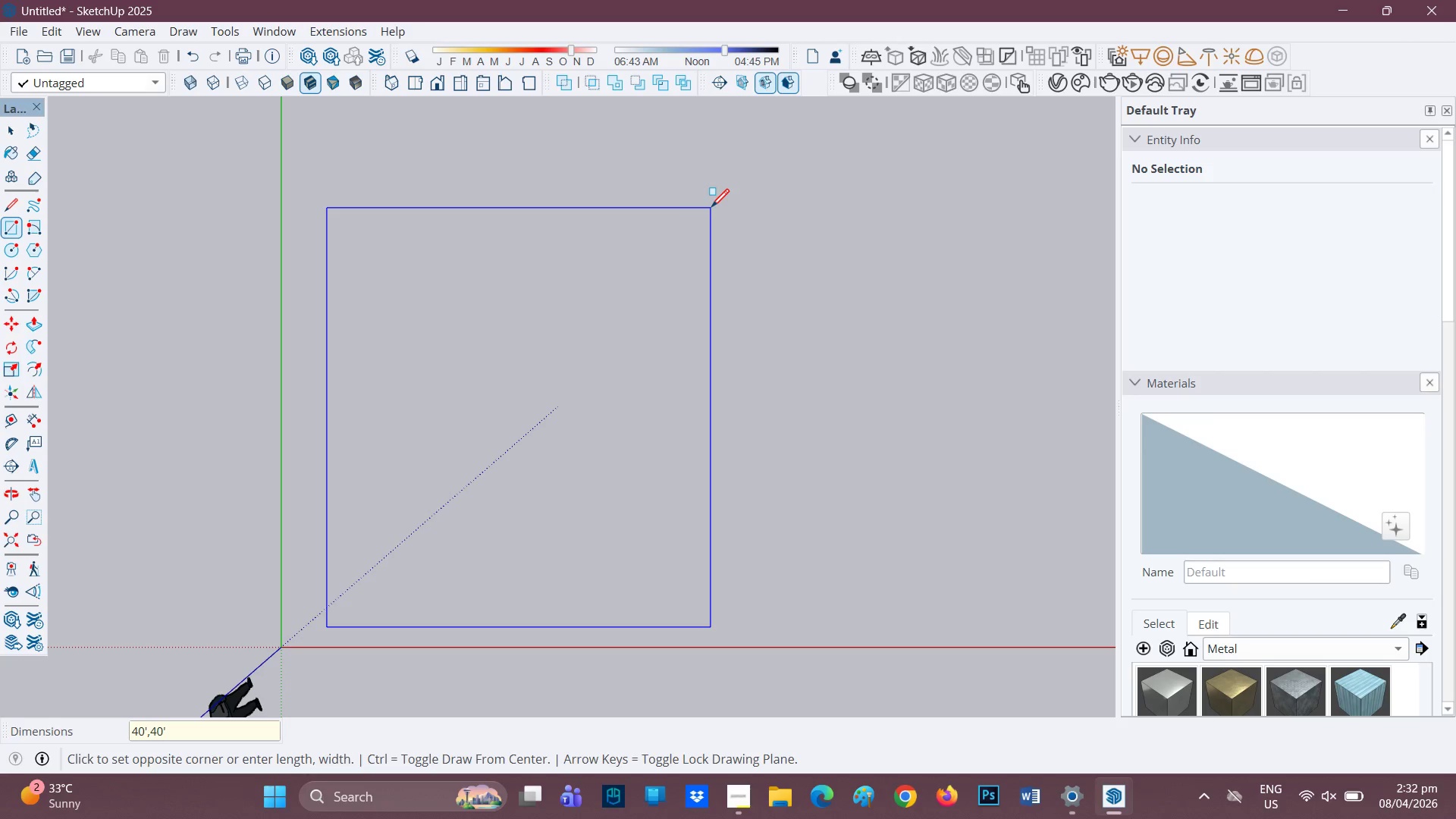 
key(Enter)
 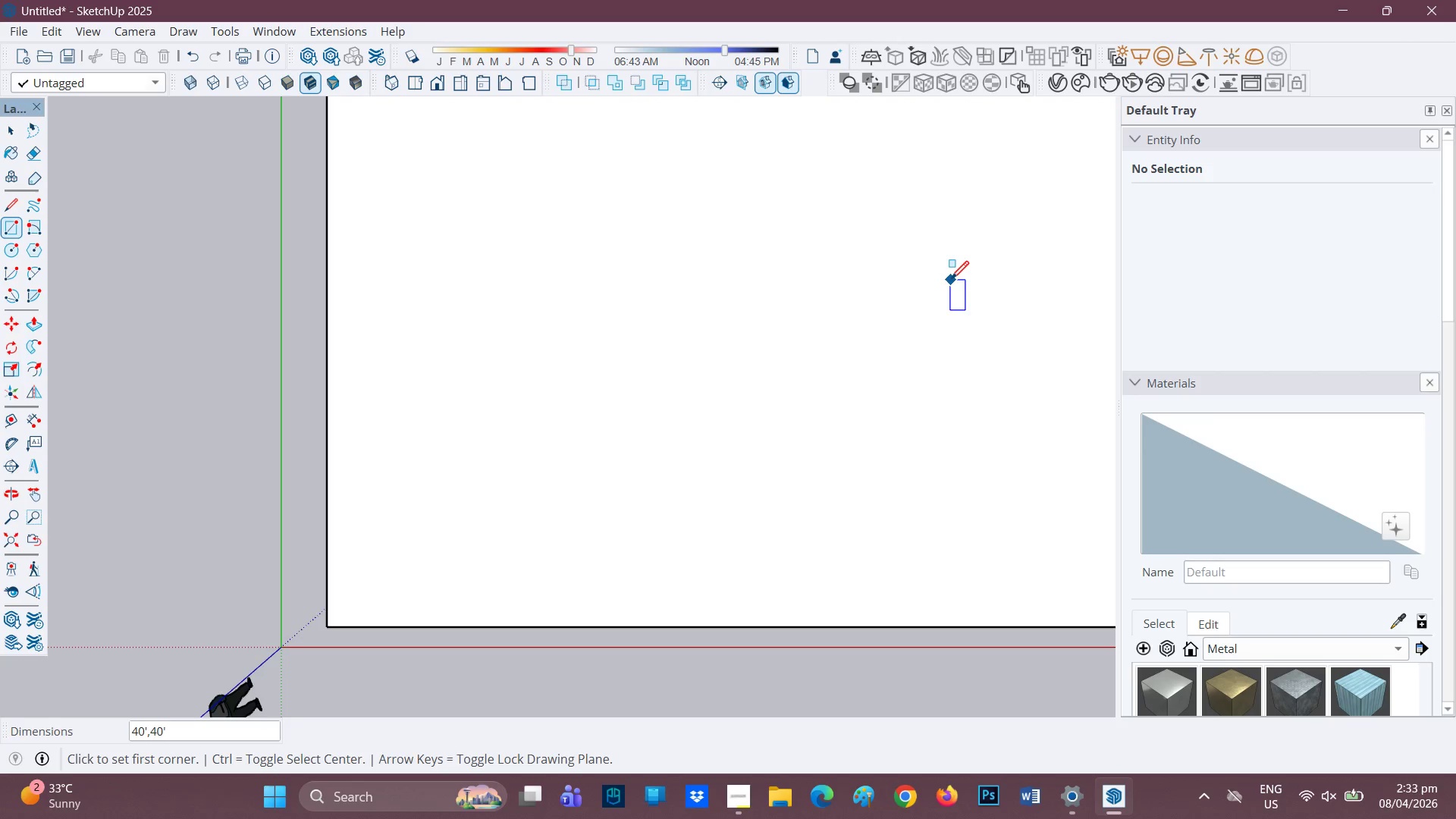 
wait(78.53)
 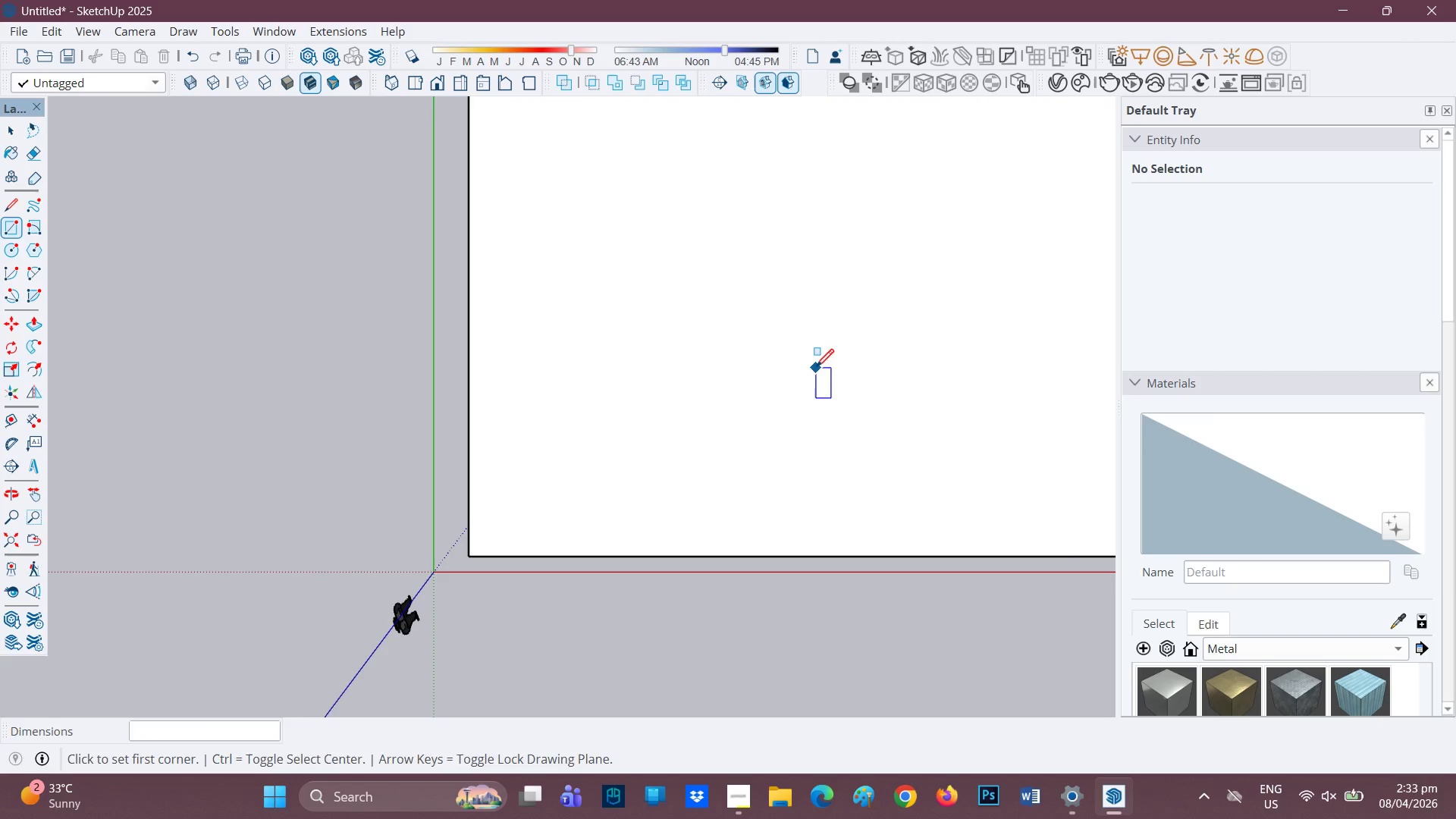 
key(H)
 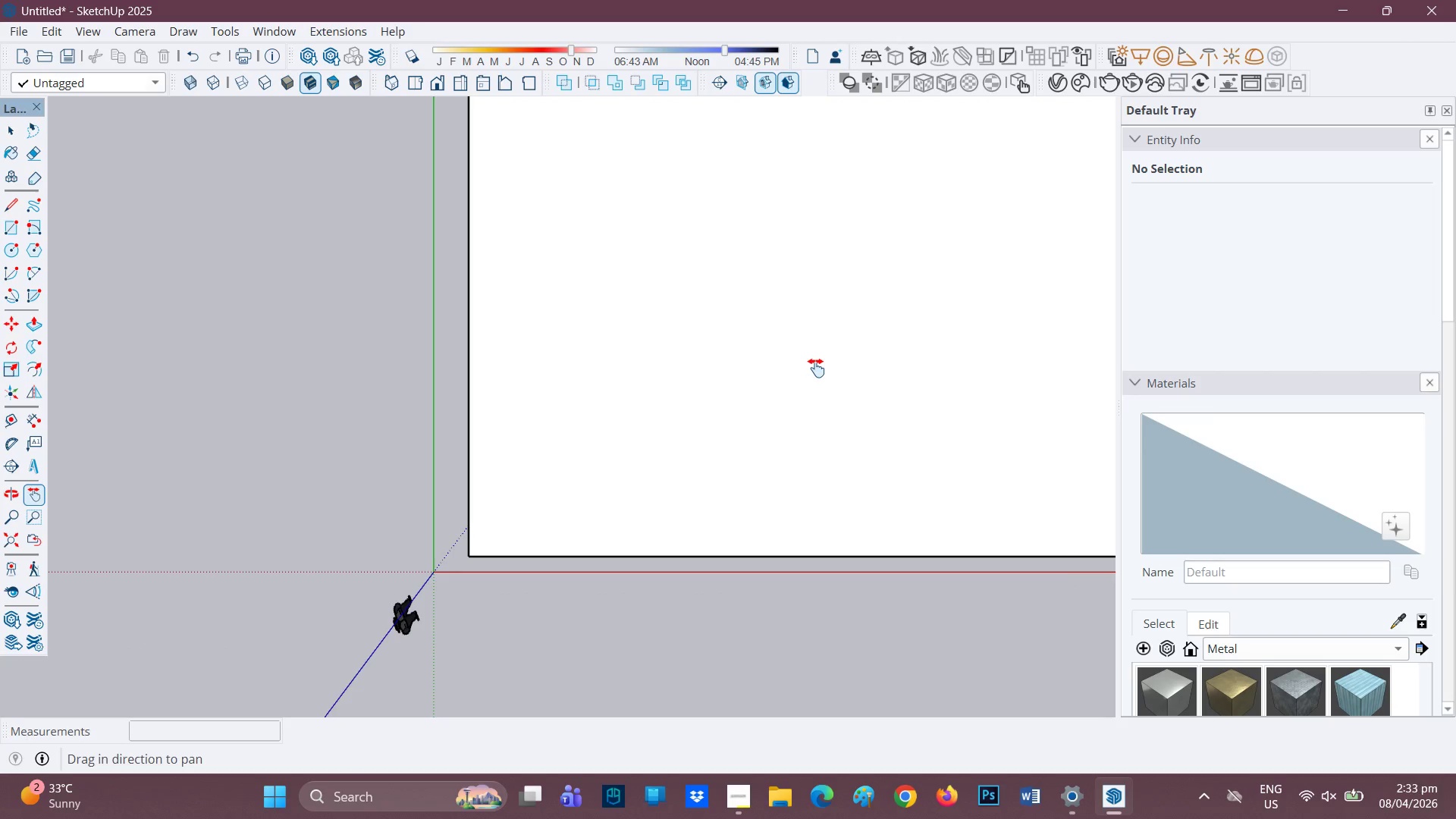 
scroll: coordinate [819, 420], scroll_direction: down, amount: 3.0
 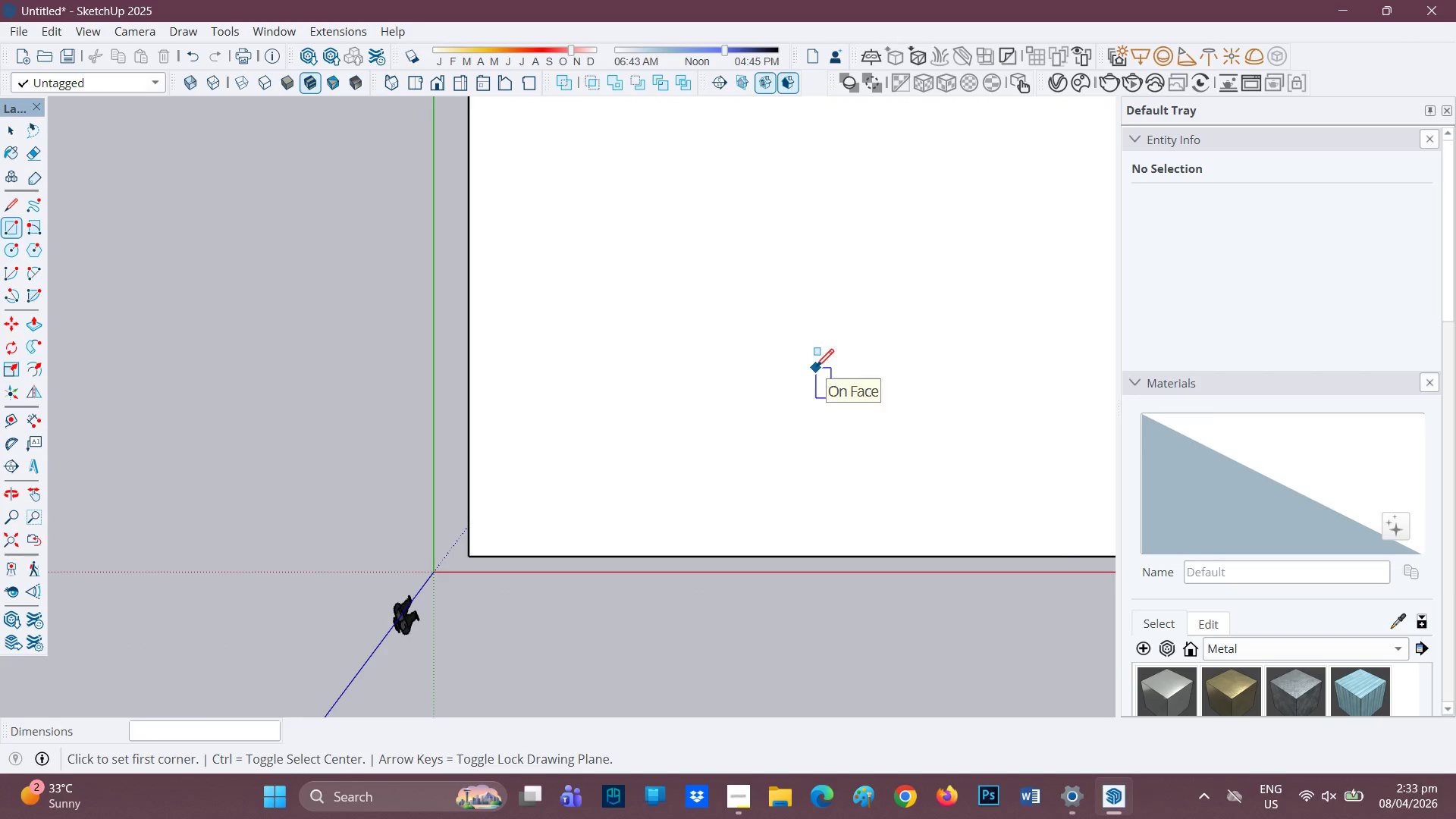 
left_click_drag(start_coordinate=[816, 368], to_coordinate=[697, 476])
 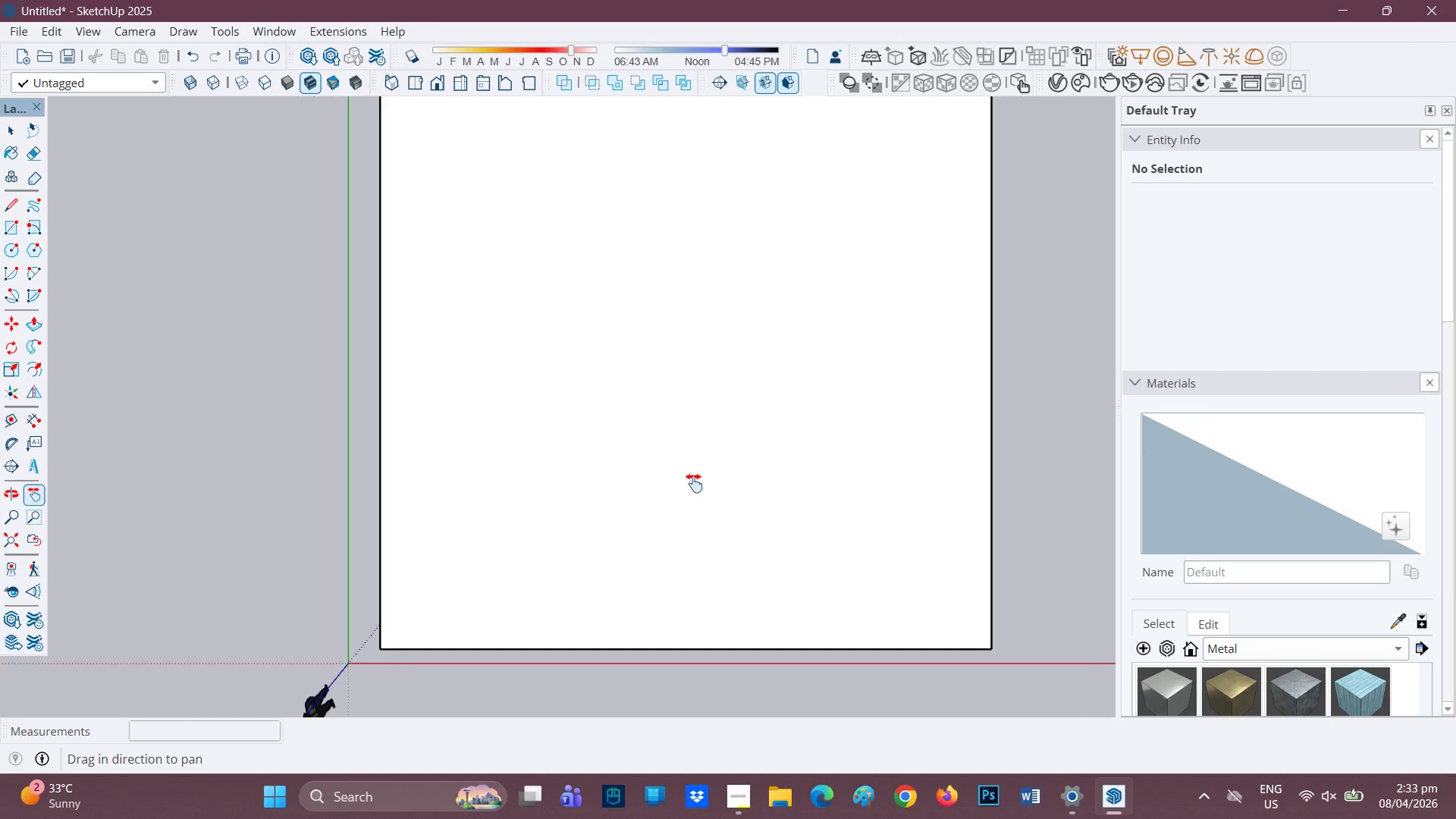 
scroll: coordinate [693, 482], scroll_direction: down, amount: 4.0
 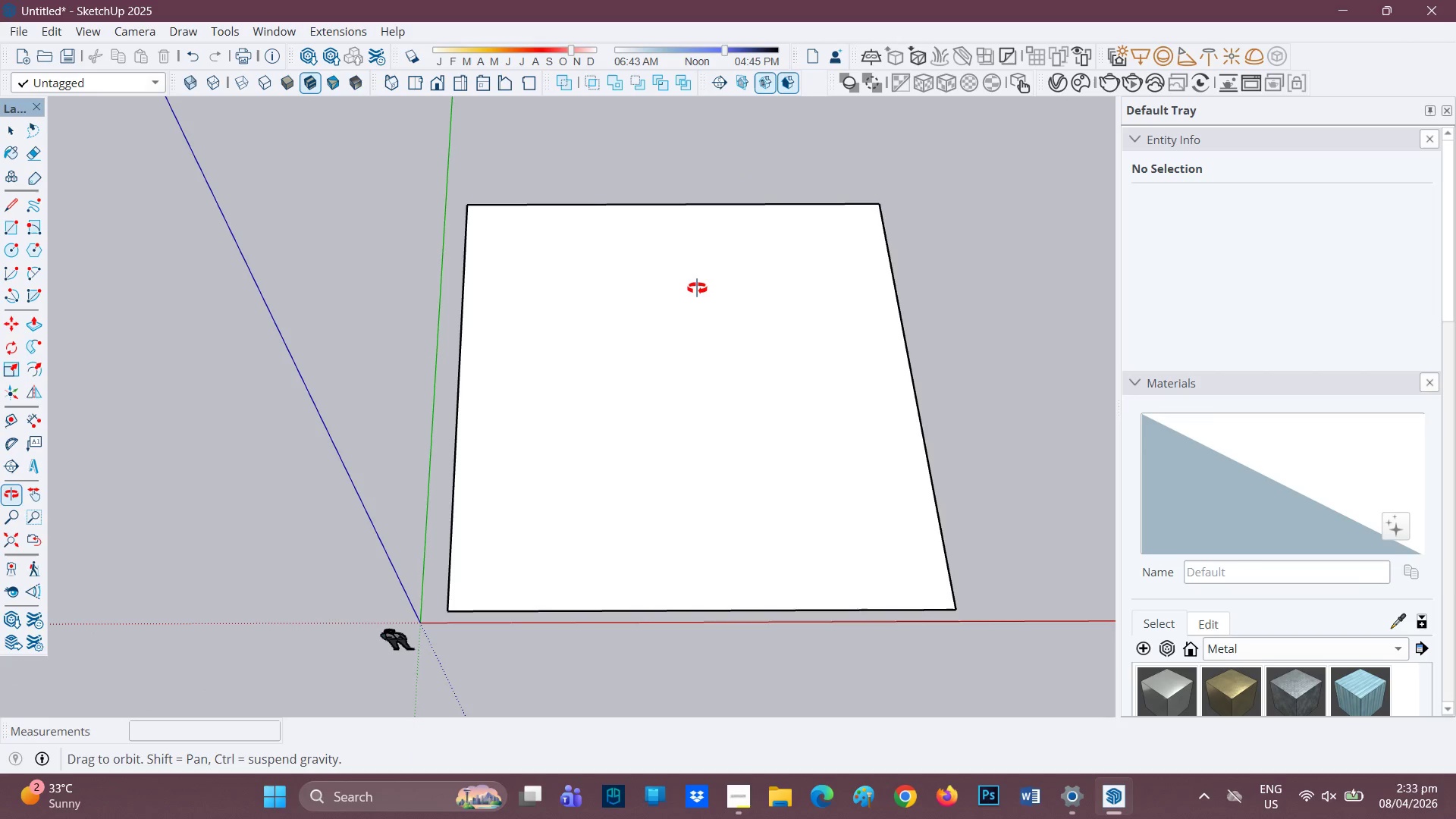 
key(Space)
 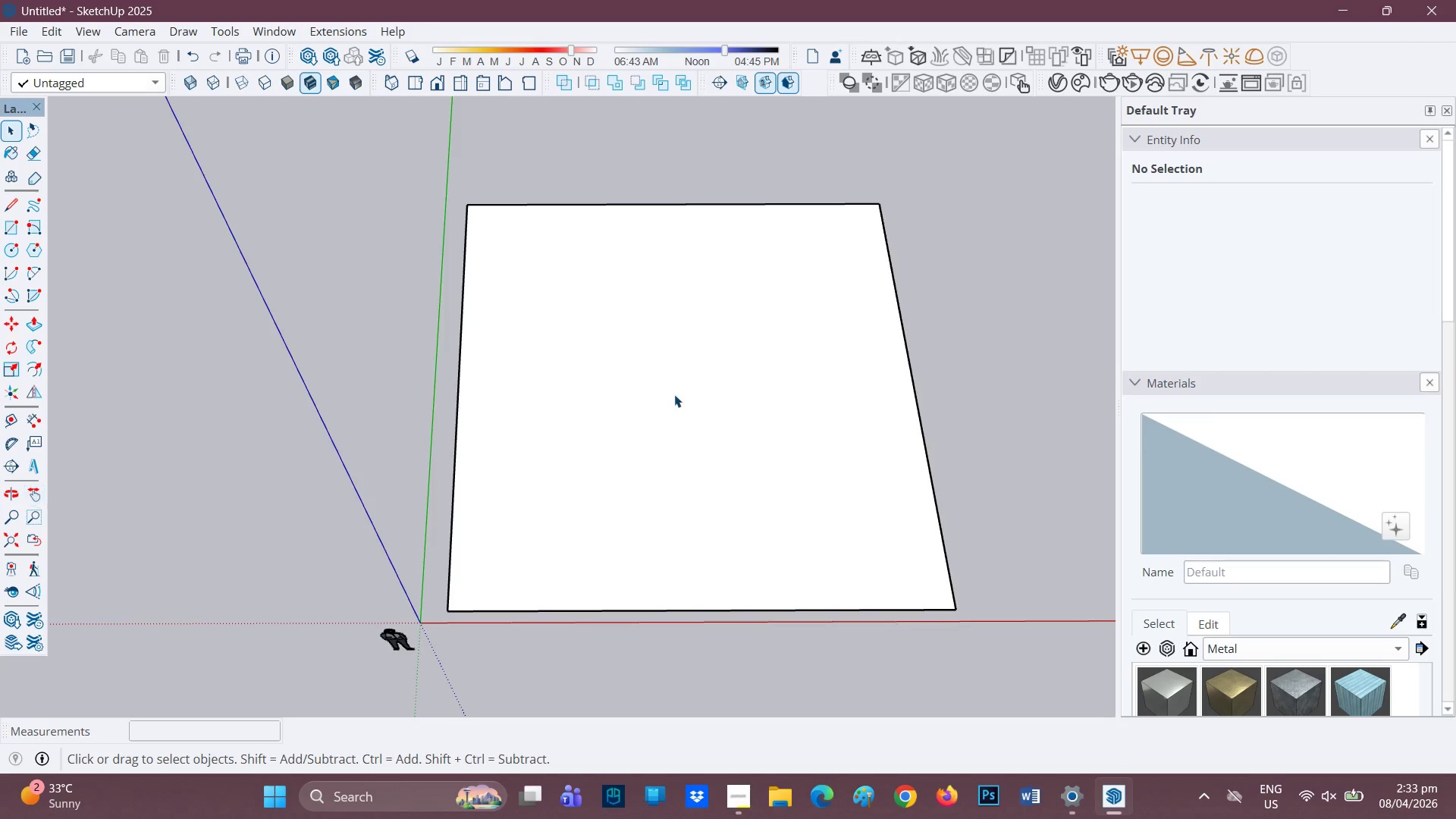 
scroll: coordinate [673, 401], scroll_direction: up, amount: 3.0
 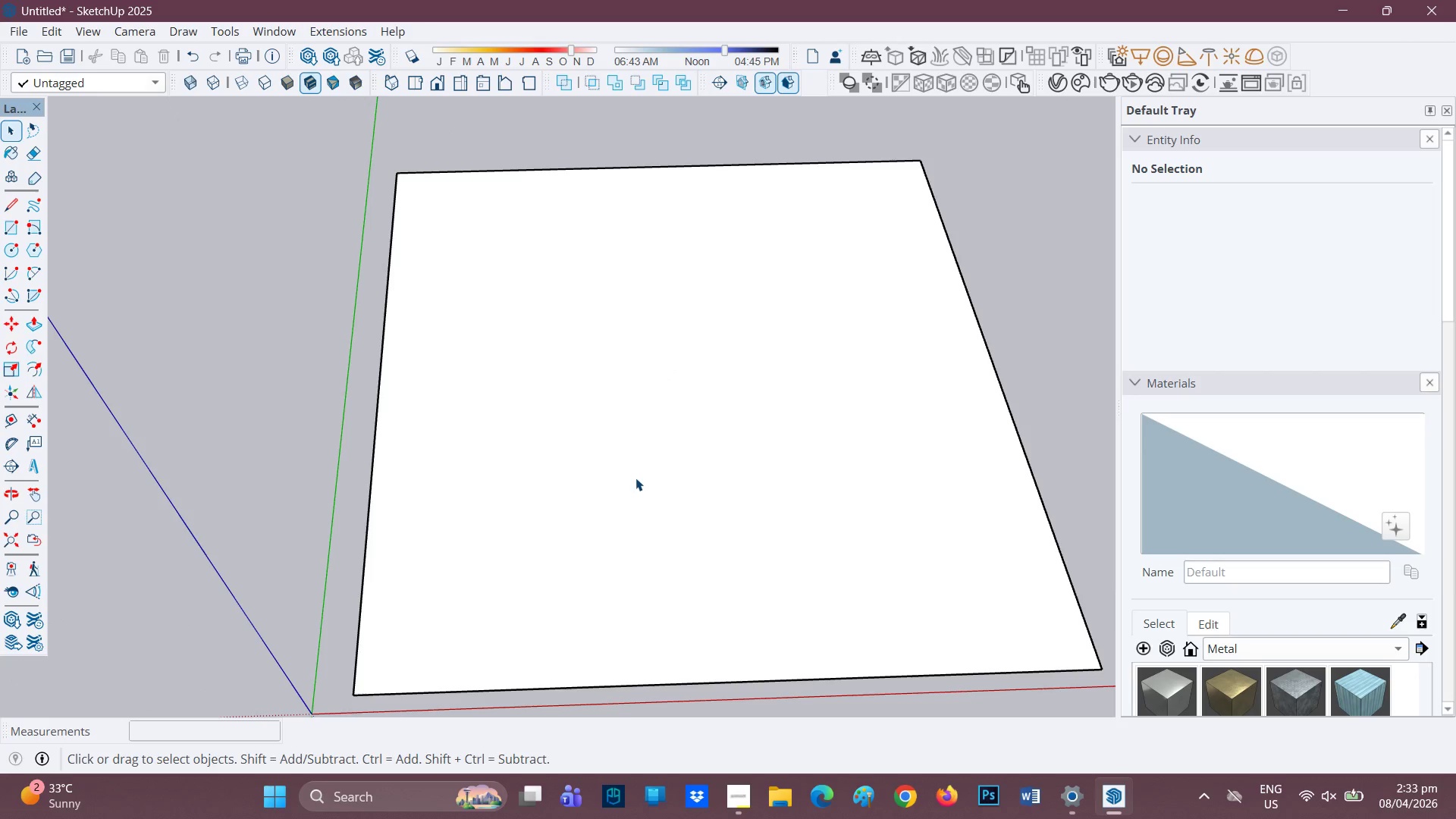 
key(P)
 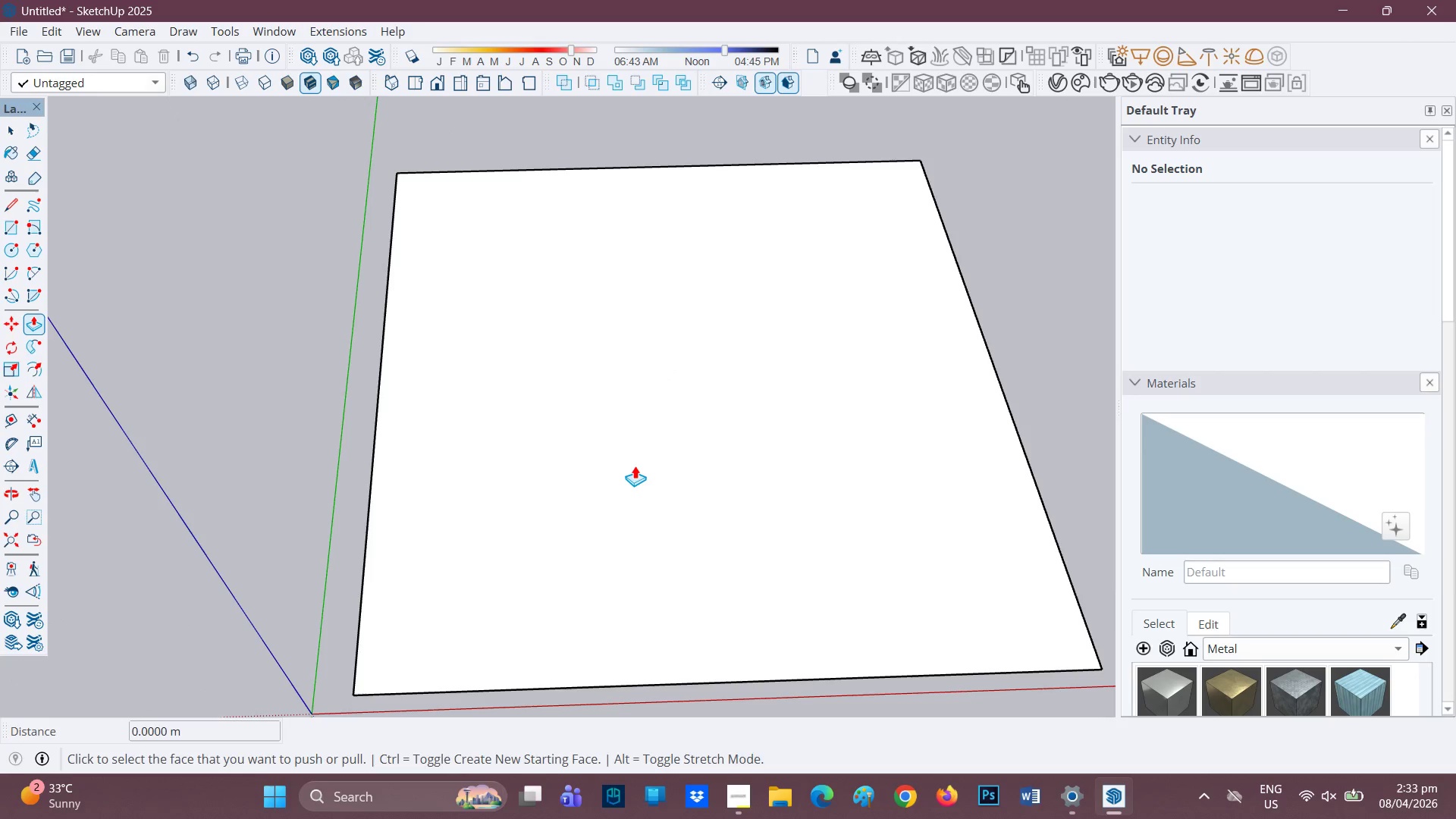 
left_click([635, 466])
 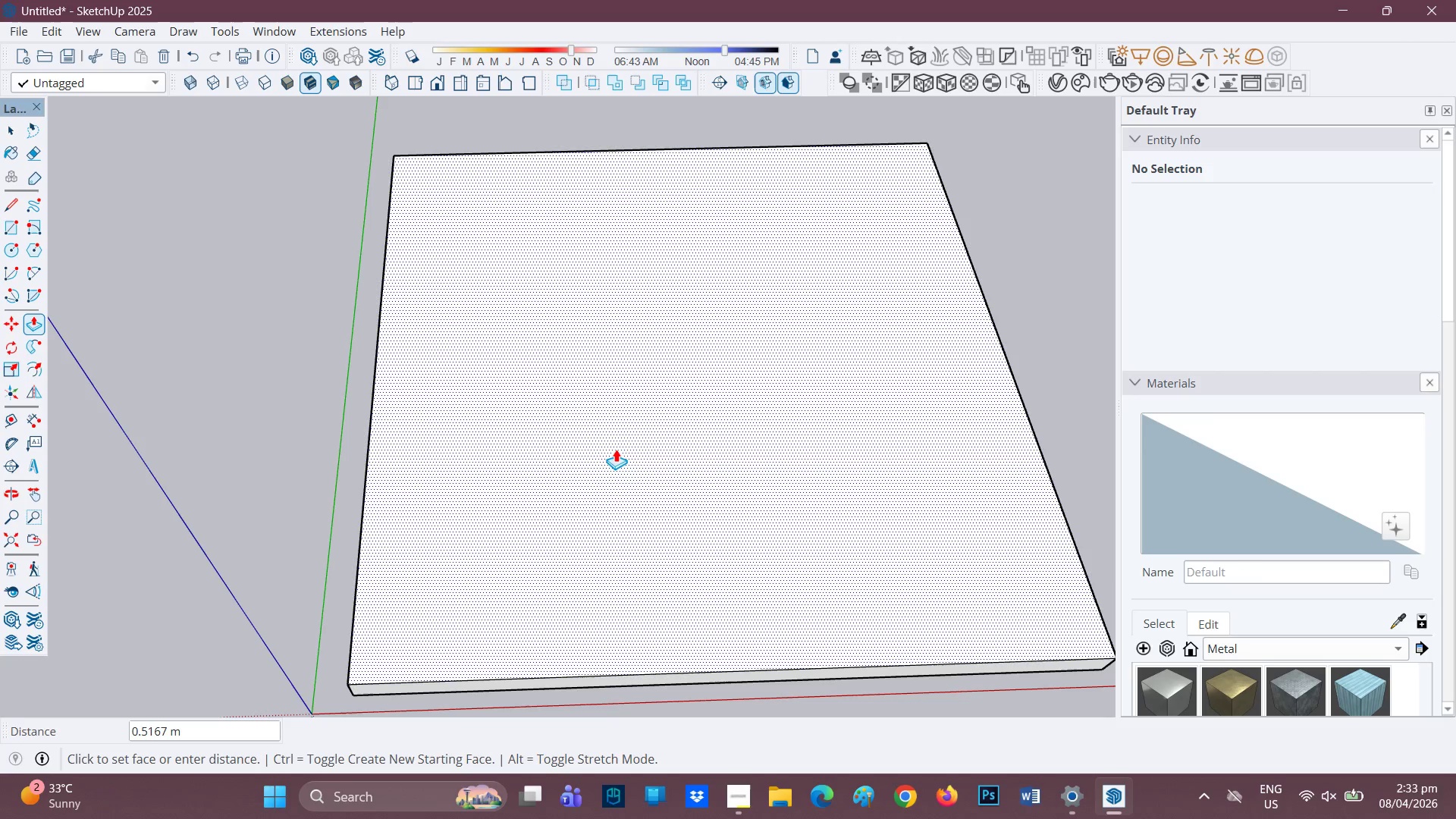 
key(0)
 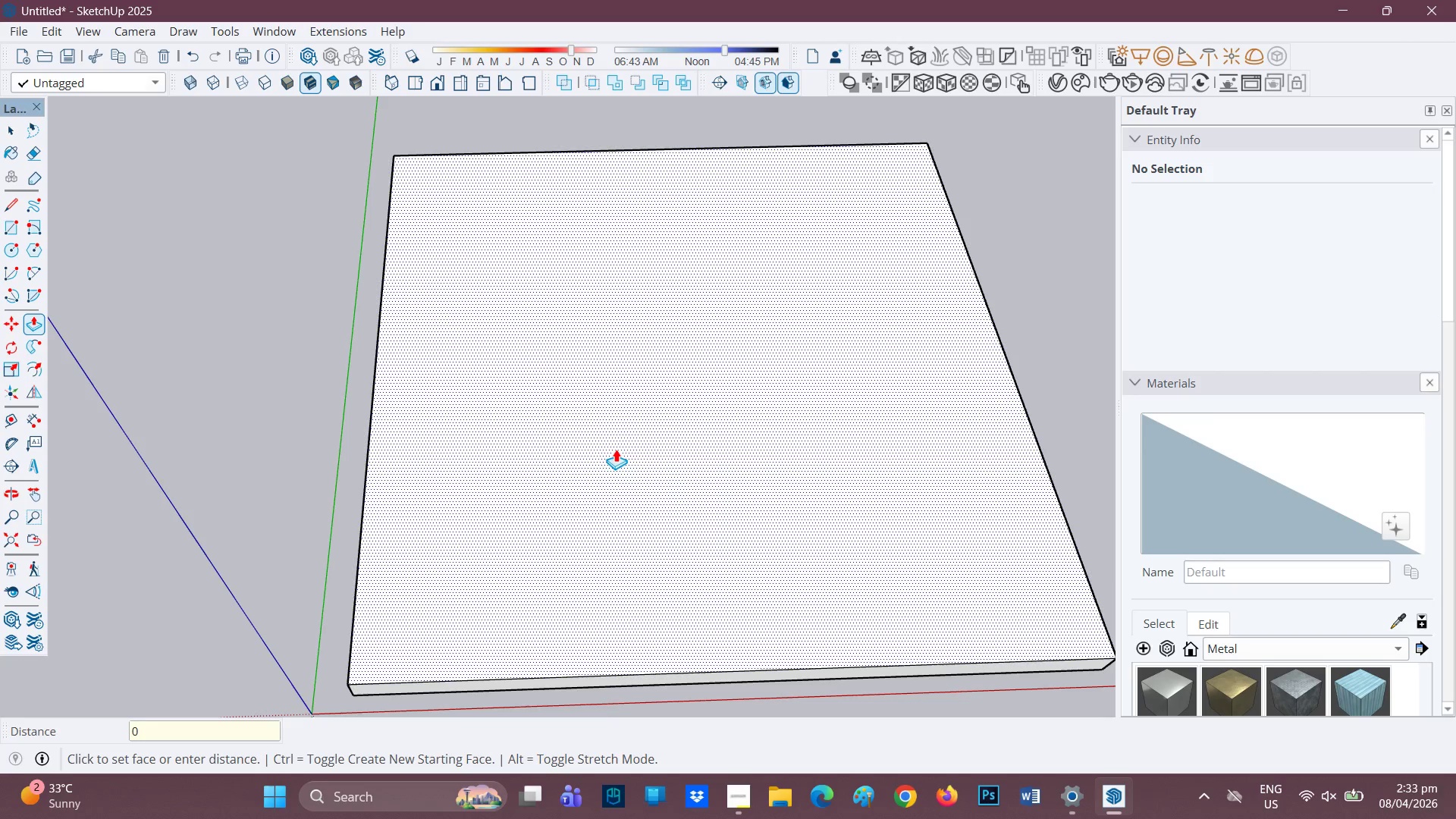 
key(Period)
 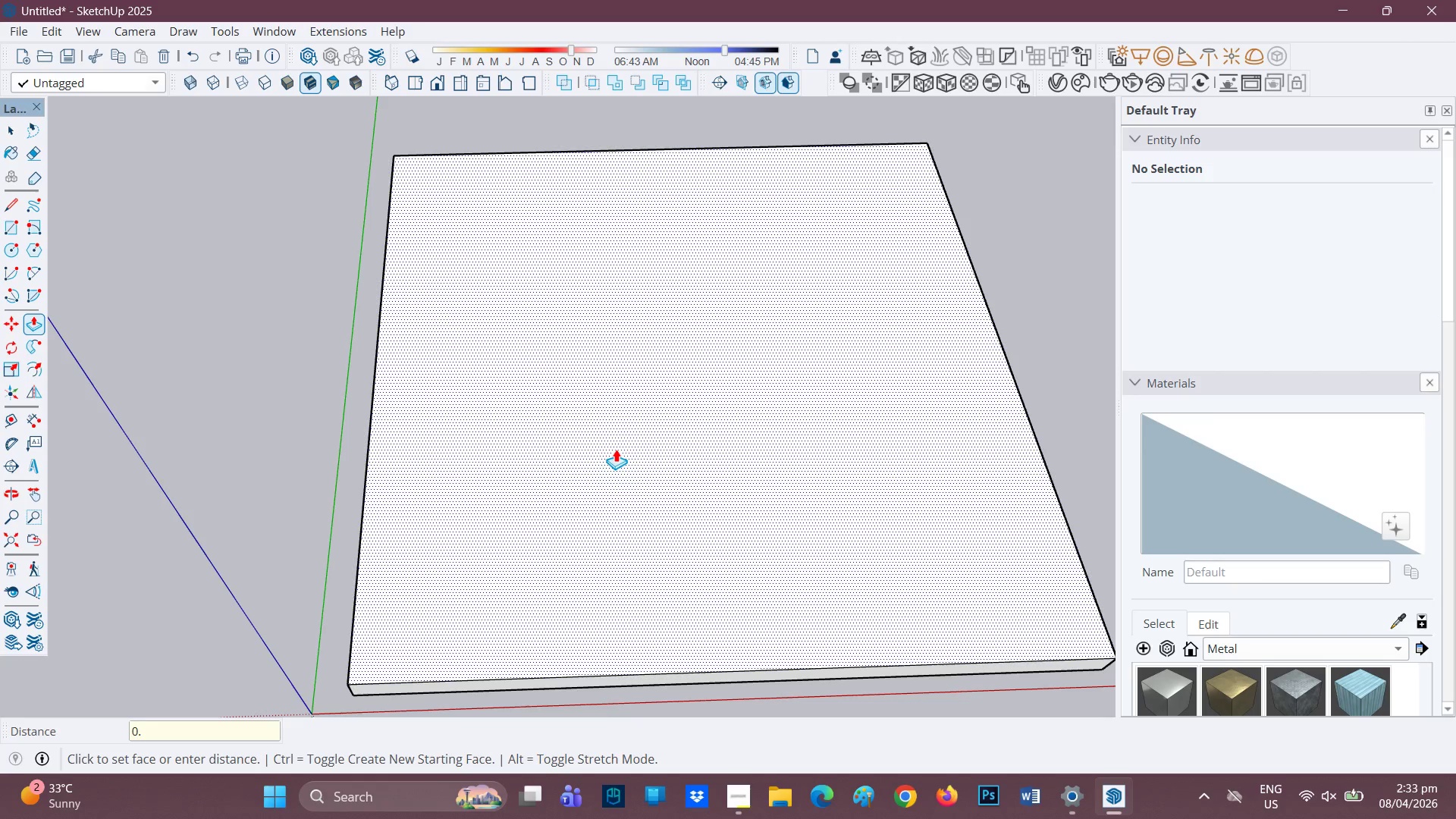 
key(5)
 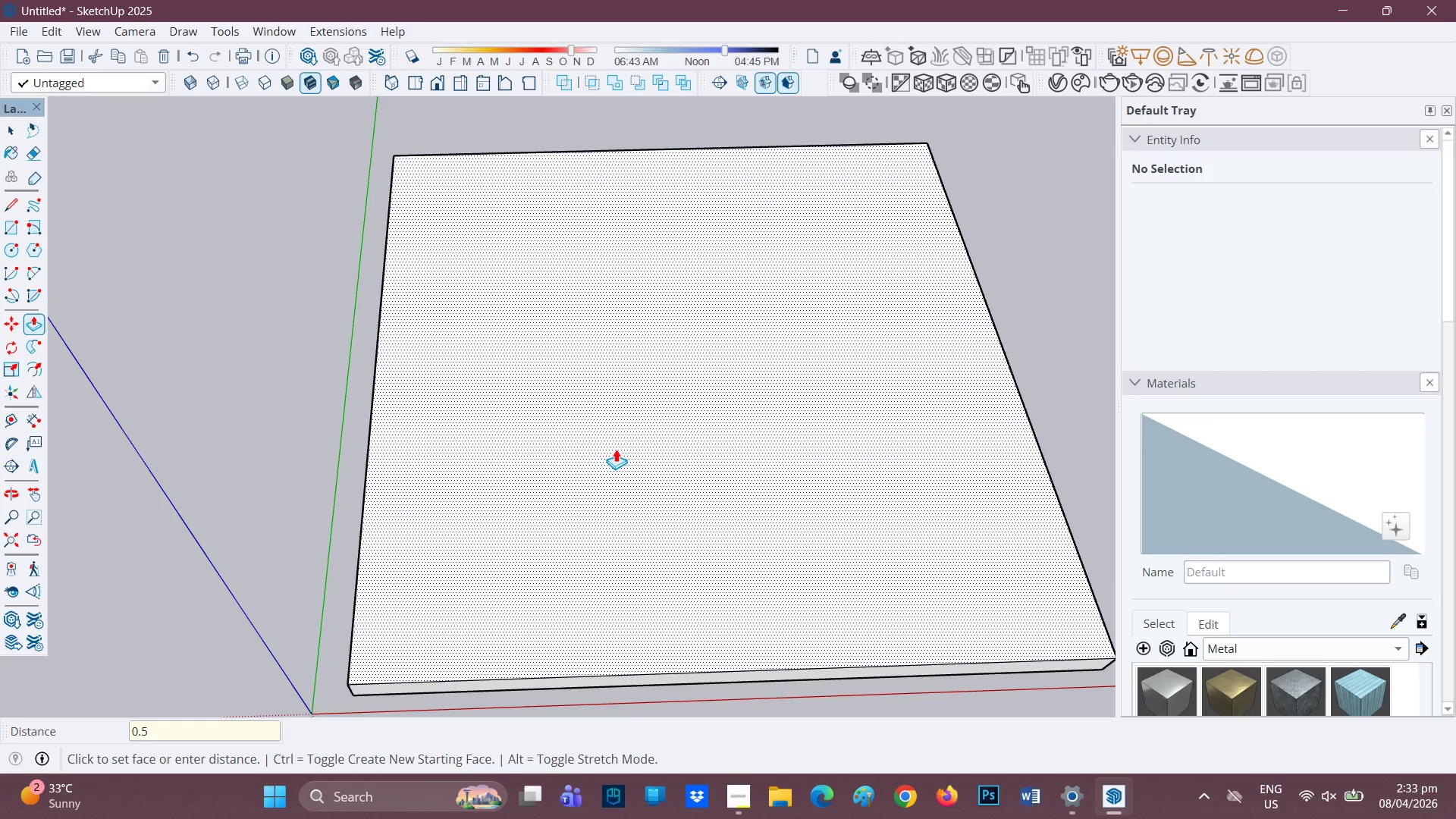 
key(Enter)
 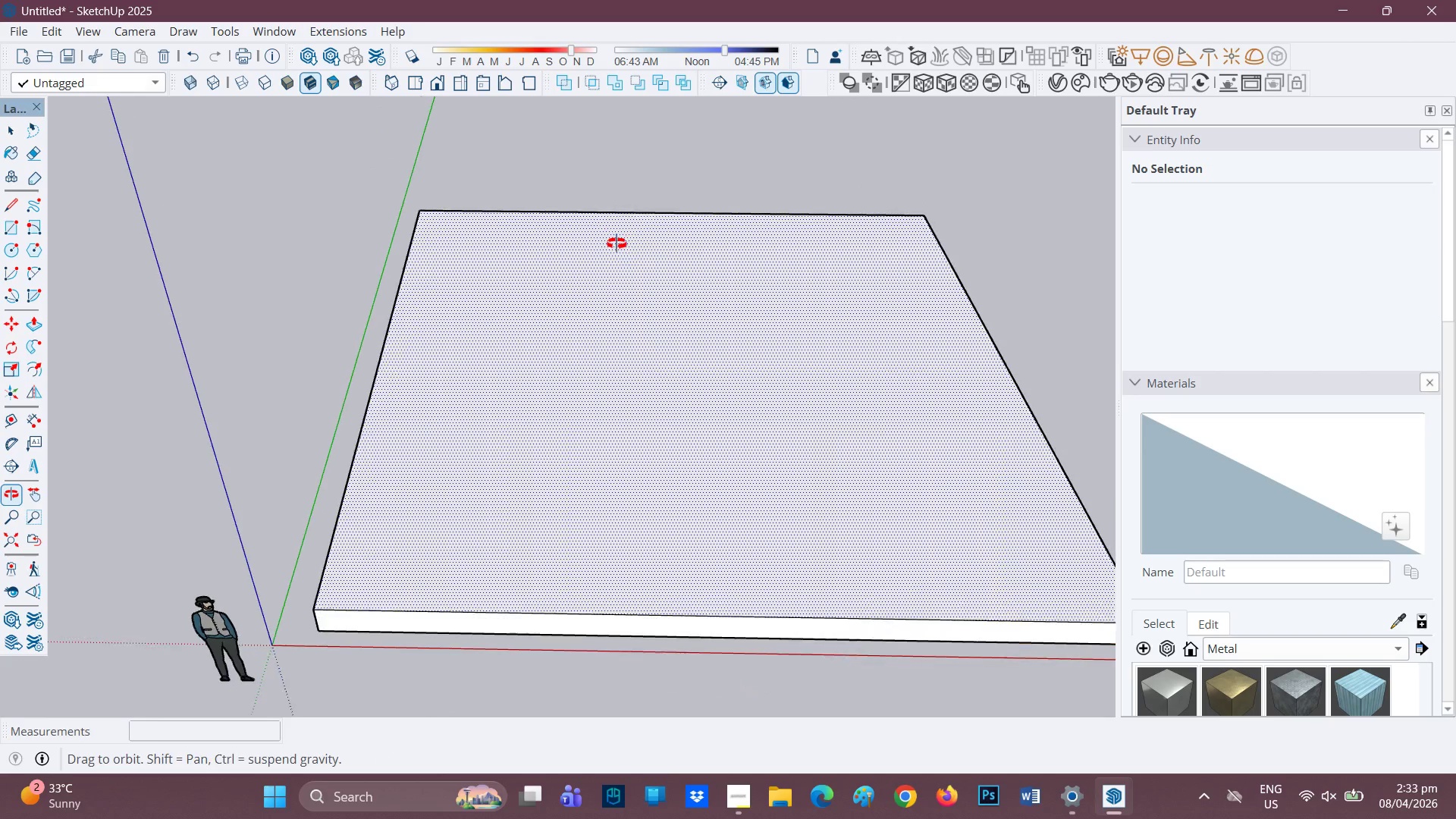 
key(Space)
 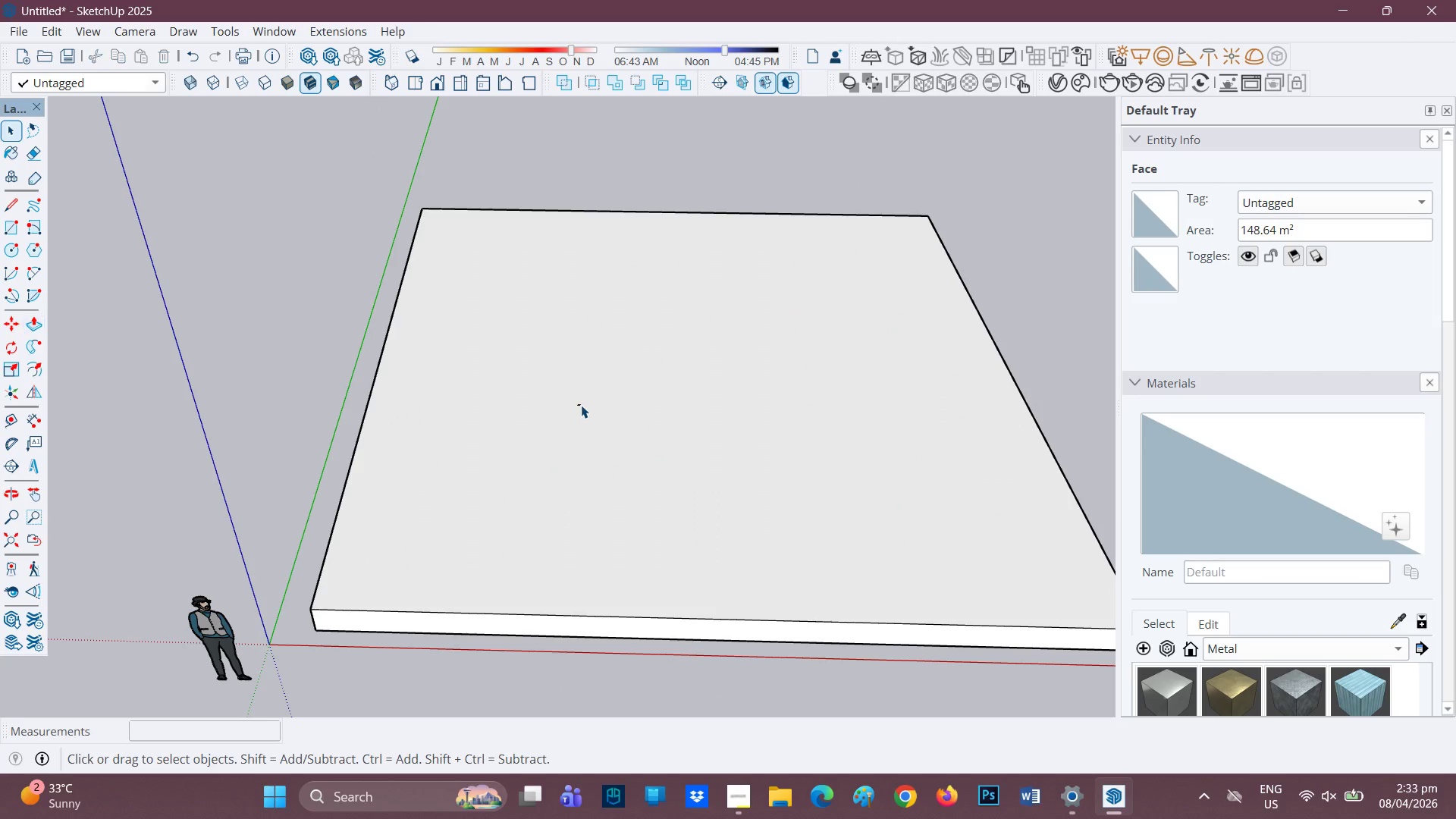 
double_click([581, 405])
 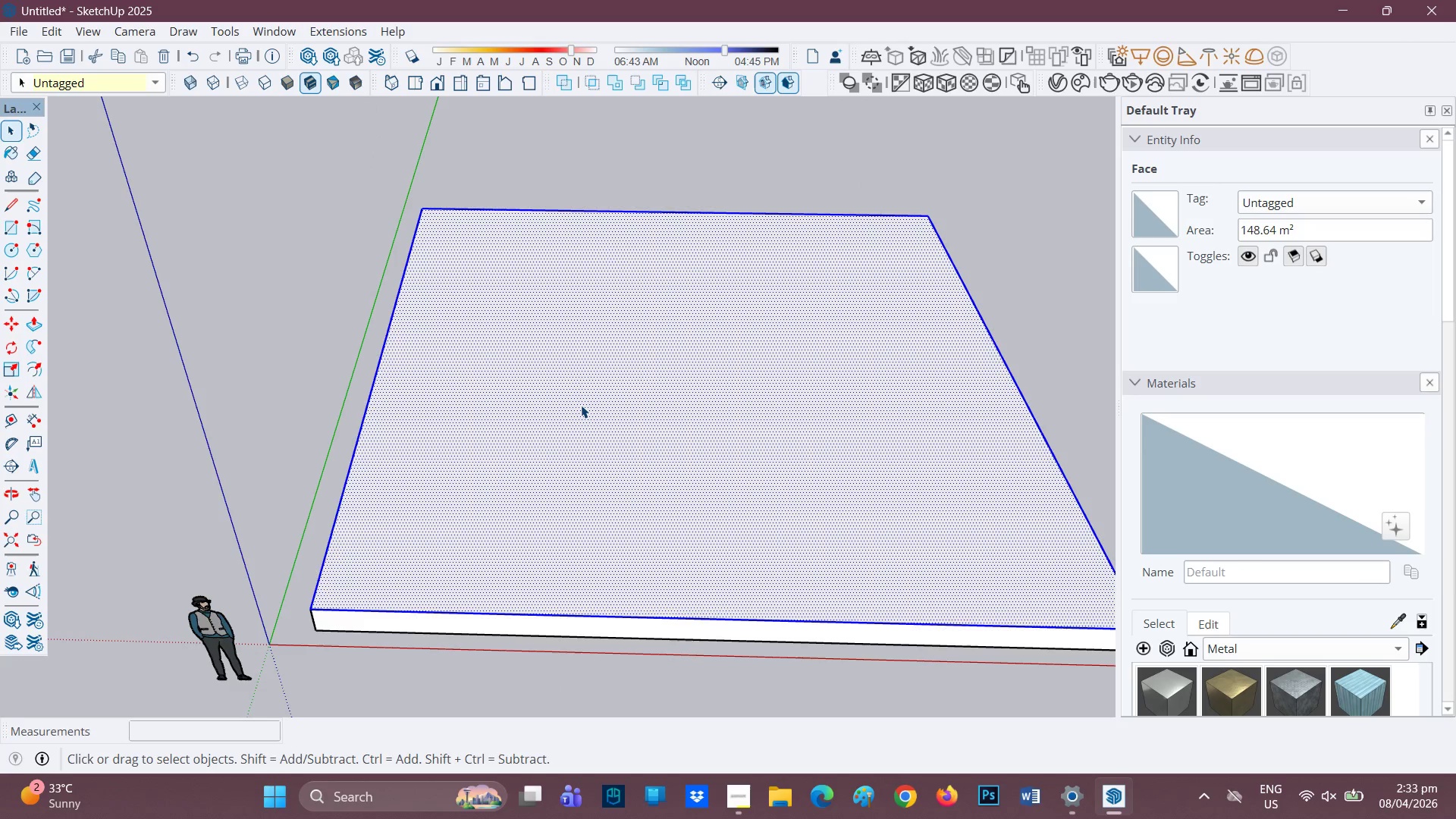 
triple_click([581, 405])
 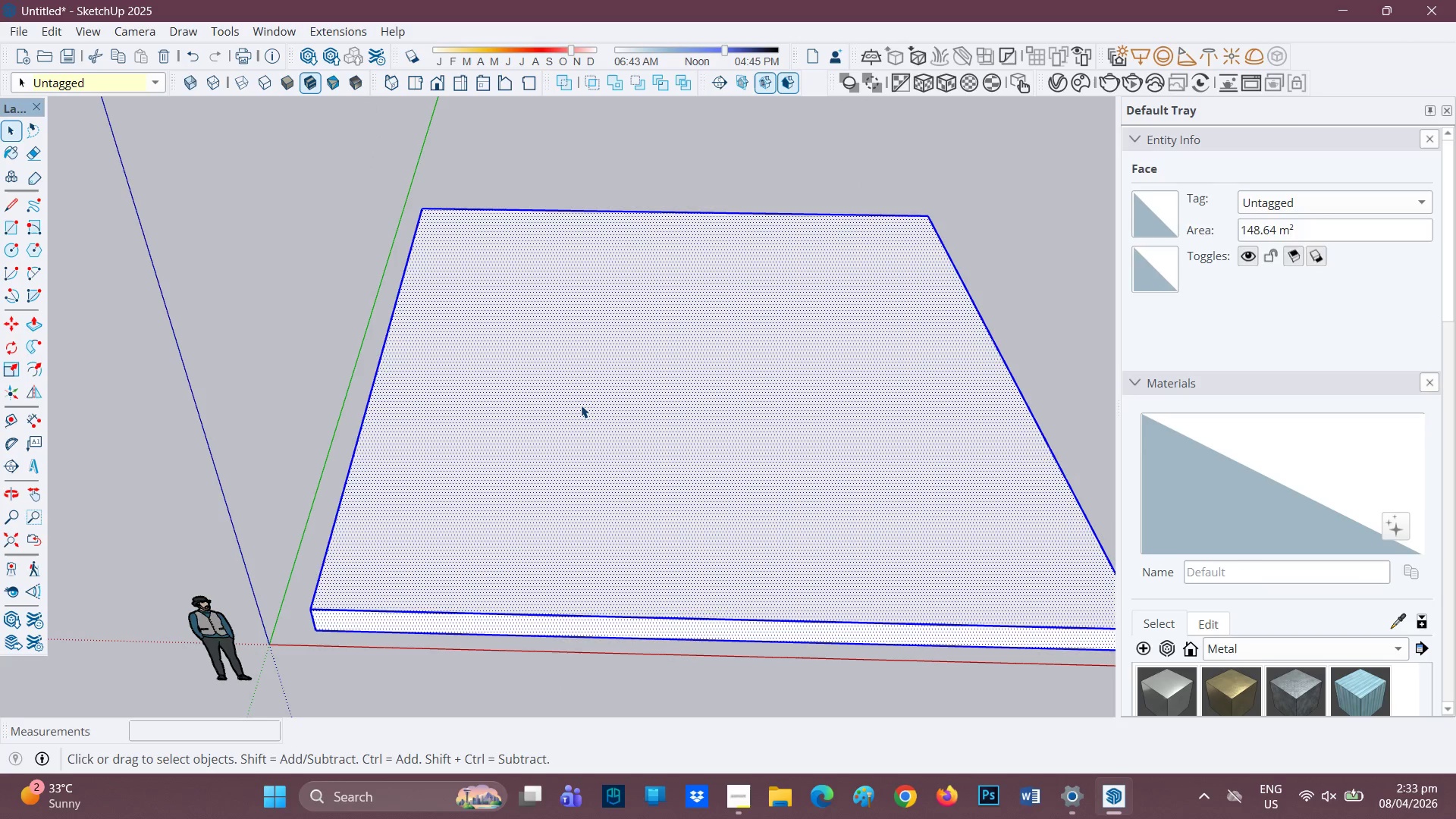 
right_click([581, 405])
 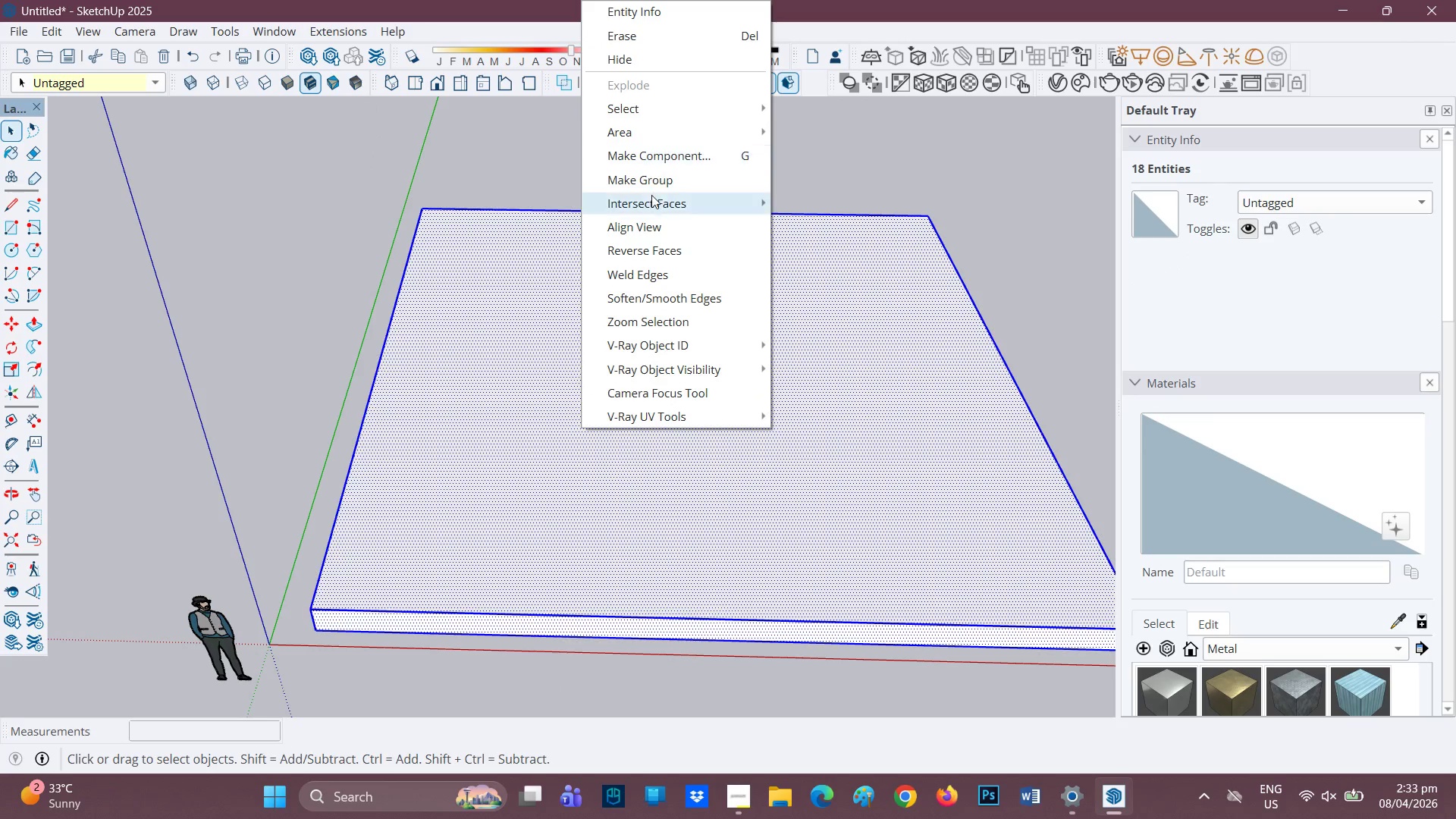 
left_click([645, 184])
 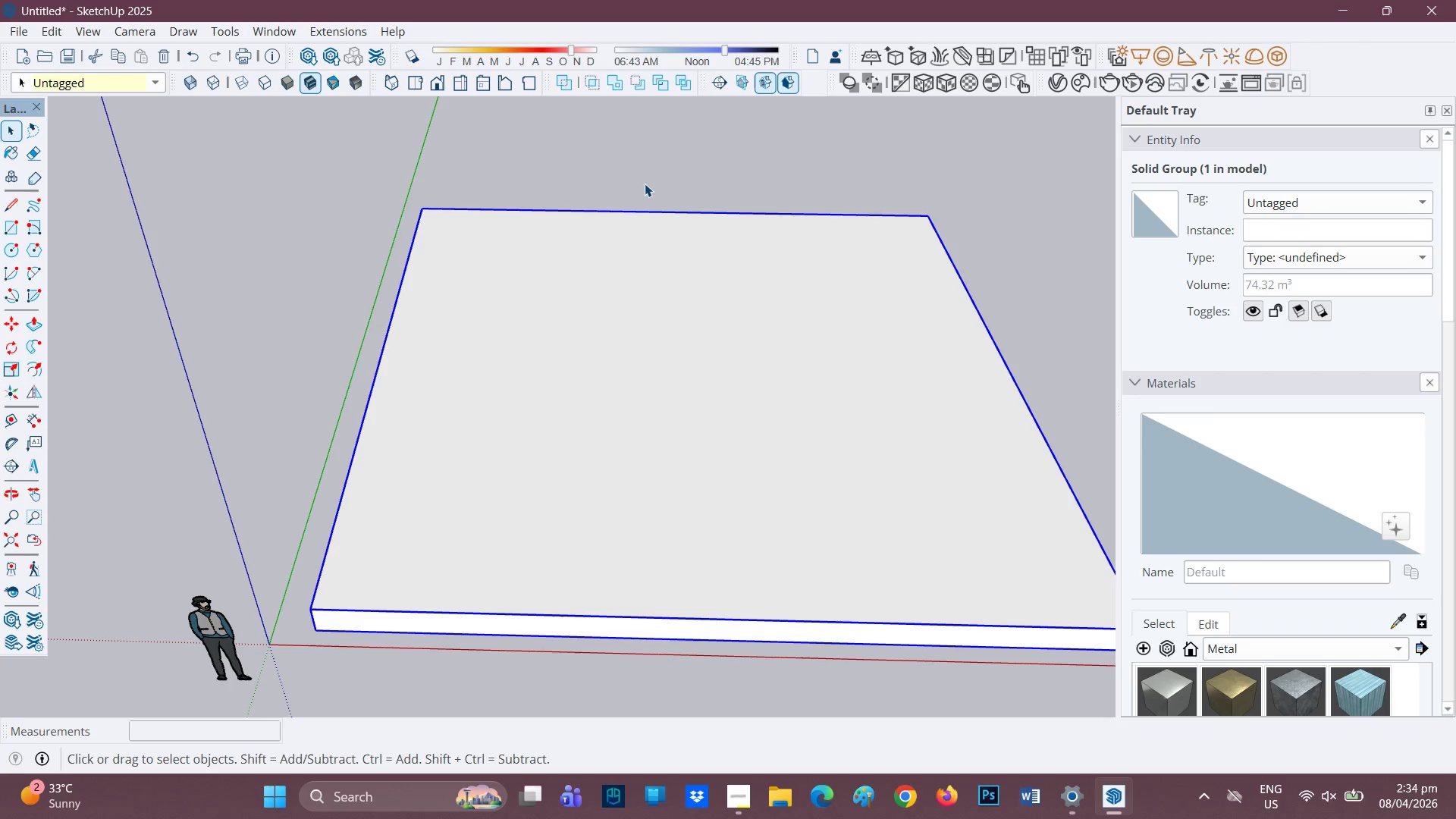 
wait(39.7)
 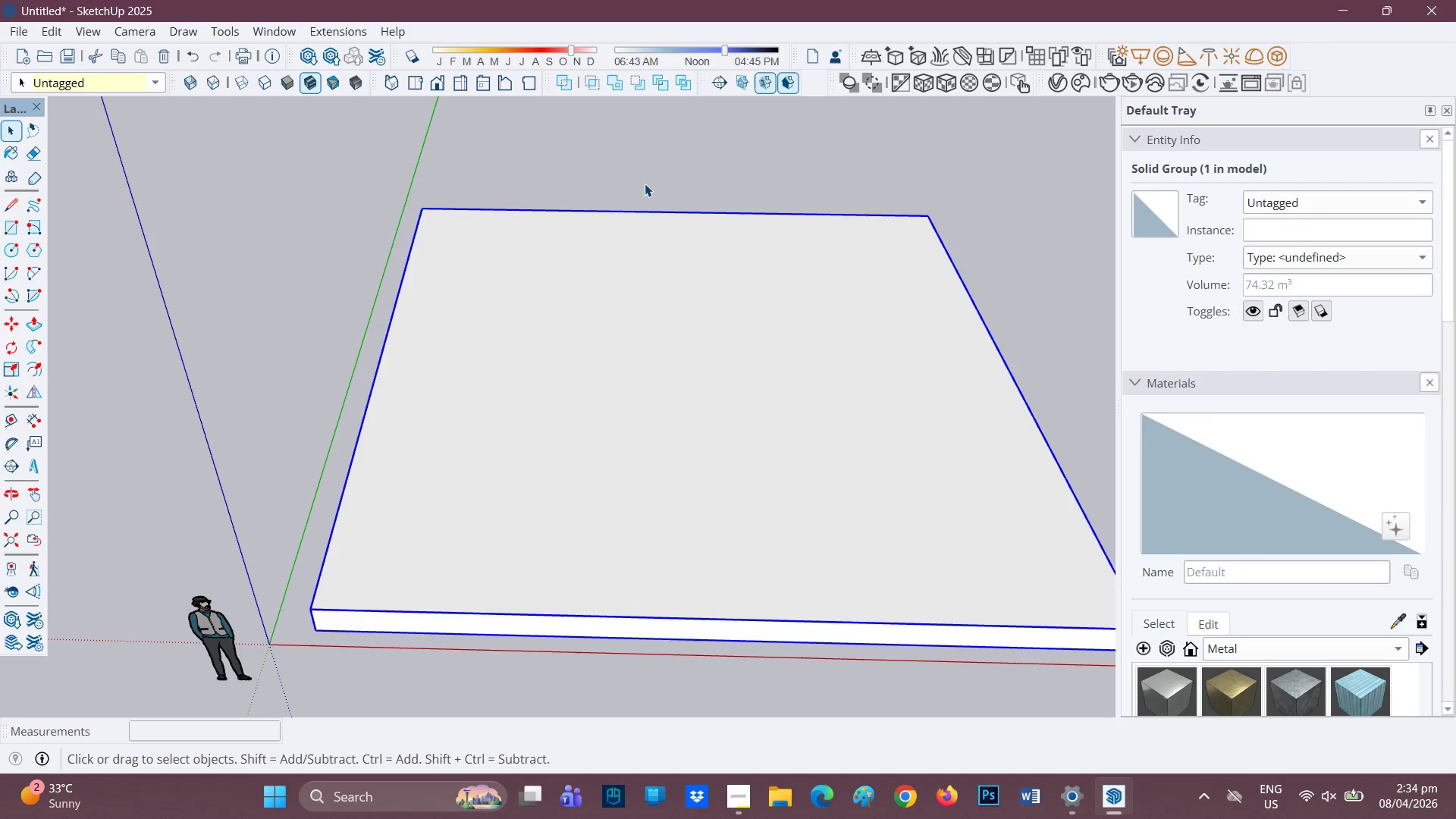 
key(H)
 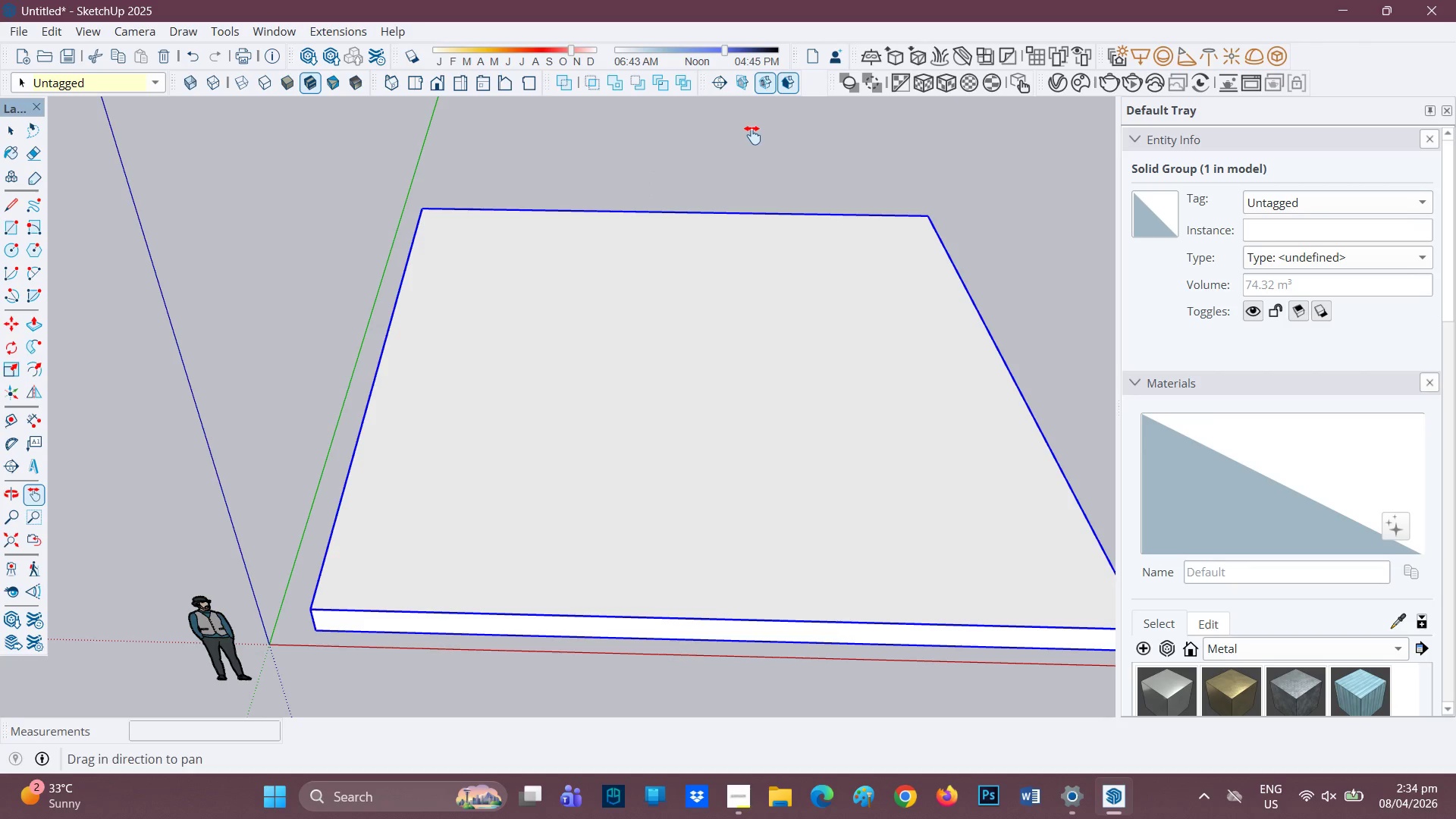 
left_click_drag(start_coordinate=[748, 137], to_coordinate=[372, 123])
 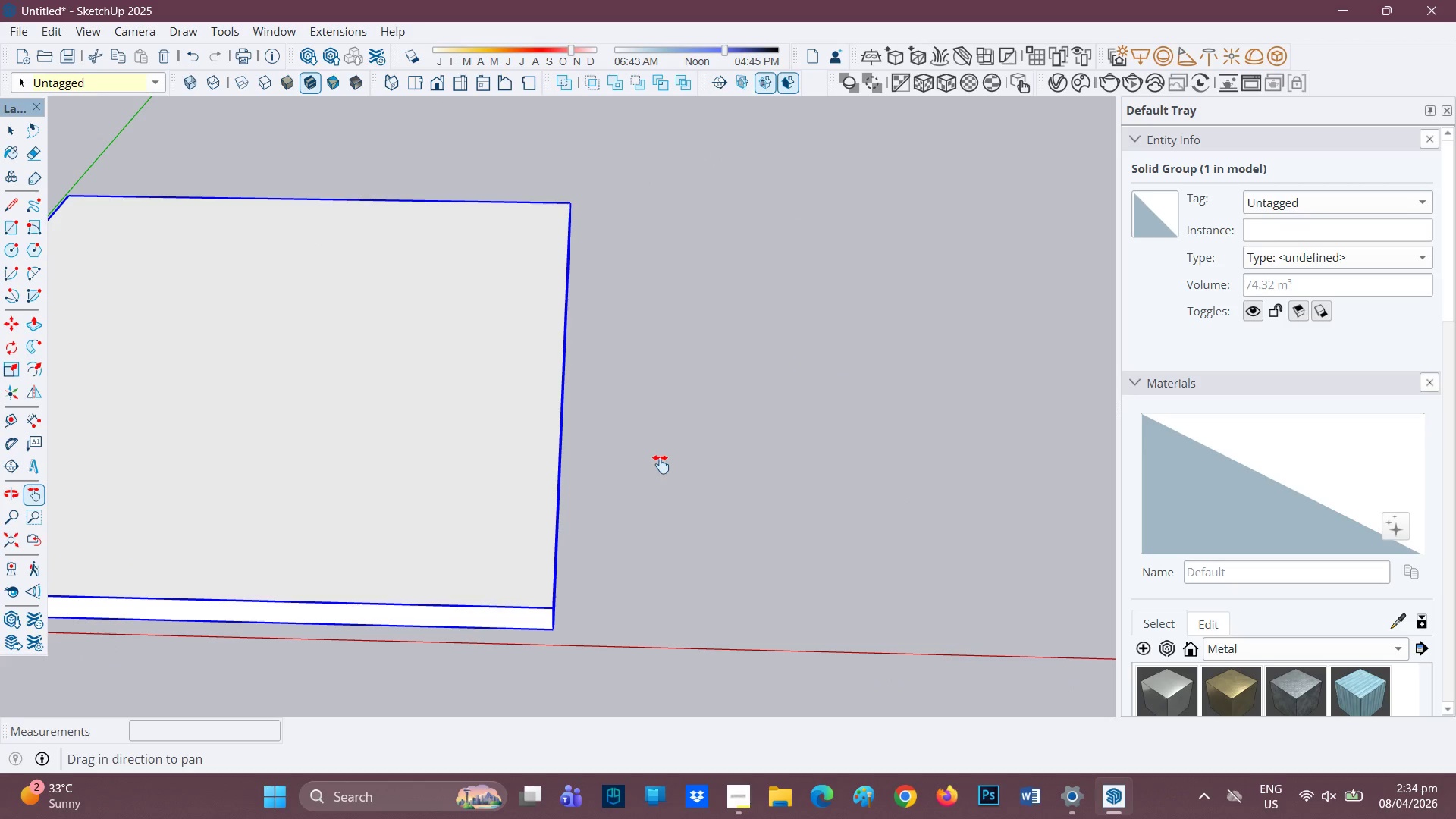 
left_click_drag(start_coordinate=[661, 464], to_coordinate=[362, 413])
 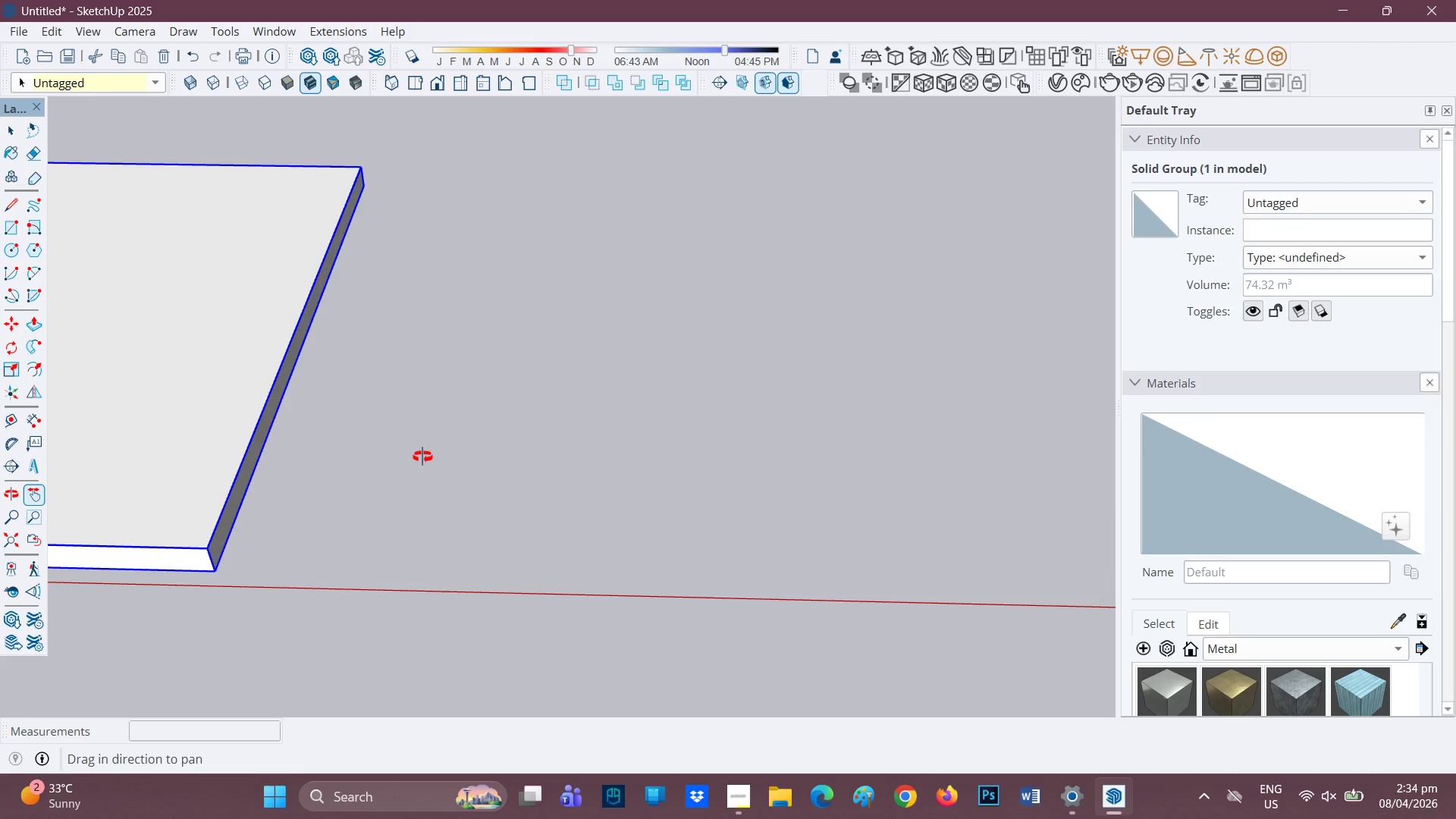 
scroll: coordinate [548, 485], scroll_direction: down, amount: 6.0
 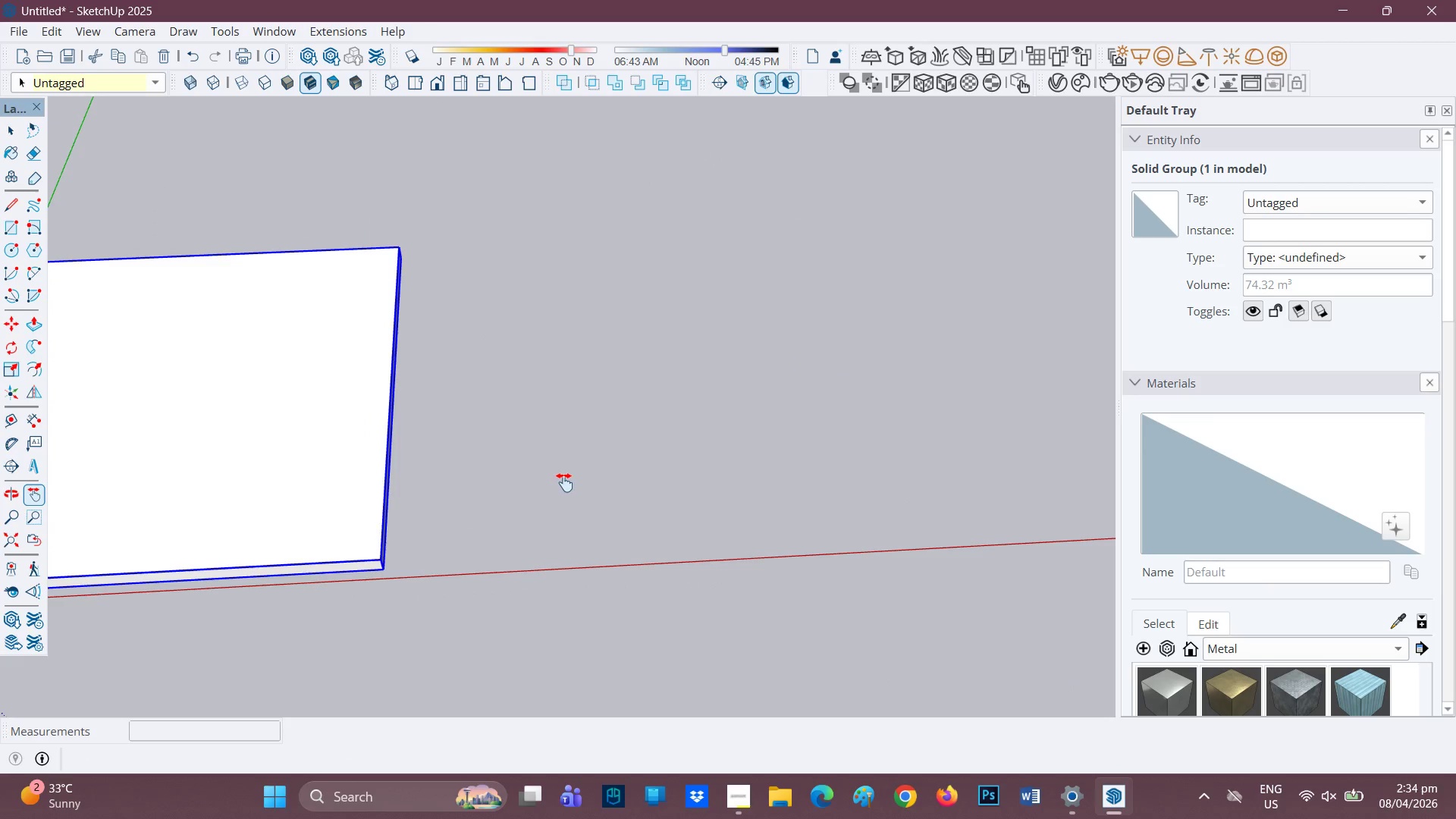 
key(H)
 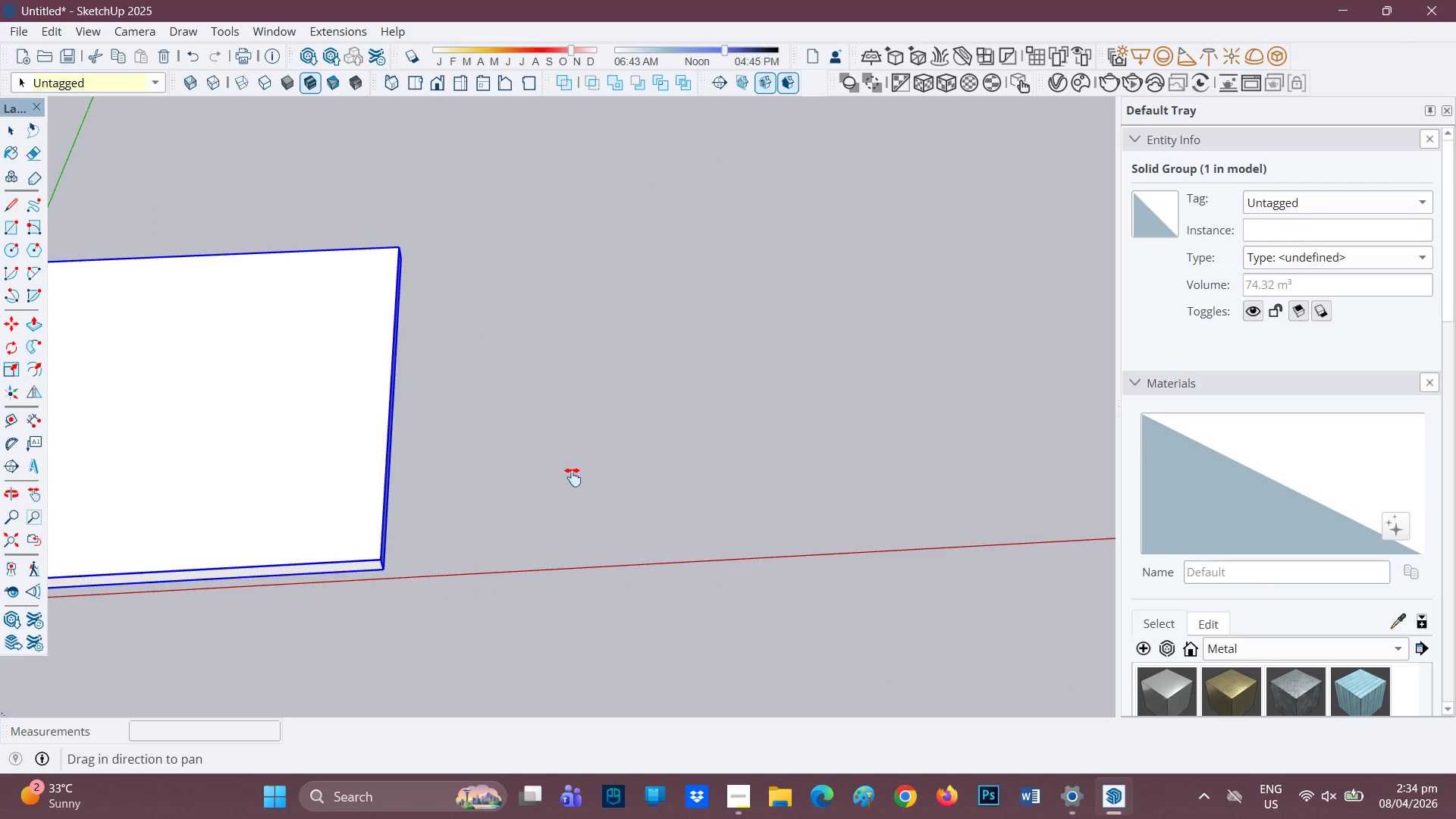 
left_click_drag(start_coordinate=[573, 477], to_coordinate=[432, 476])
 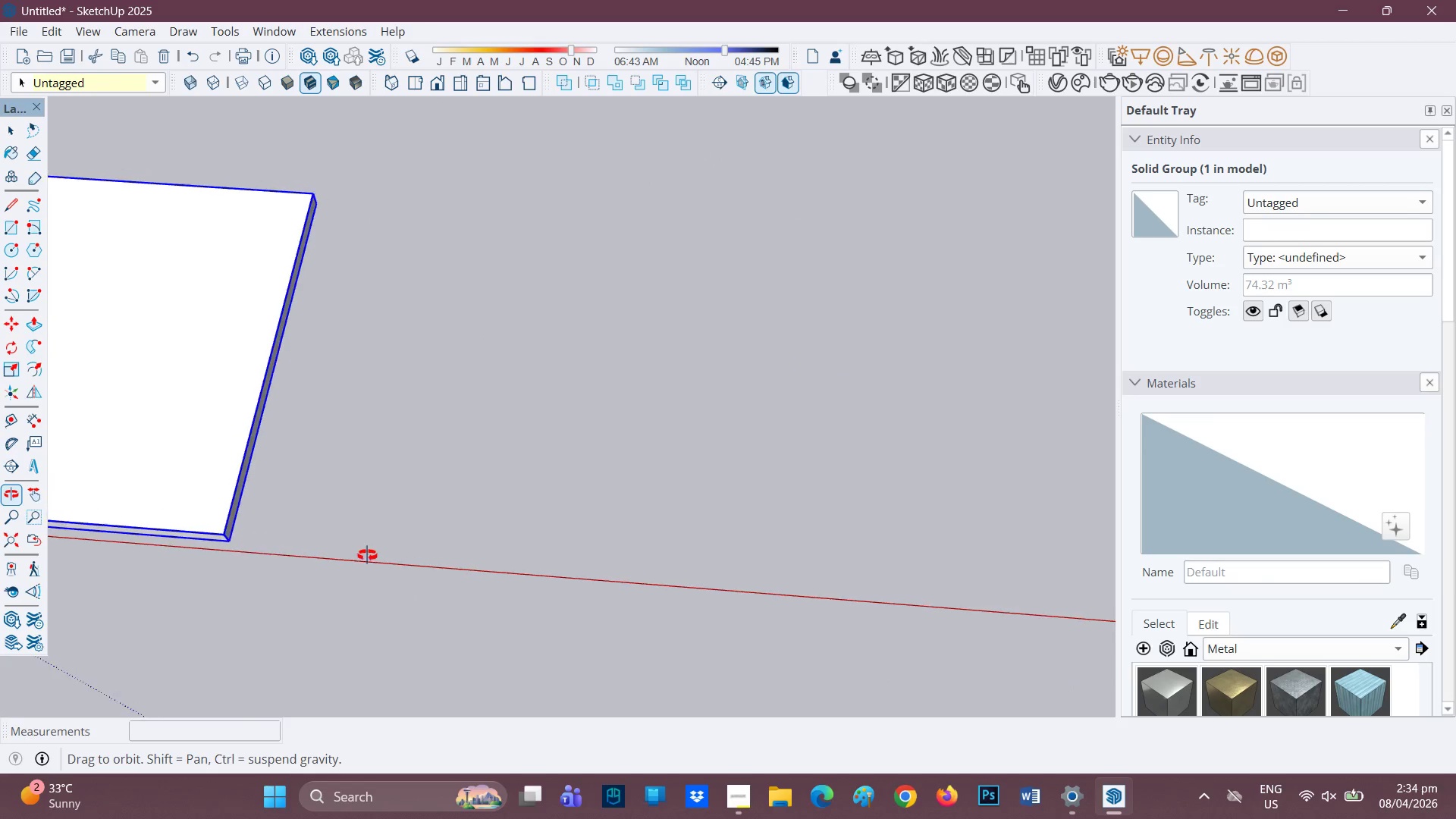 
scroll: coordinate [414, 482], scroll_direction: down, amount: 2.0
 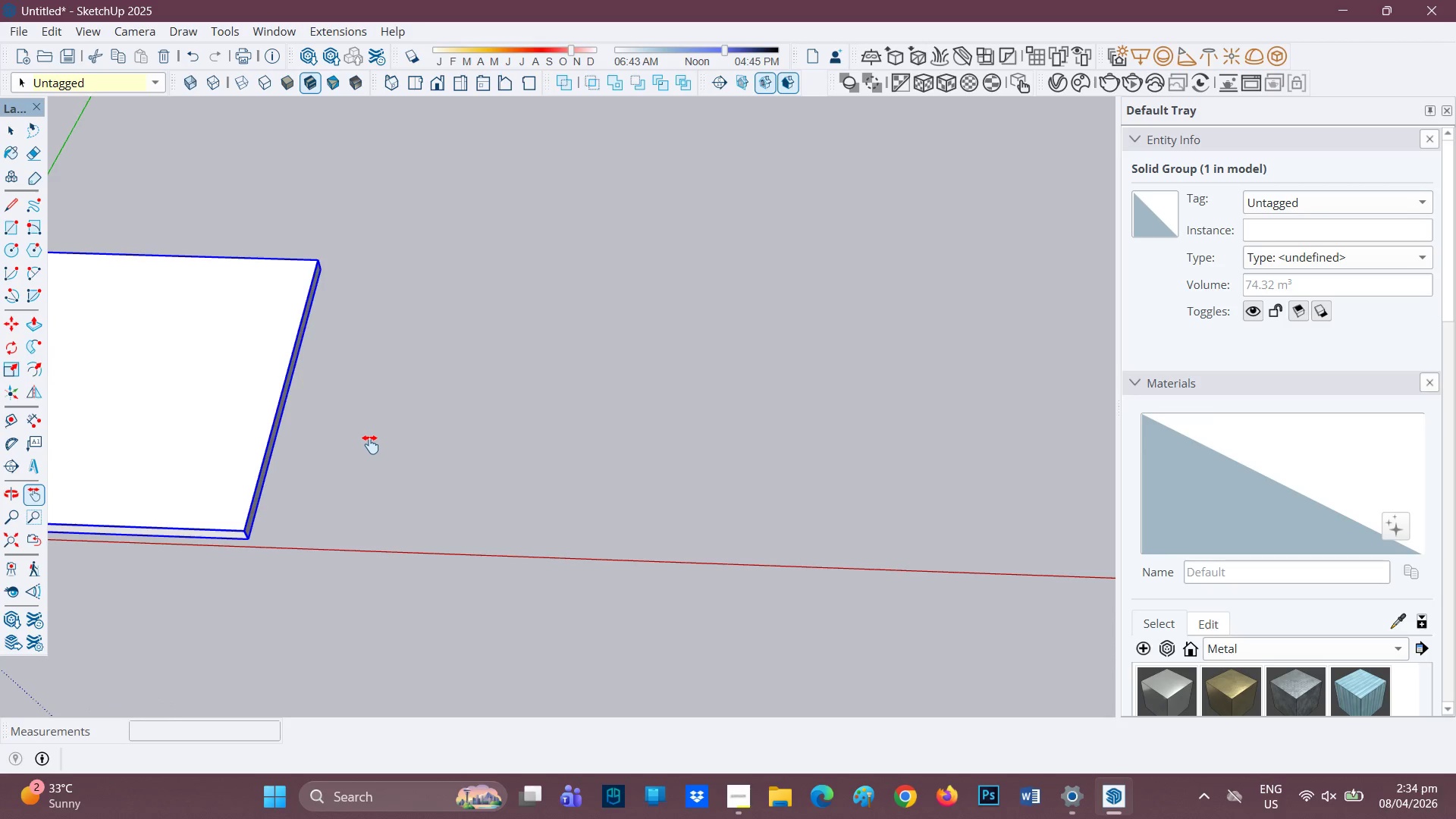 
left_click_drag(start_coordinate=[370, 444], to_coordinate=[426, 445])
 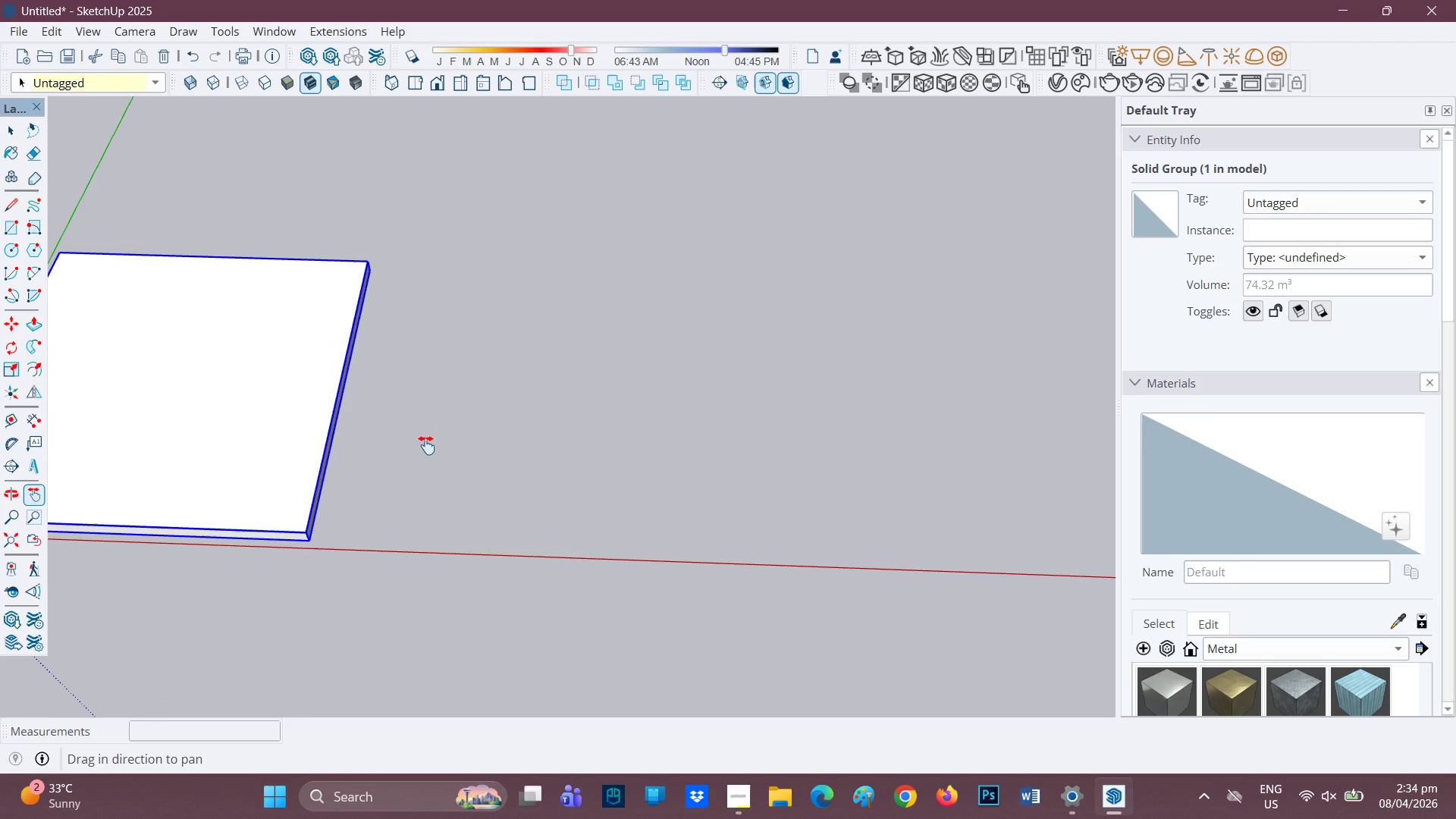 
key(C)
 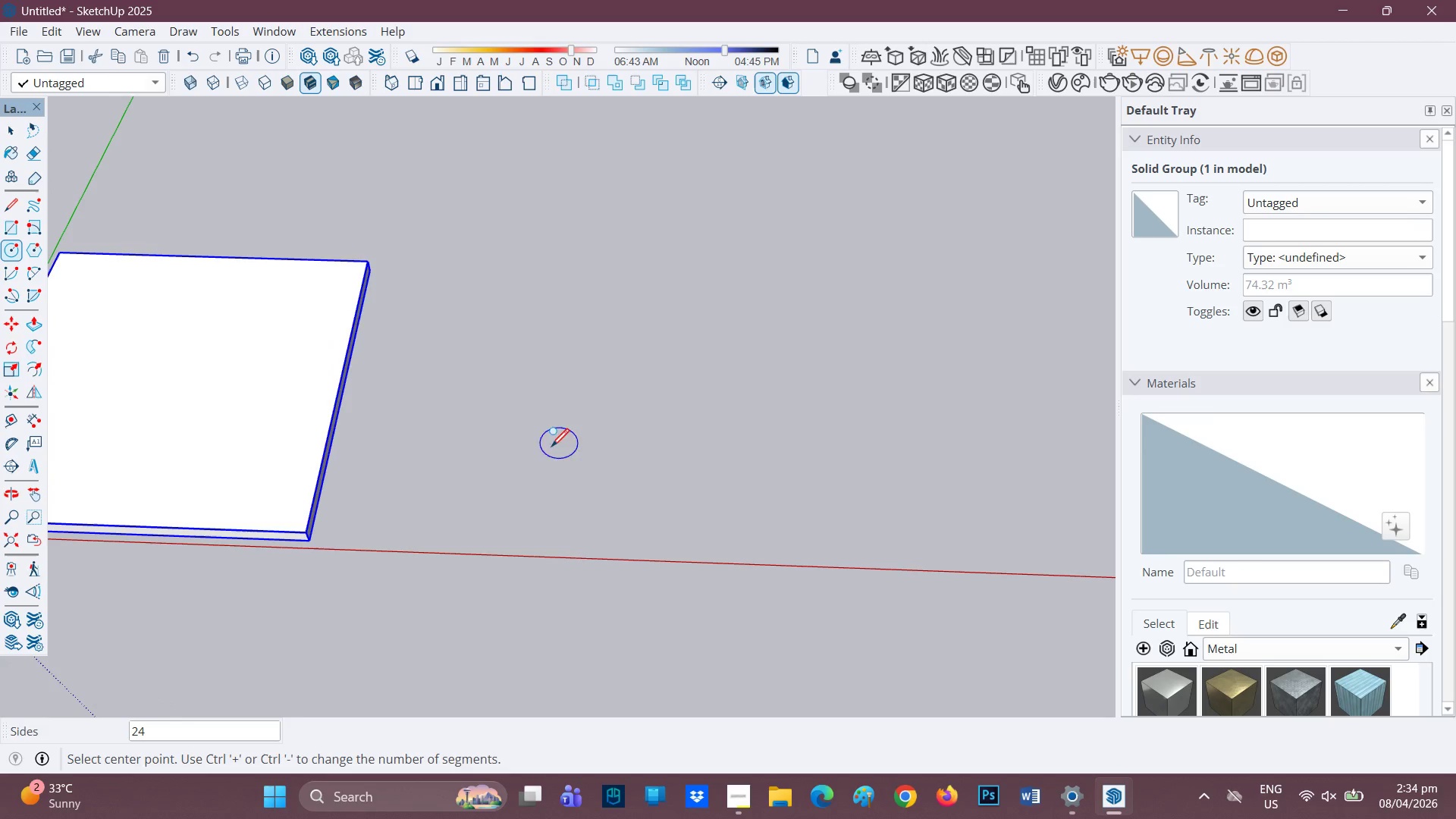 
left_click([499, 466])
 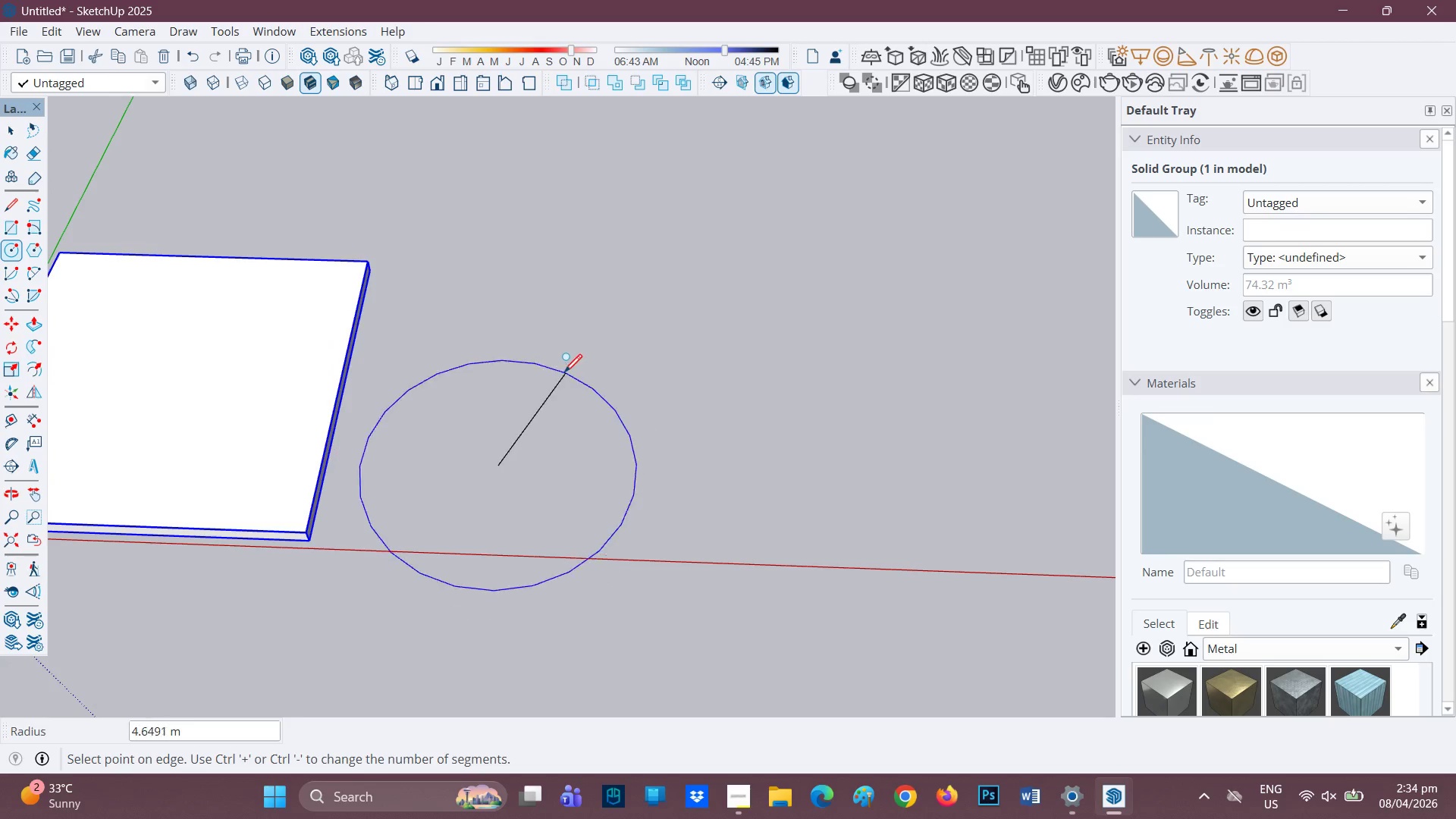 
key(Space)
 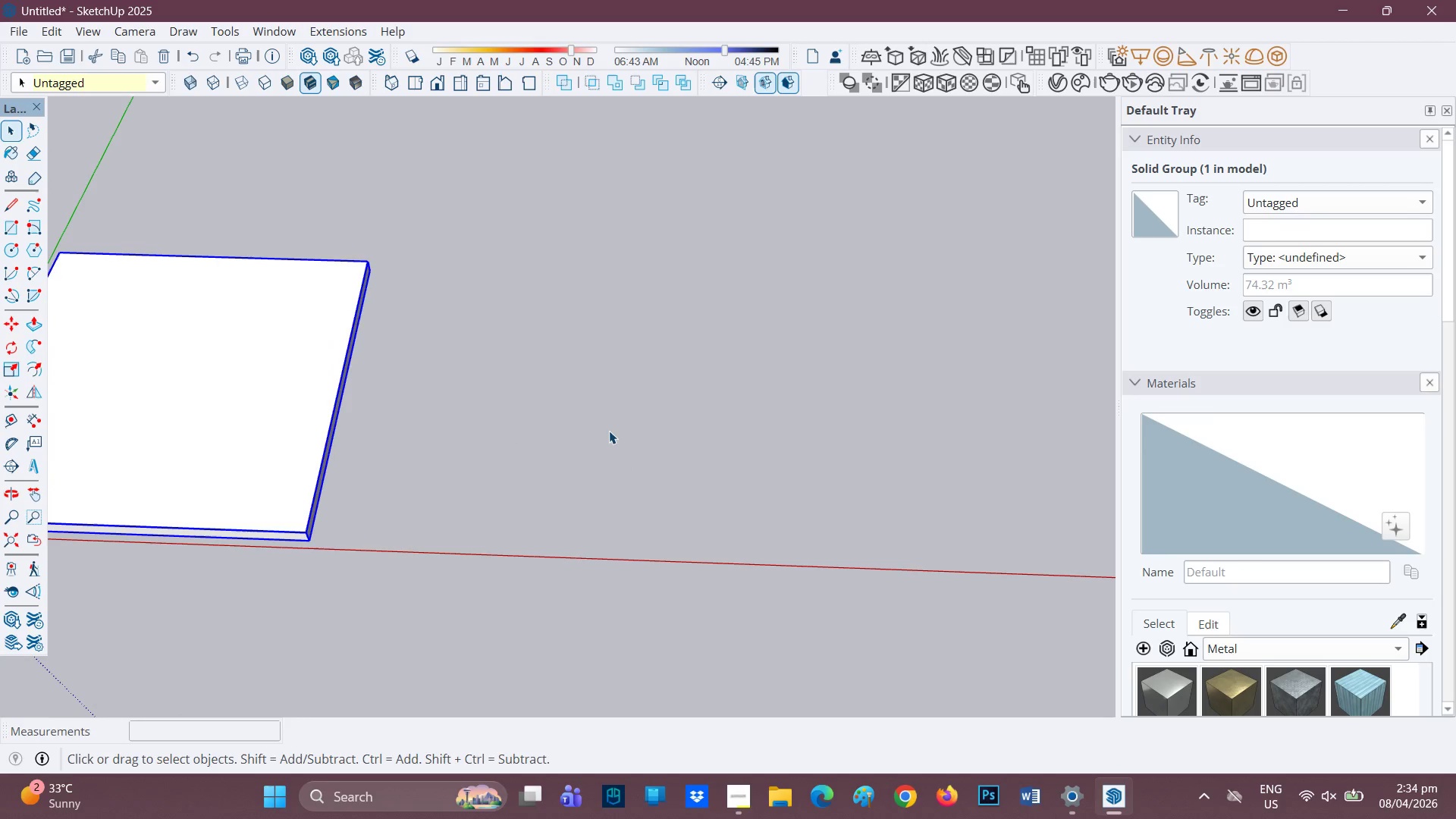 
key(C)
 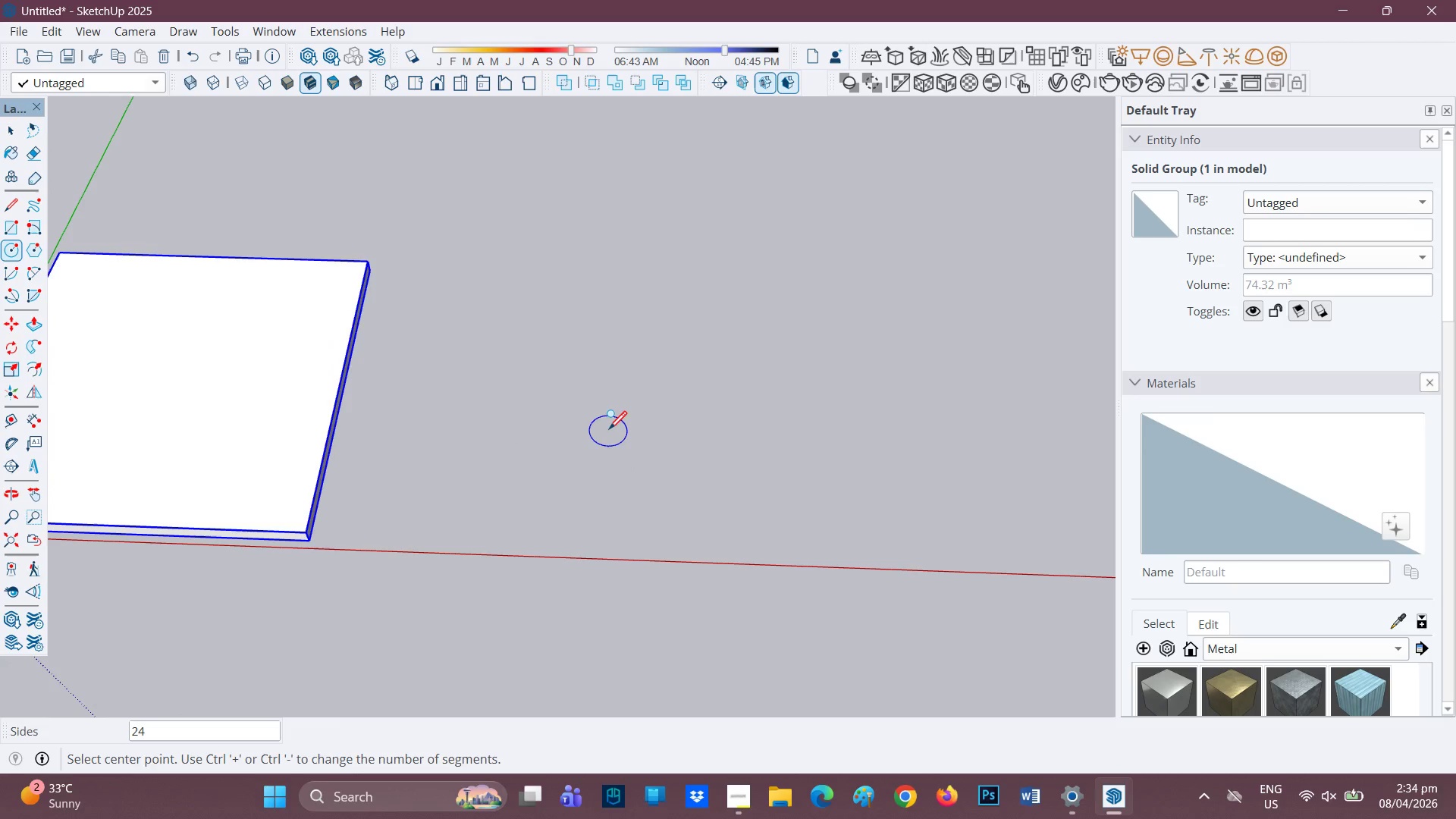 
left_click([606, 433])
 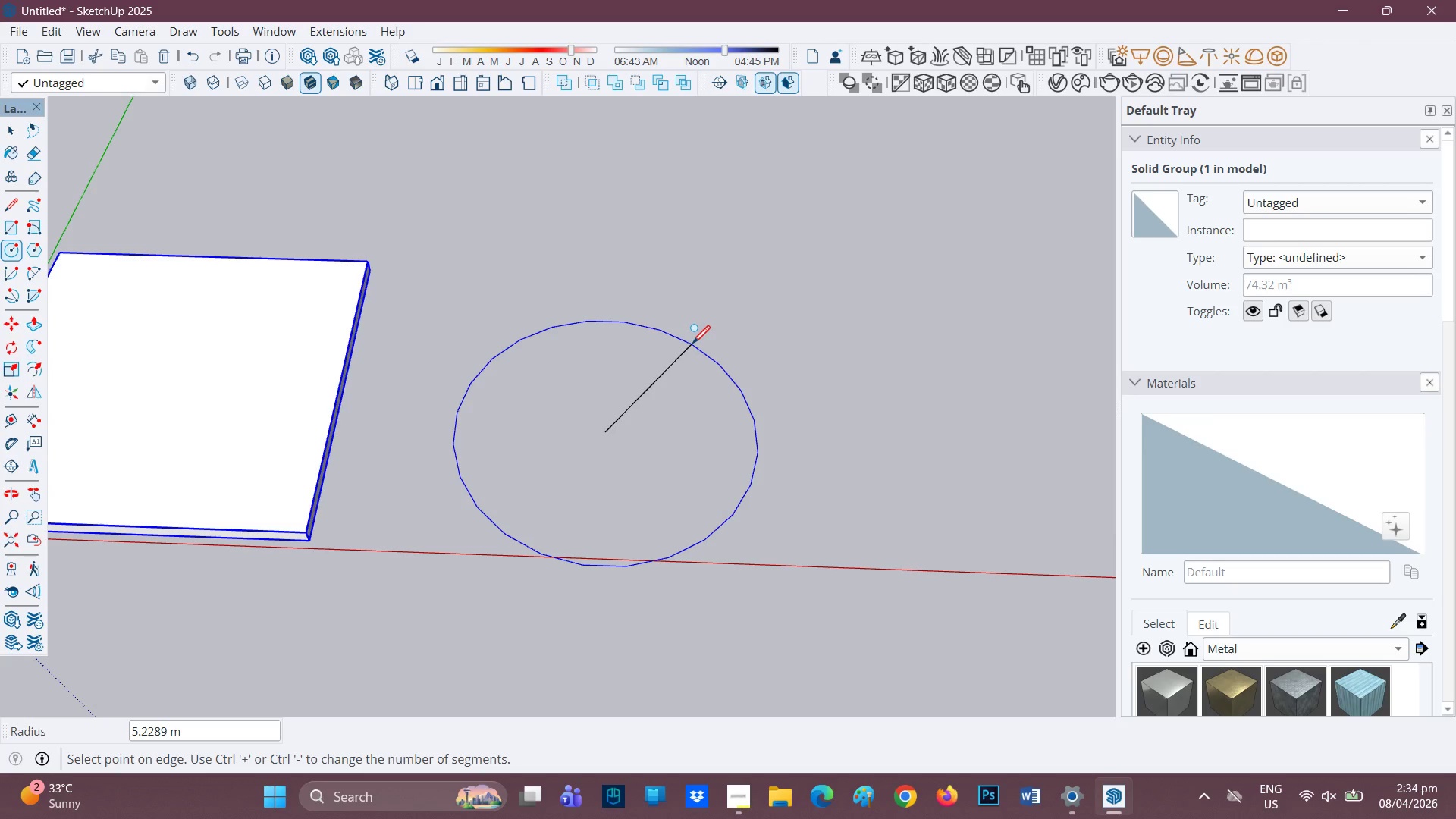 
type(20')
 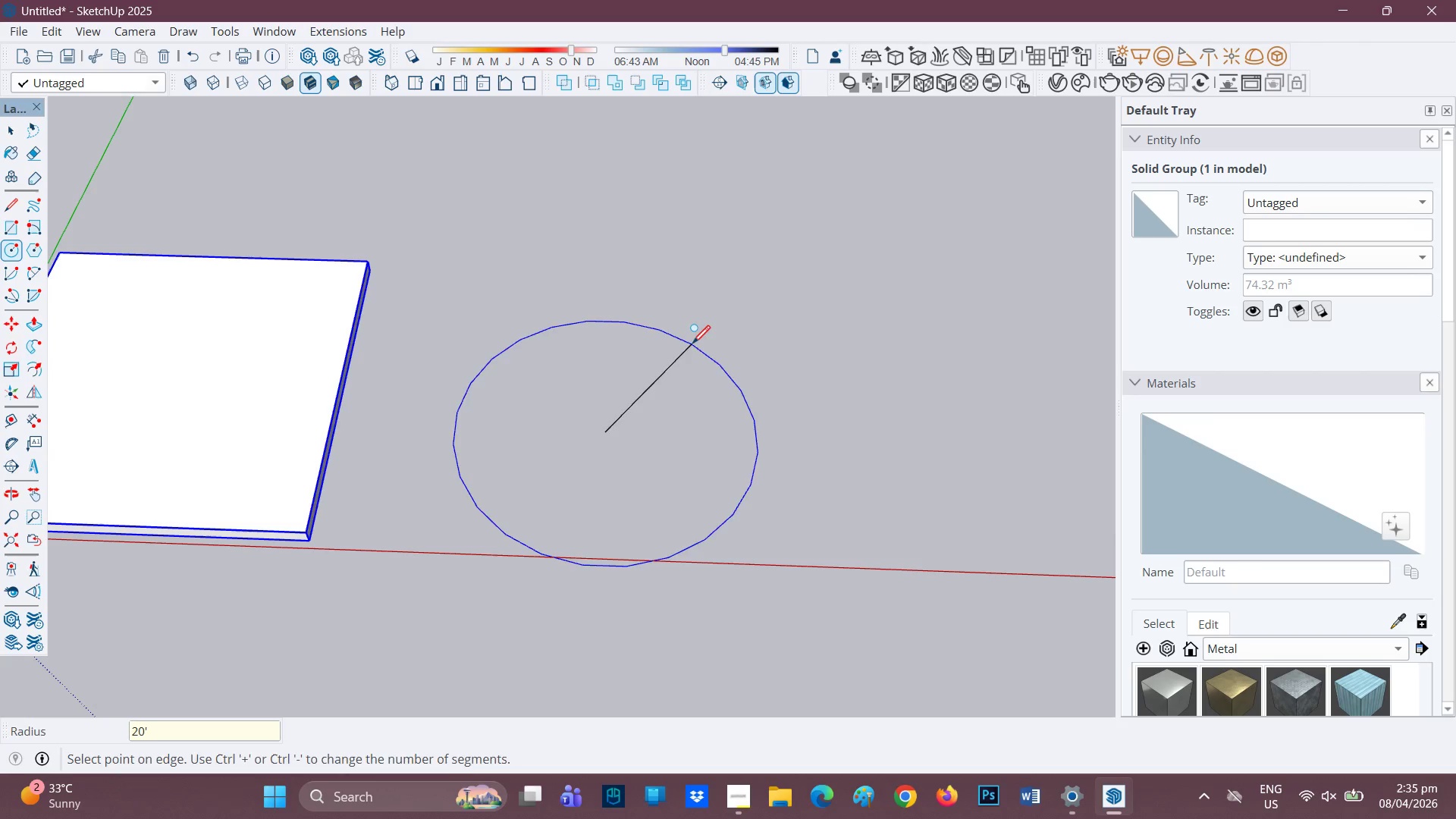 
key(Enter)
 